 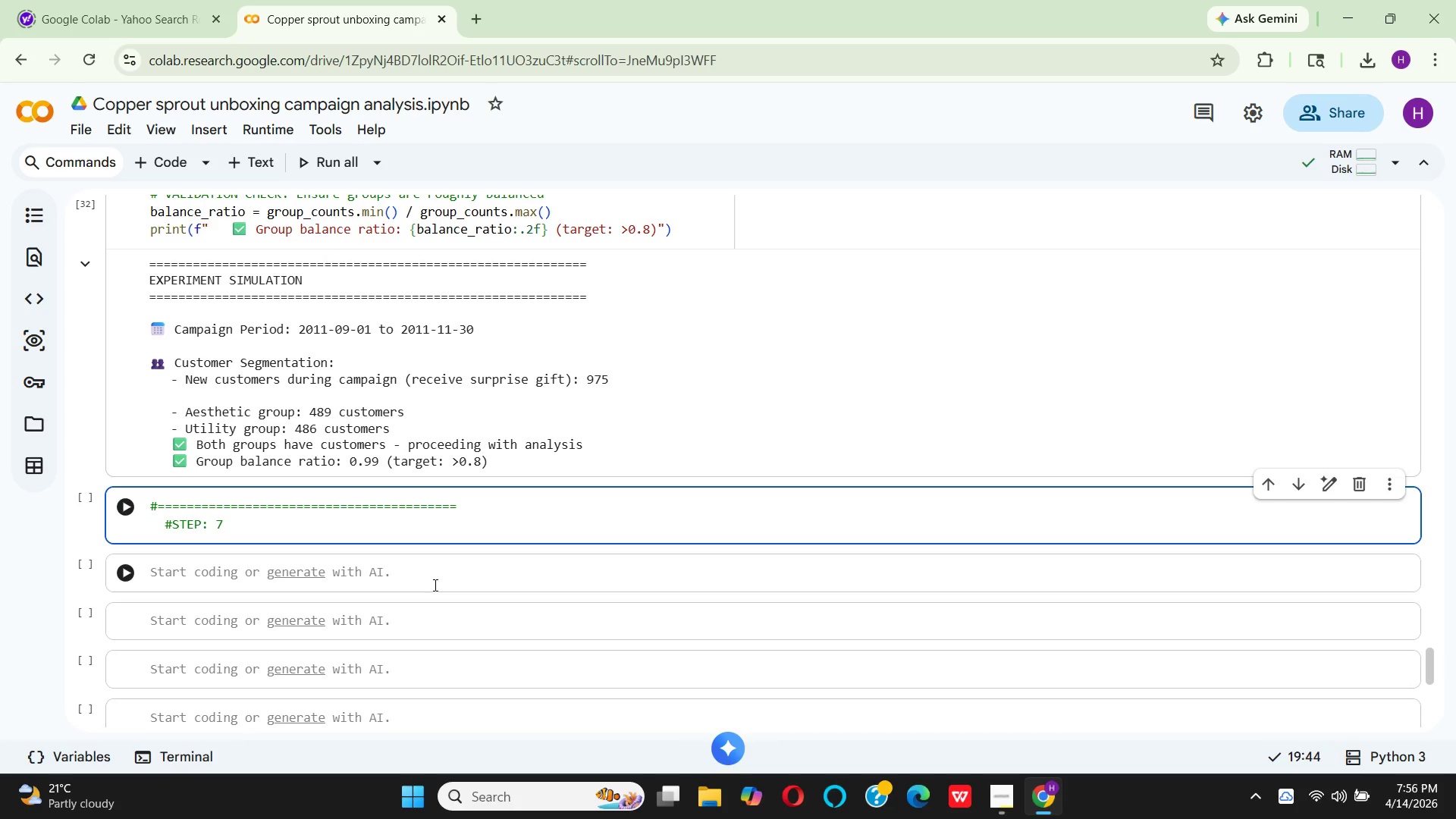 
type( calculate Repeat purchase rate)
 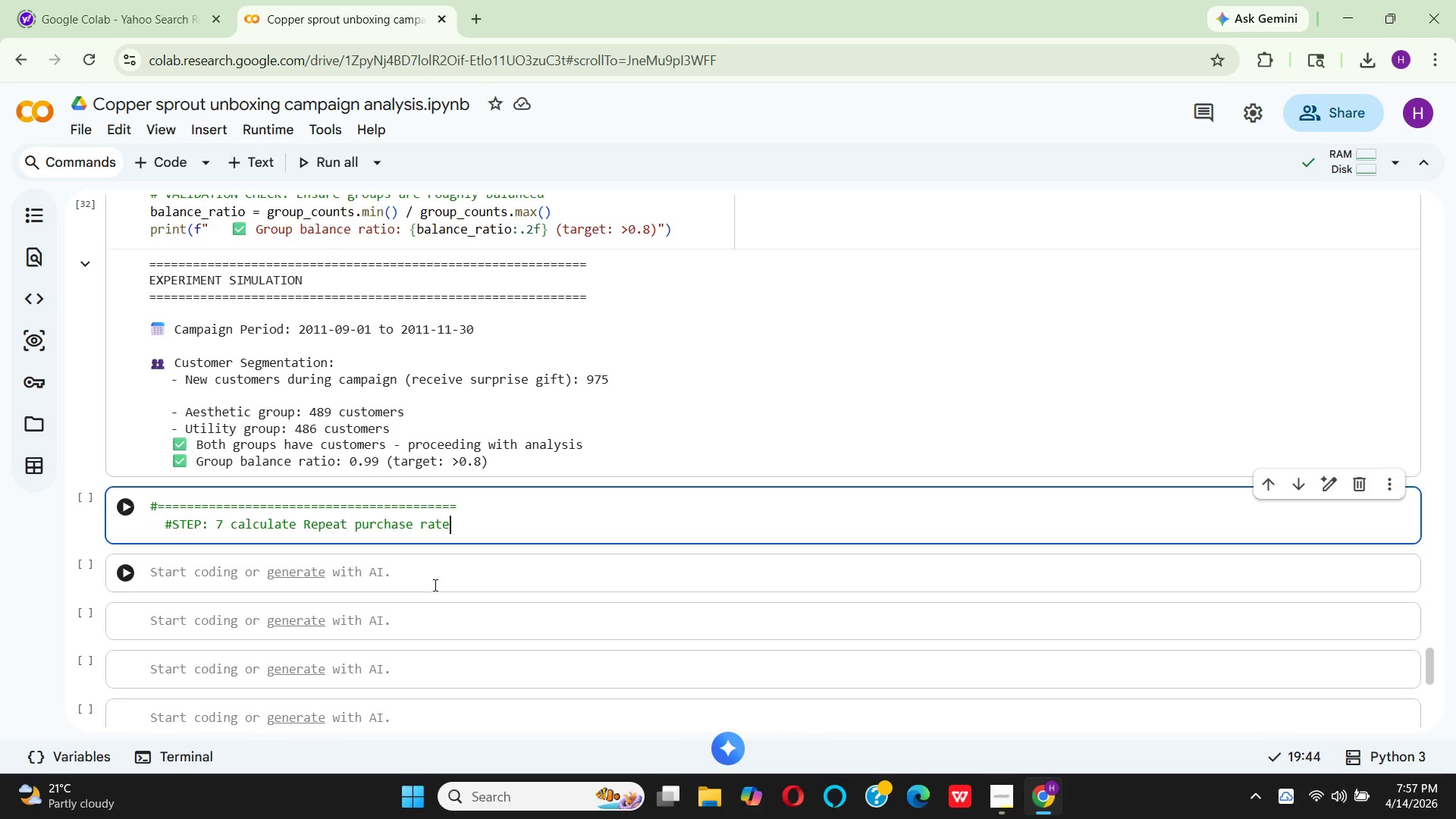 
key(Enter)
 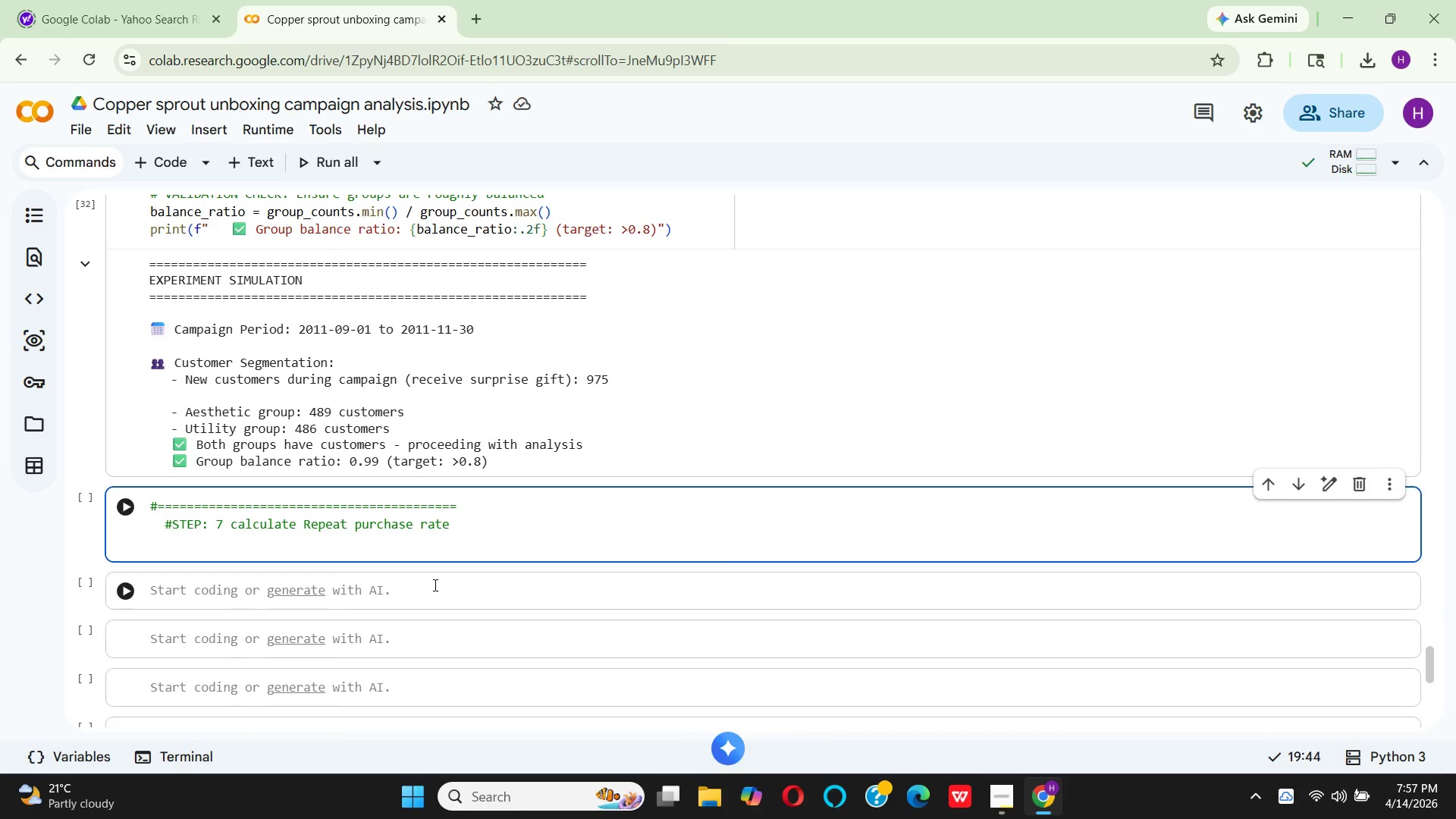 
key(Enter)
 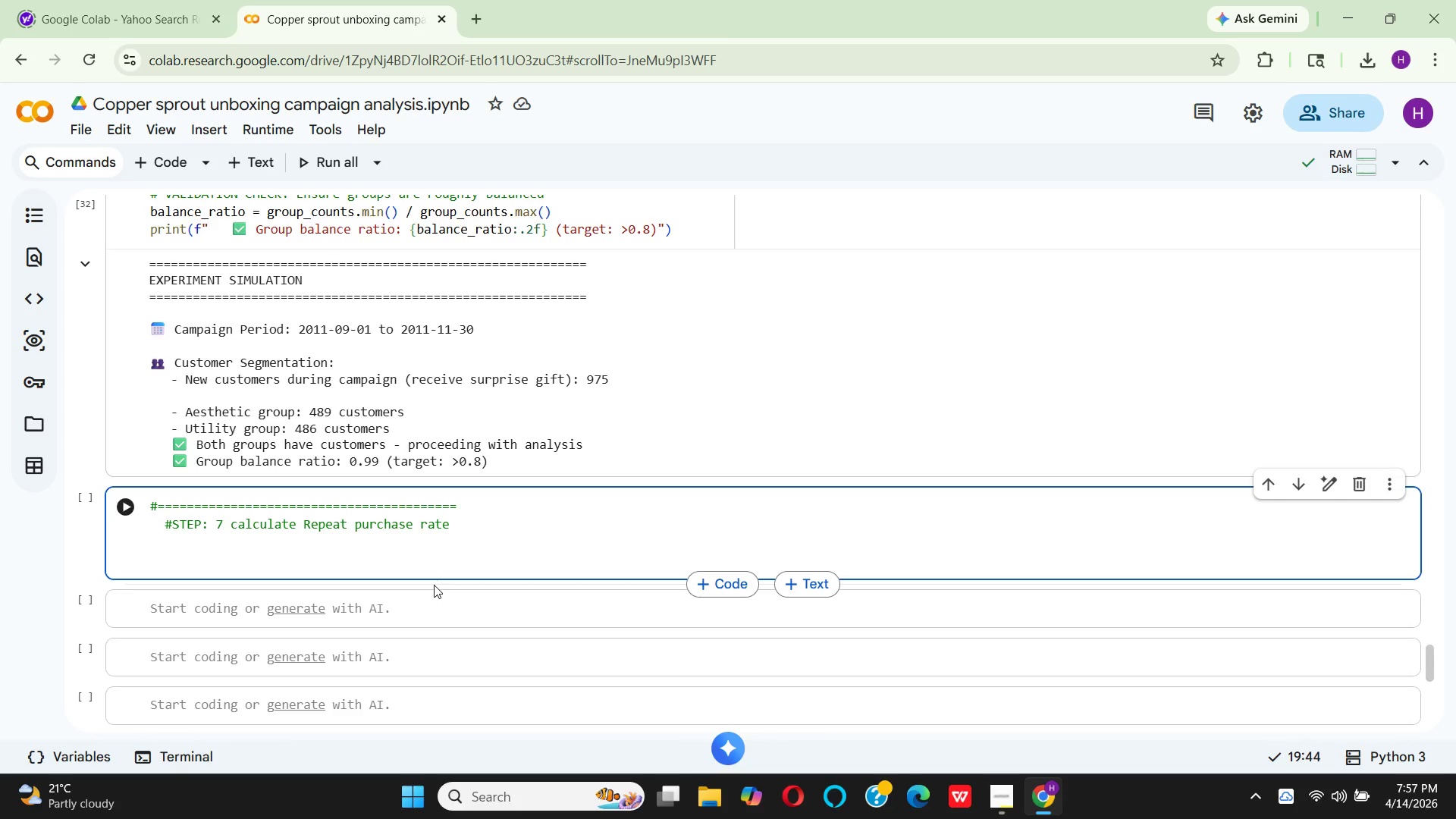 
wait(7.23)
 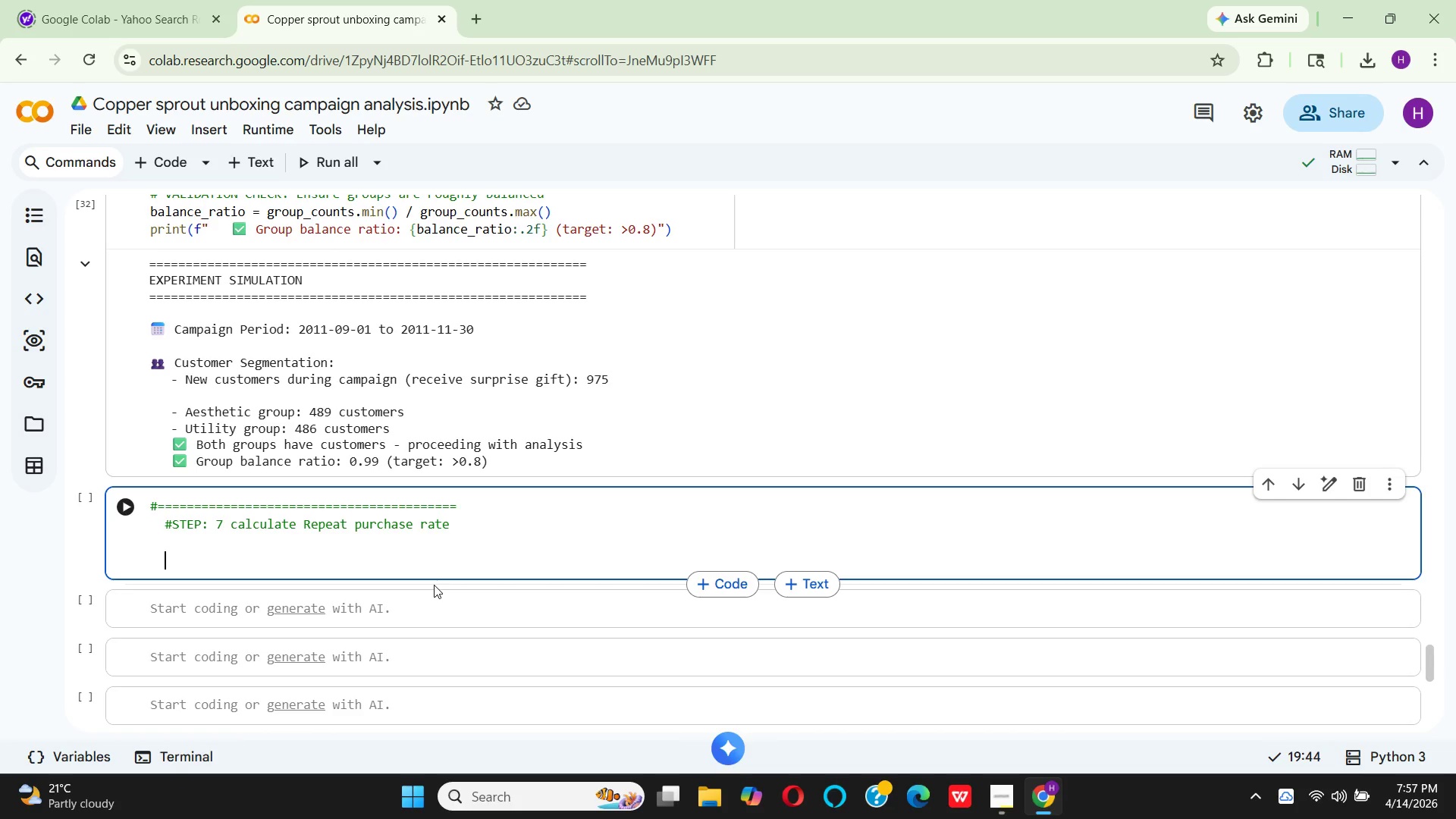 
type(capaig)
key(Backspace)
key(Backspace)
key(Backspace)
key(Backspace)
type(mpaing)
 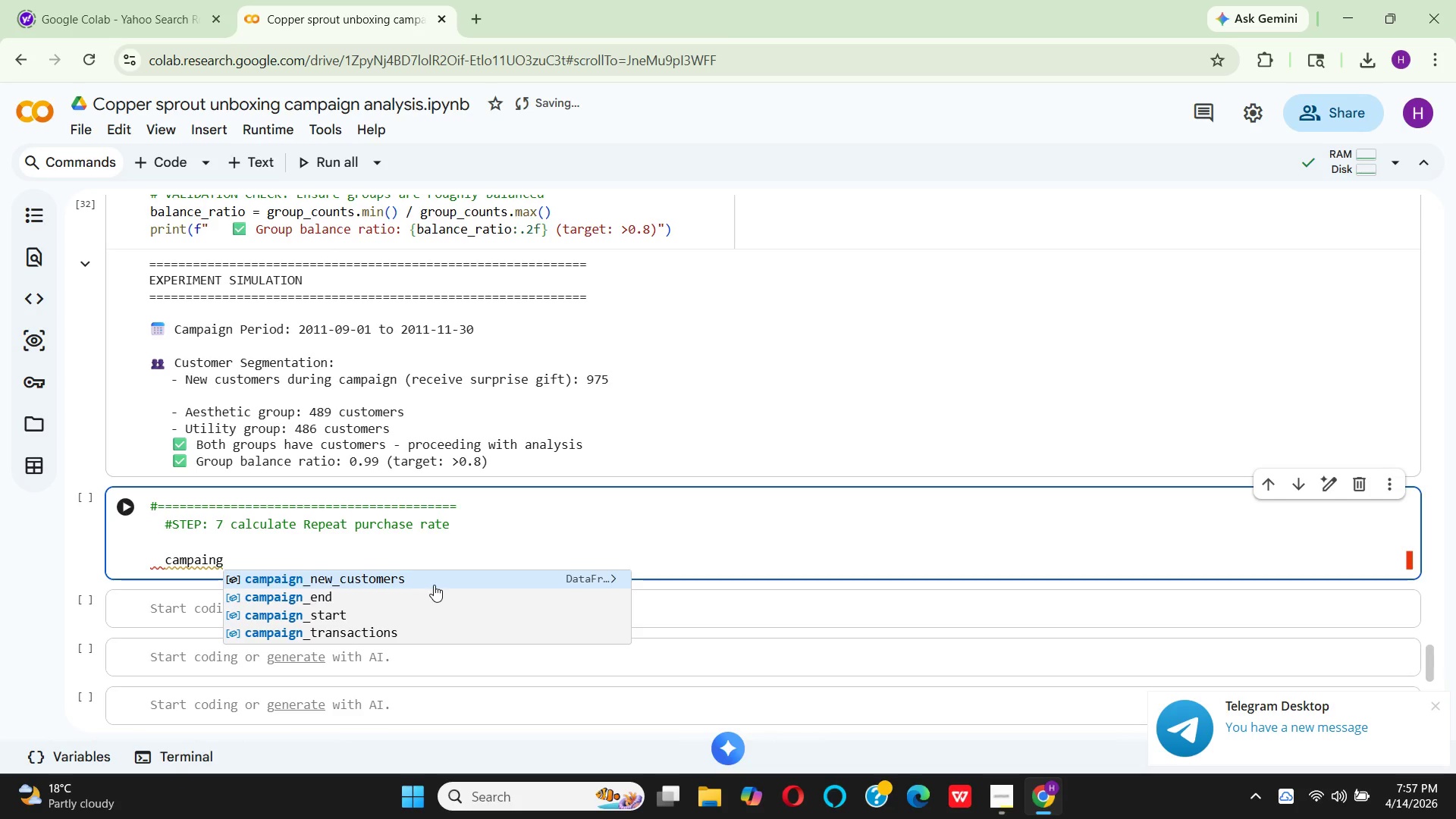 
wait(26.36)
 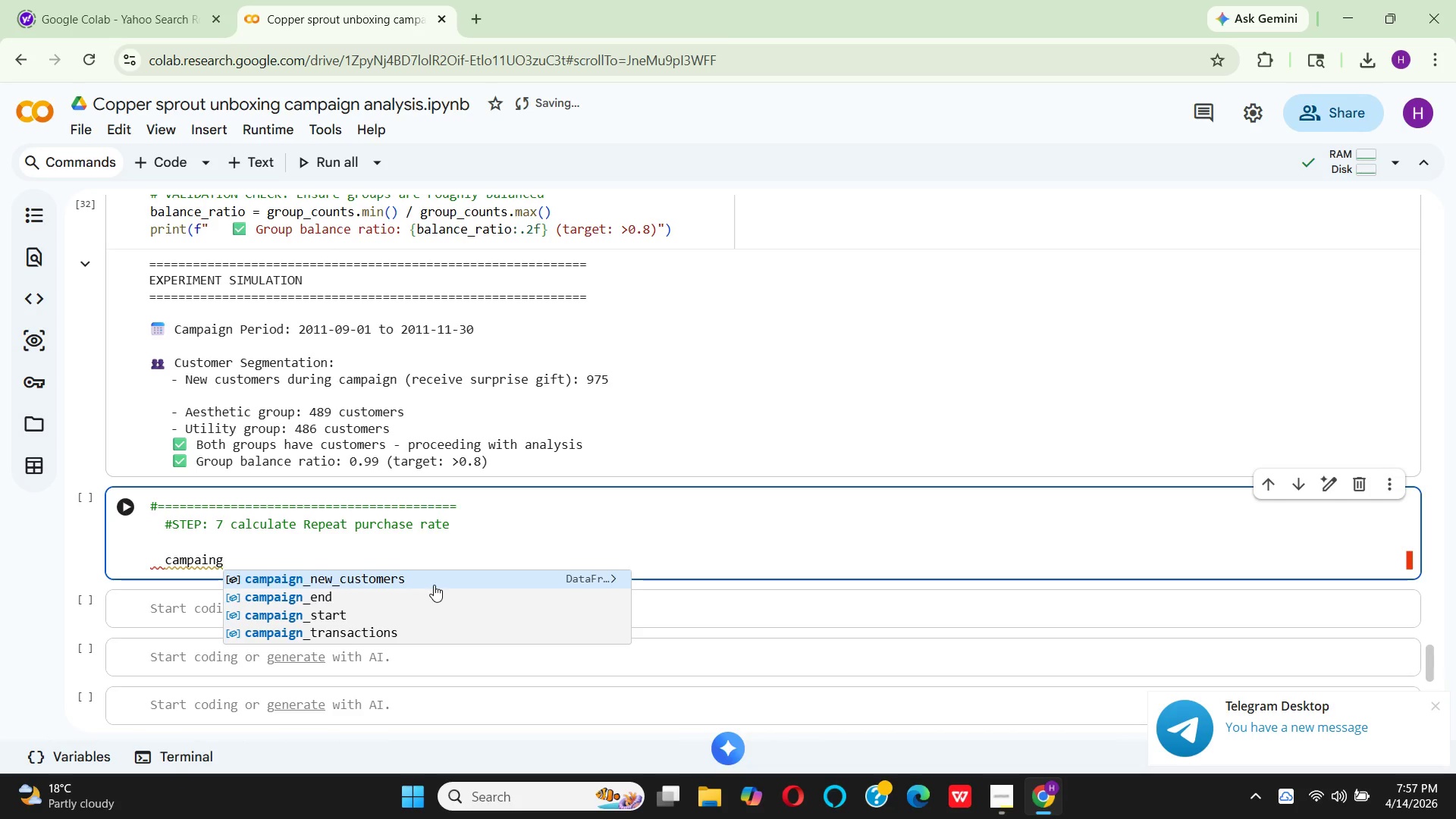 
key(Shift+Minus)
 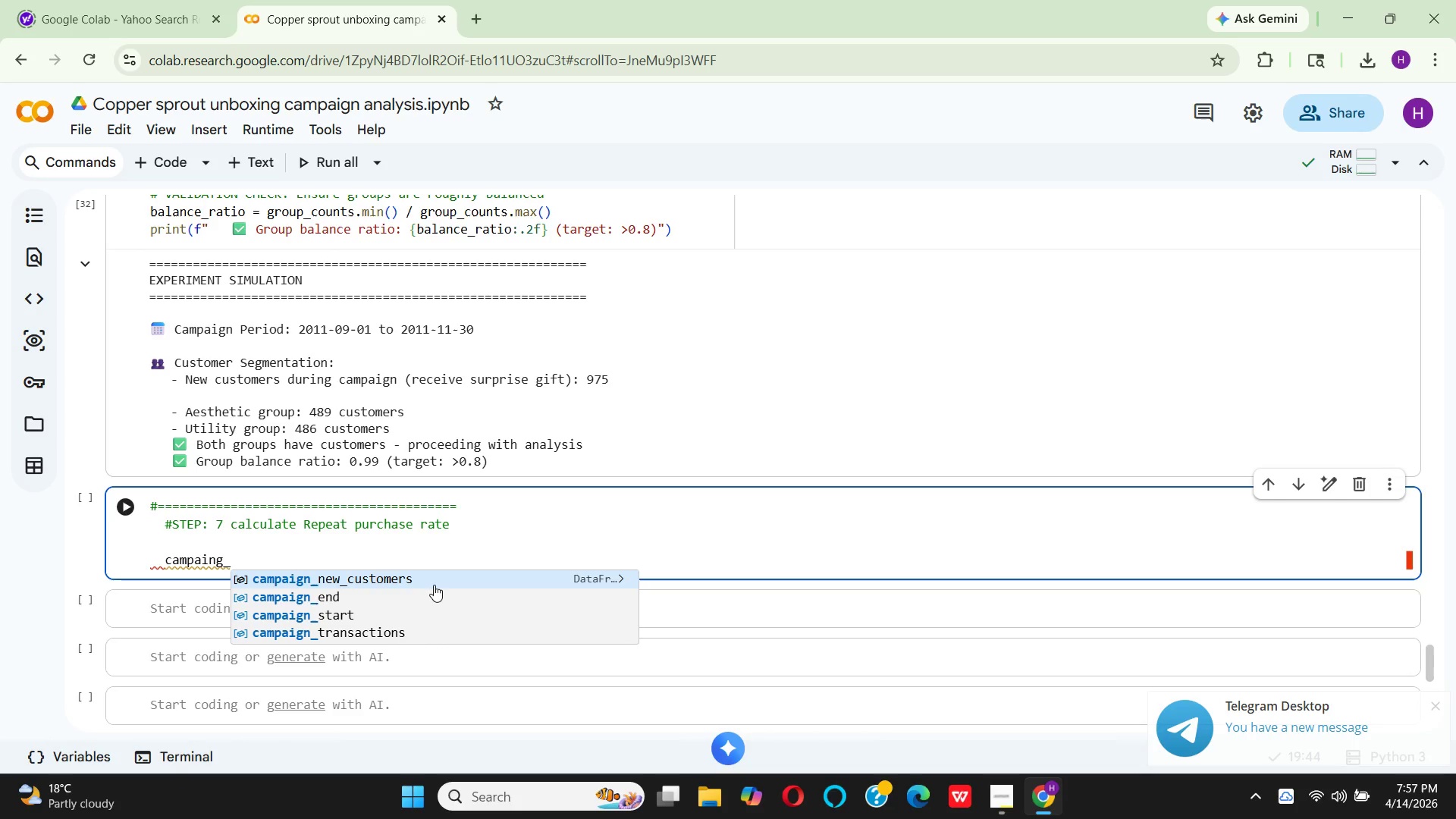 
wait(6.19)
 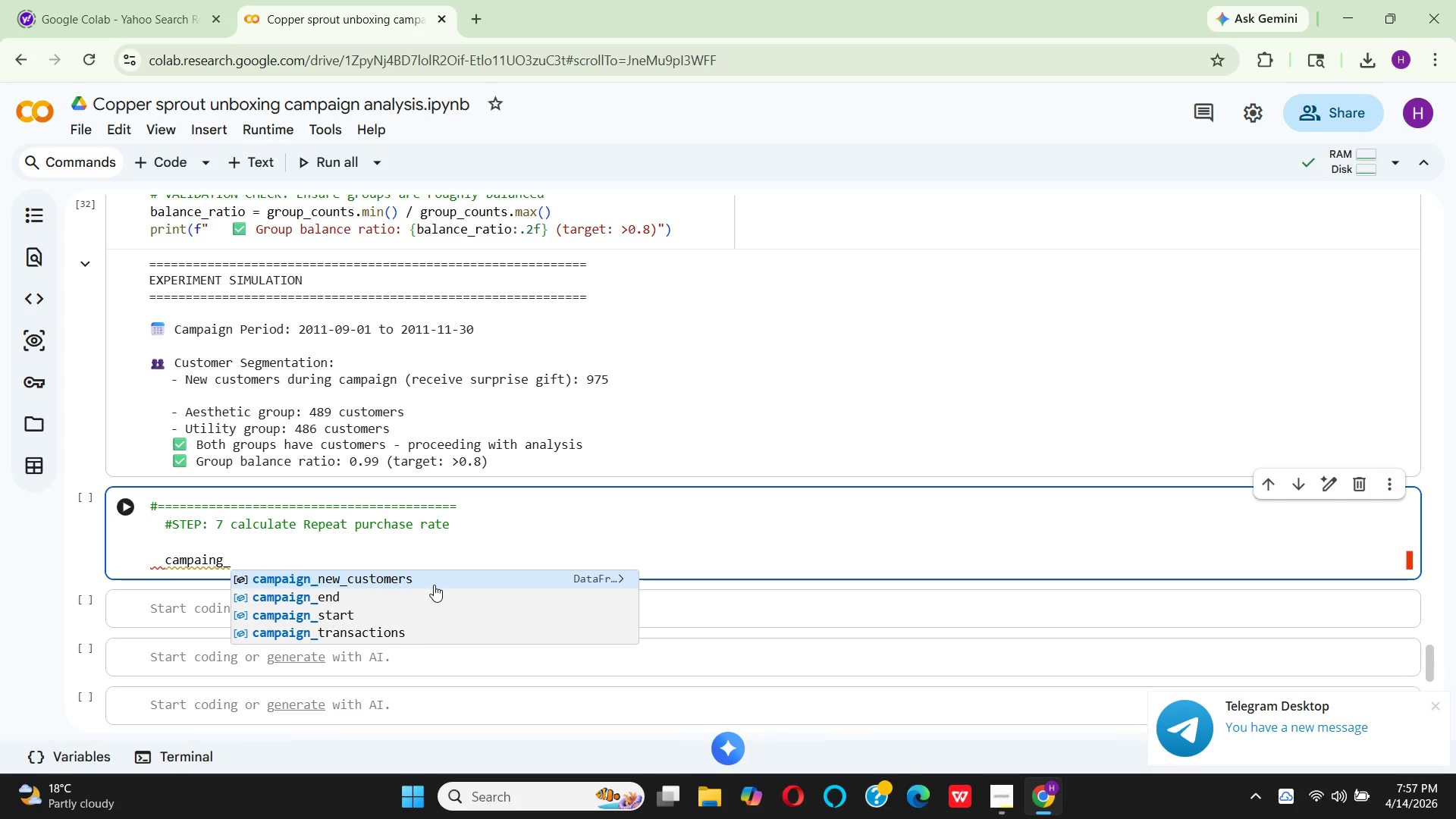 
type(all = df)
 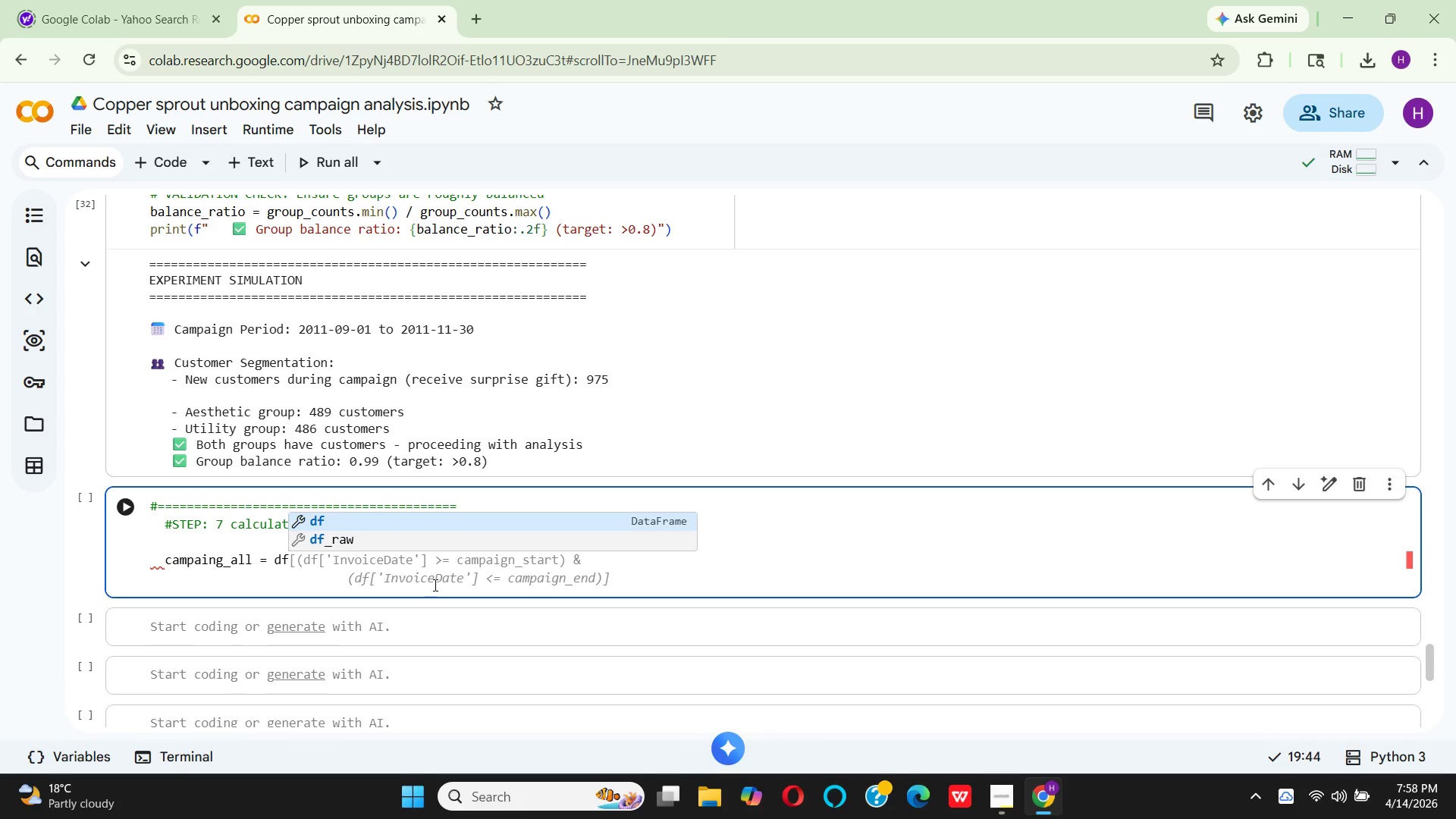 
type((df[)
 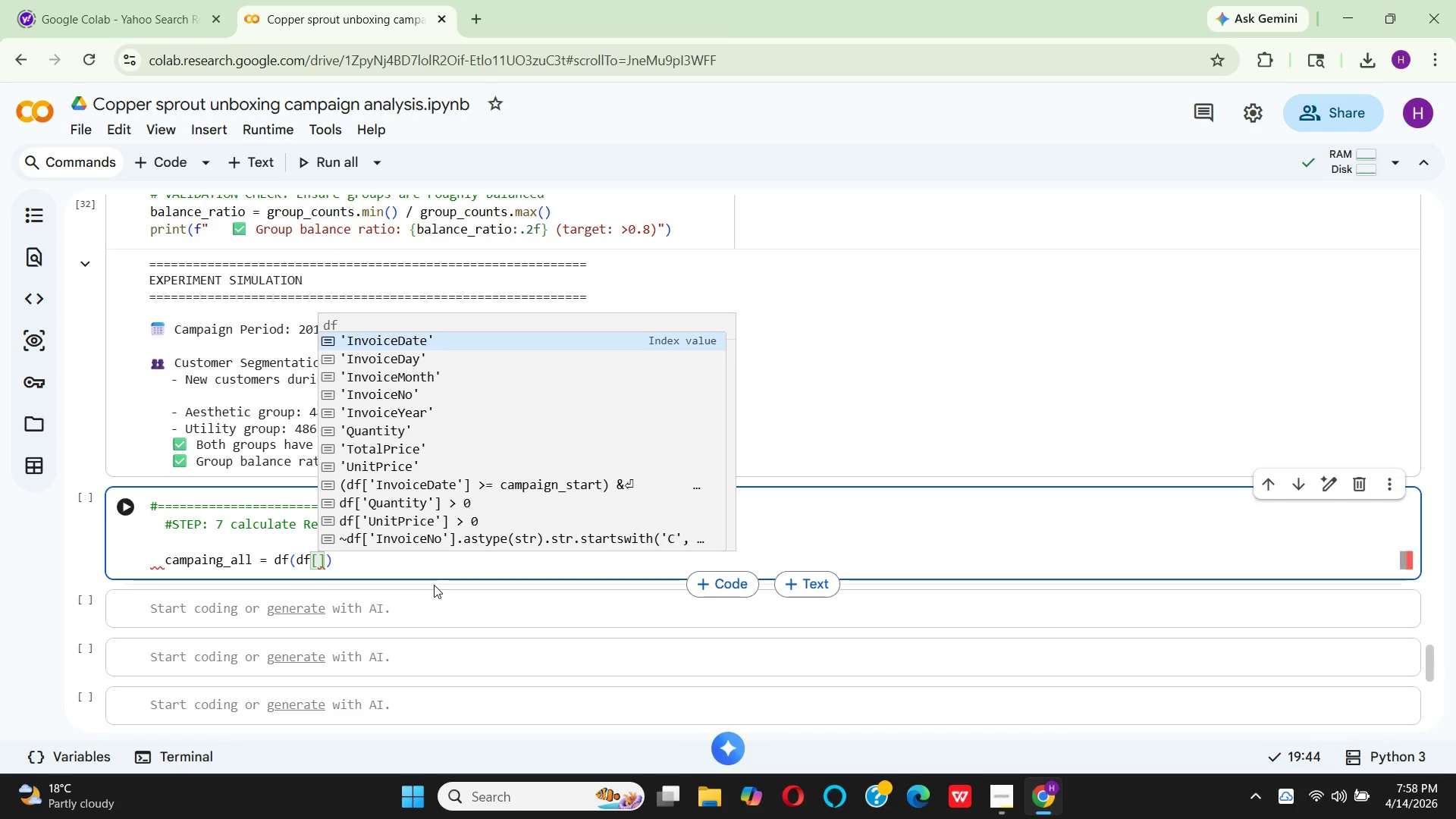 
key(Quote)
 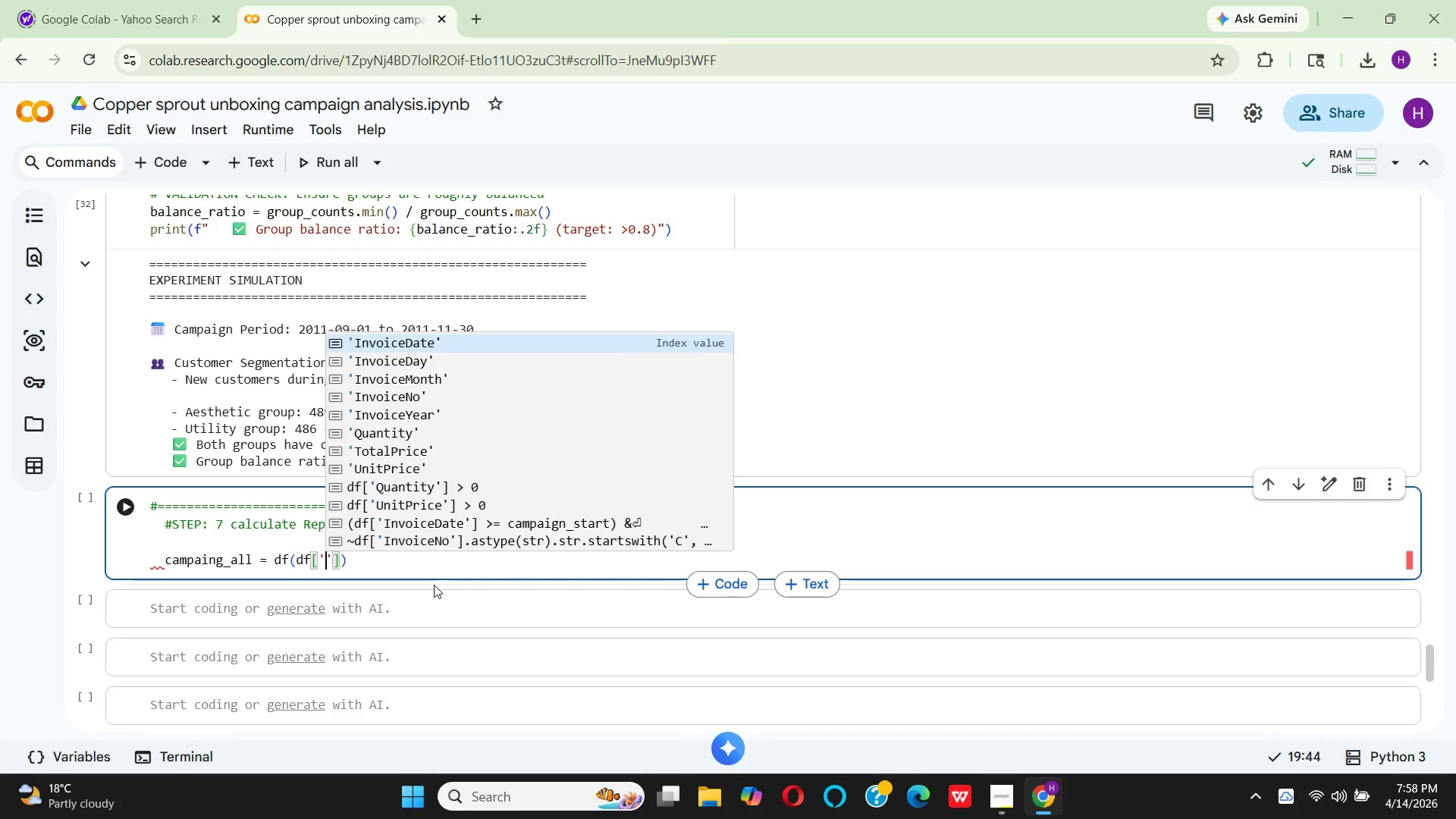 
key(Enter)
 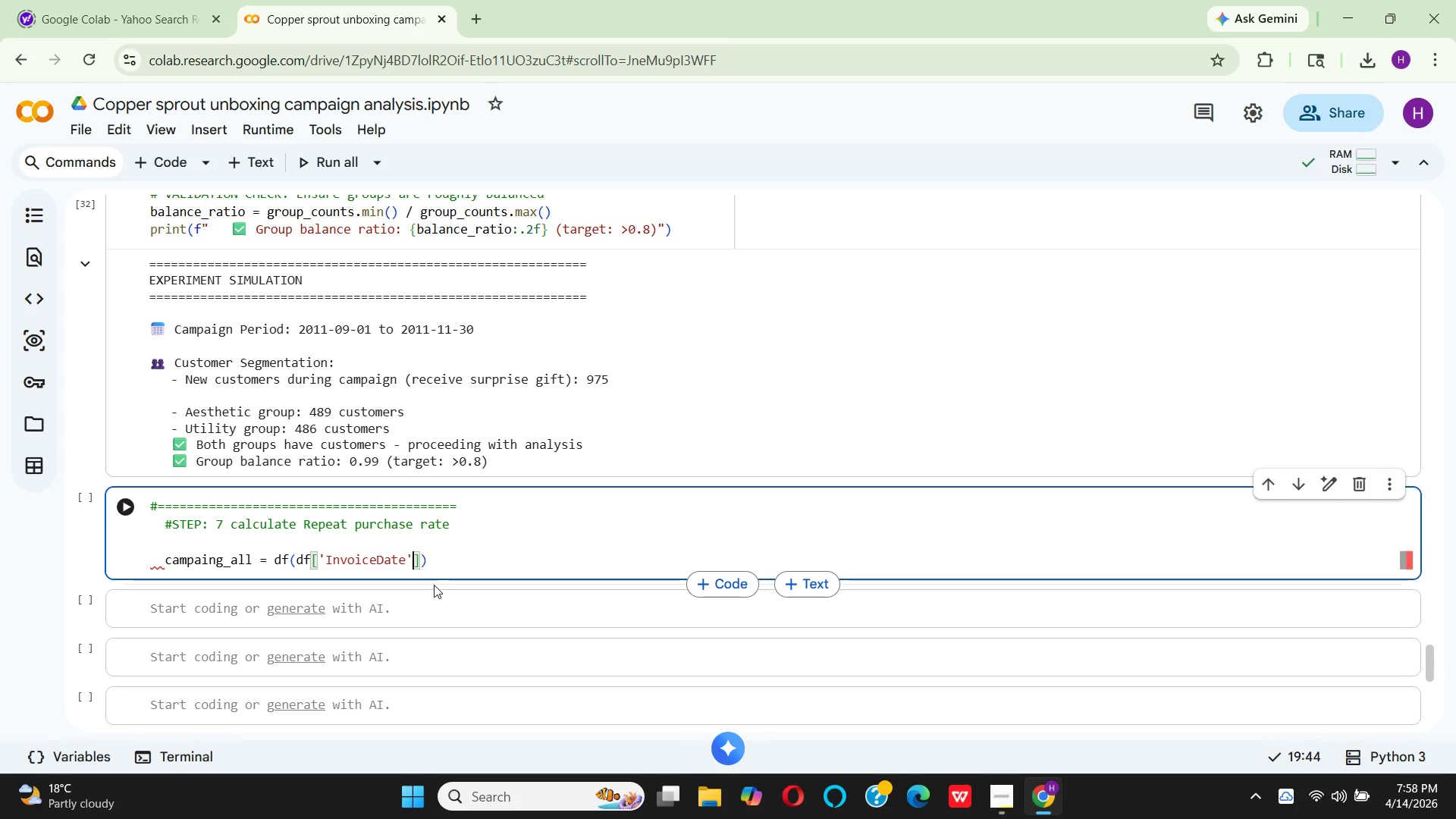 
key(ArrowRight)
 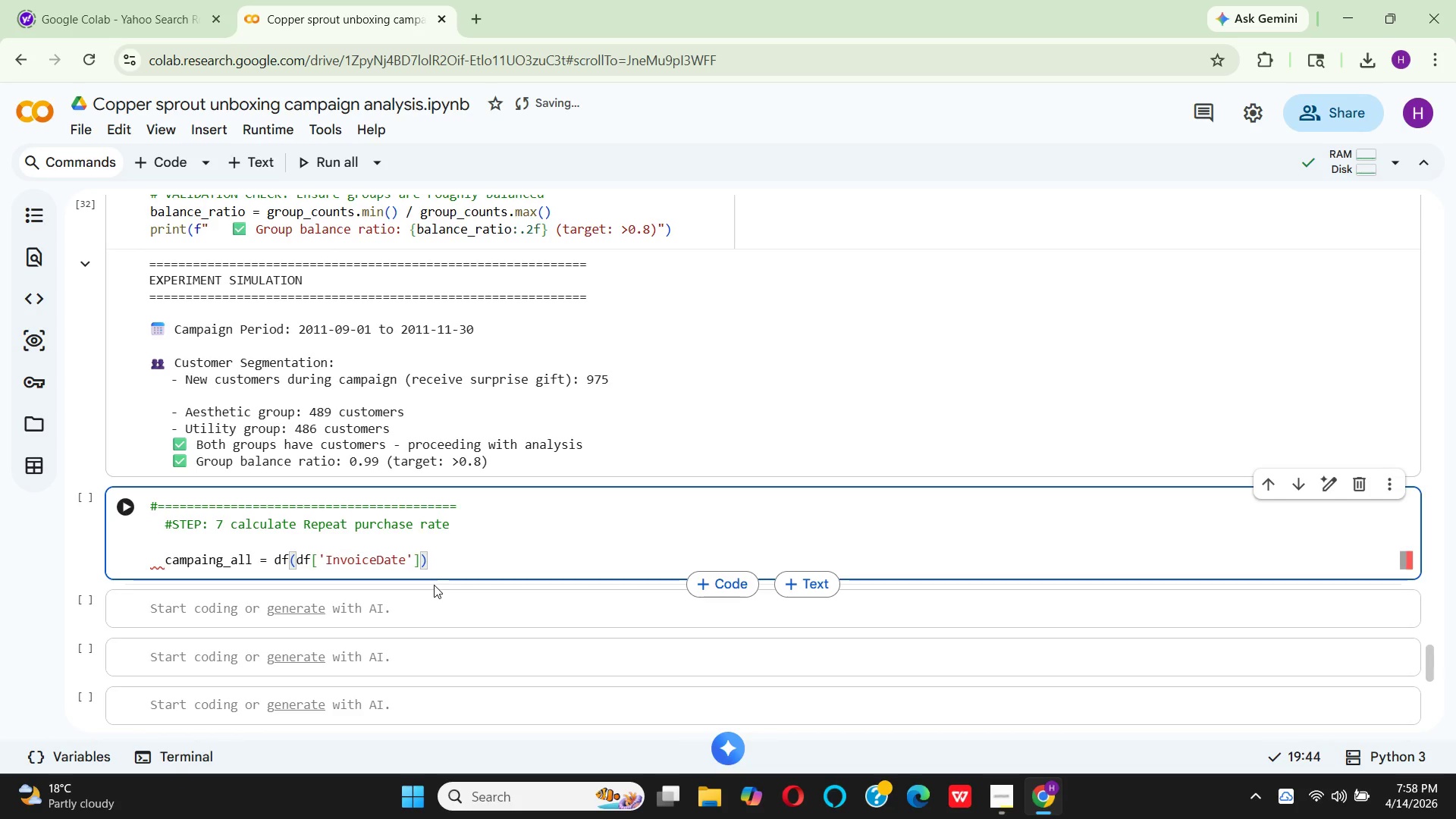 
type( >= campaign_)
 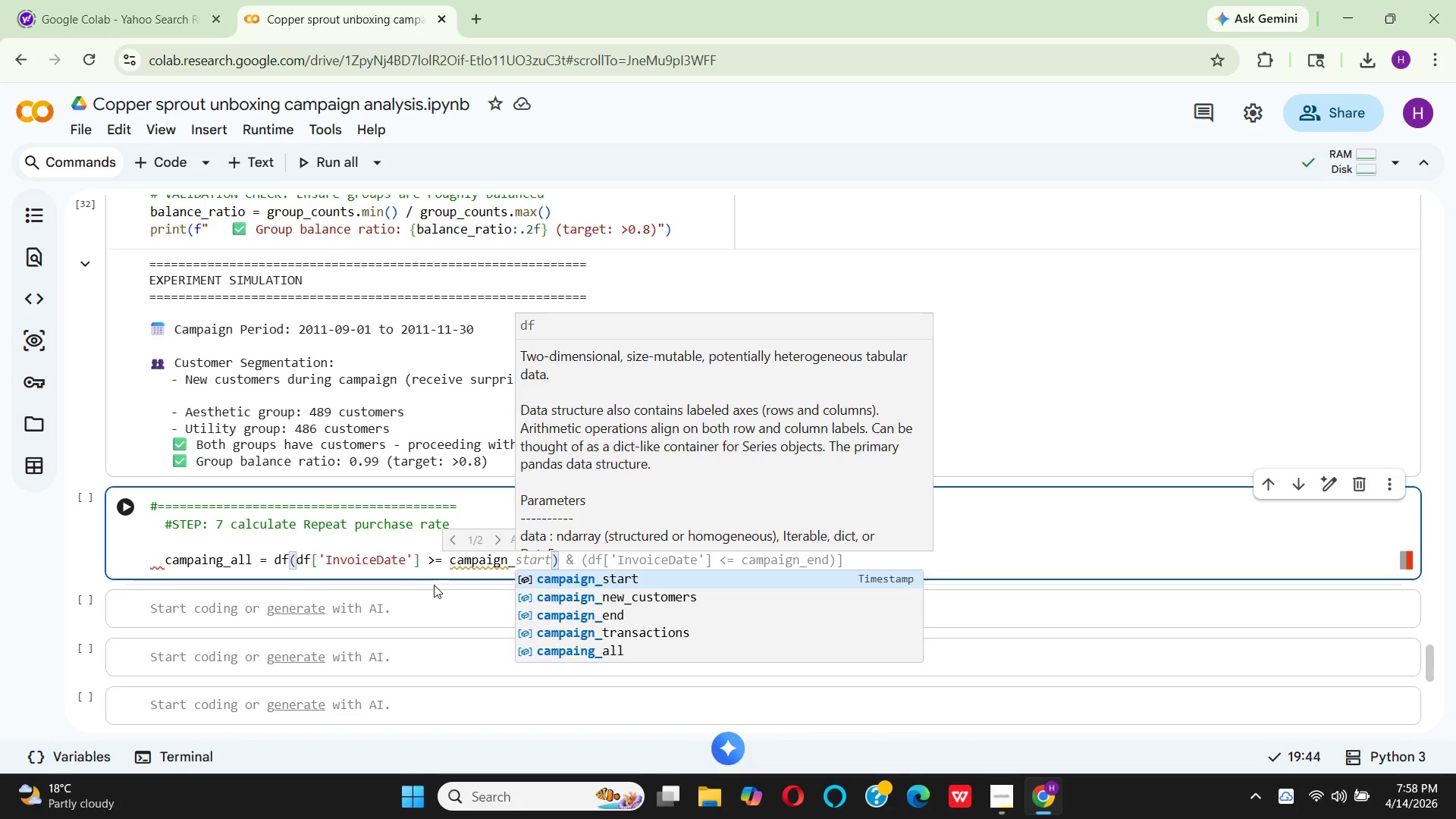 
key(Enter)
 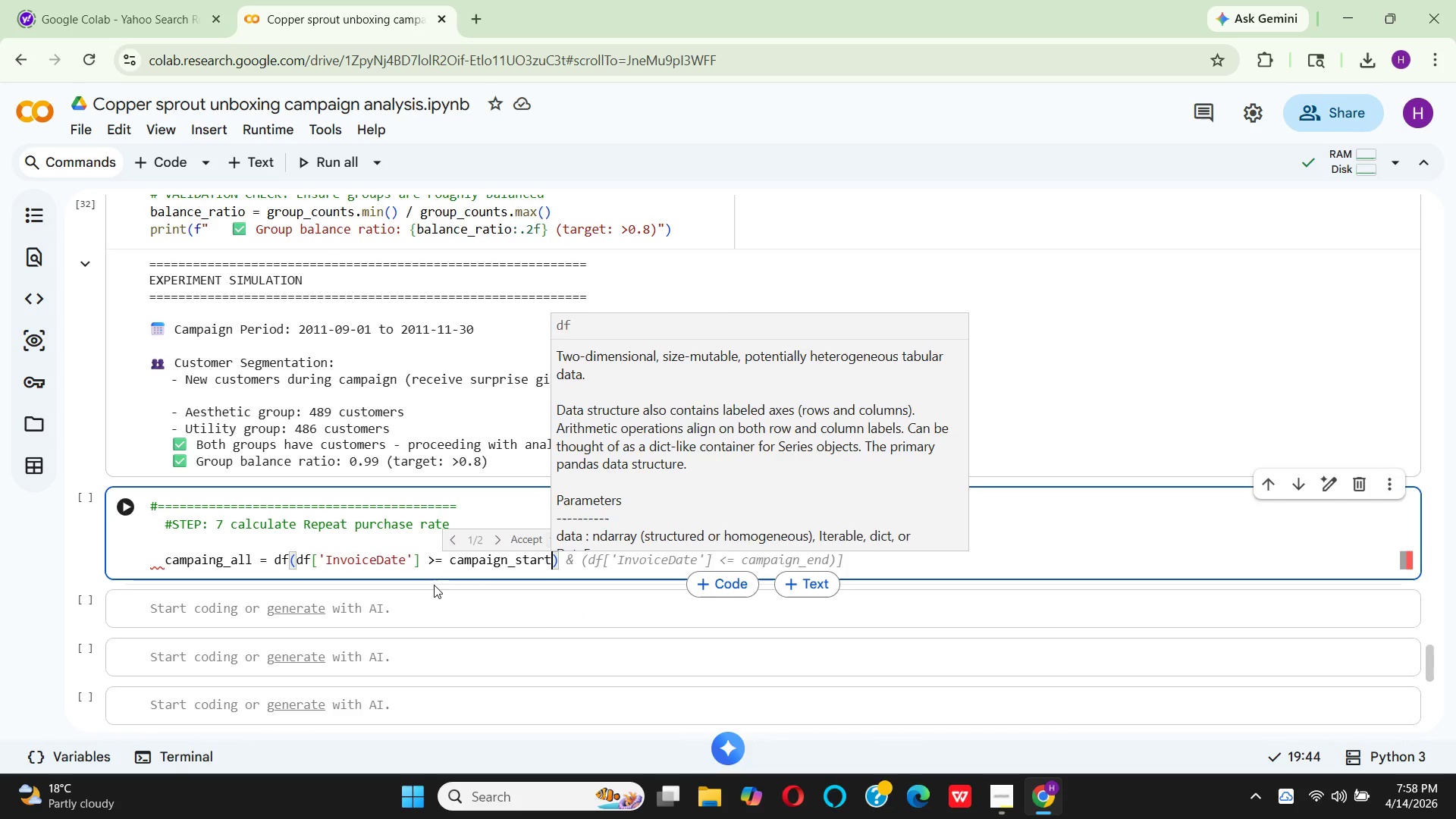 
key(ArrowRight)
 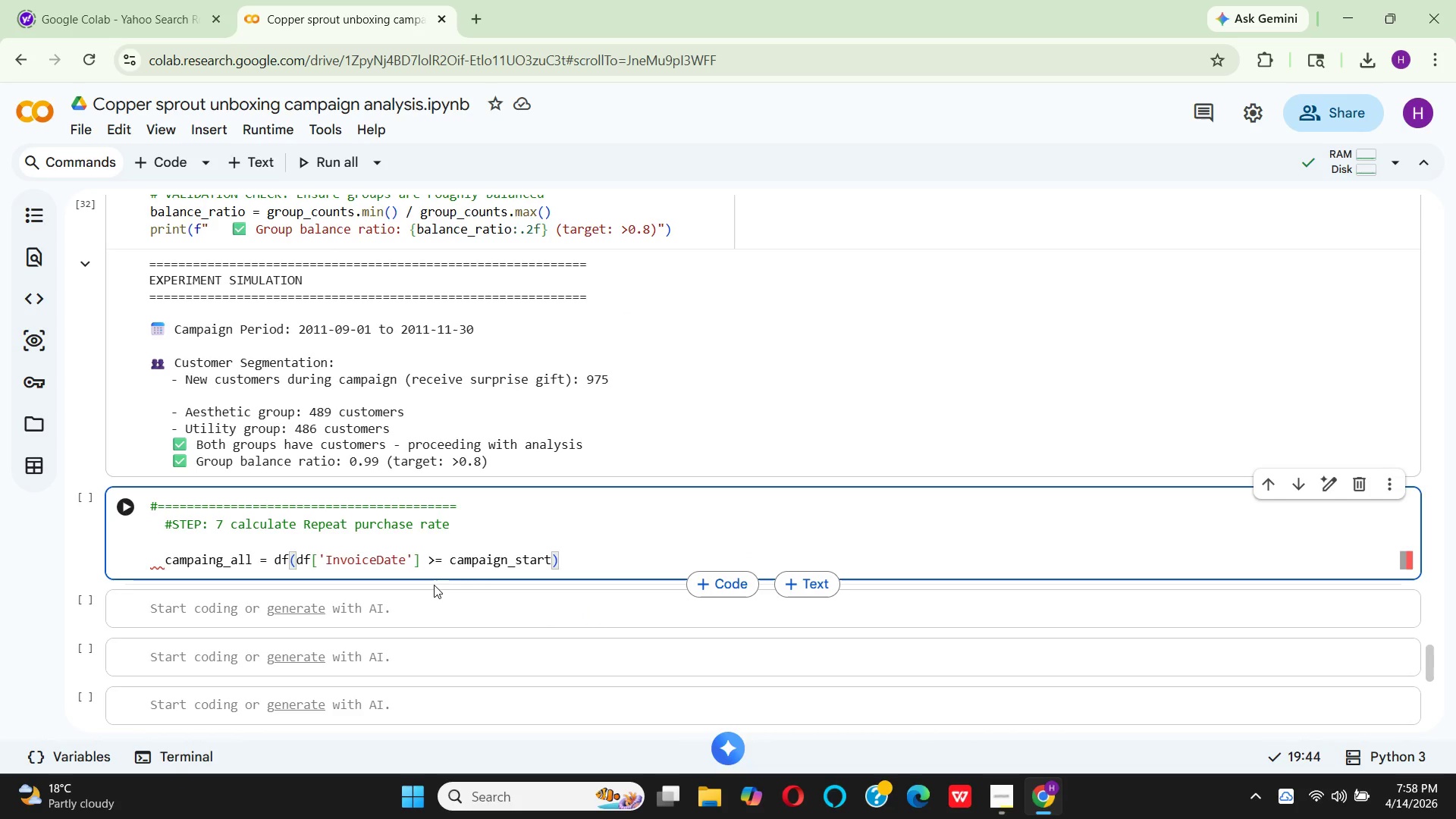 
key(Space)
 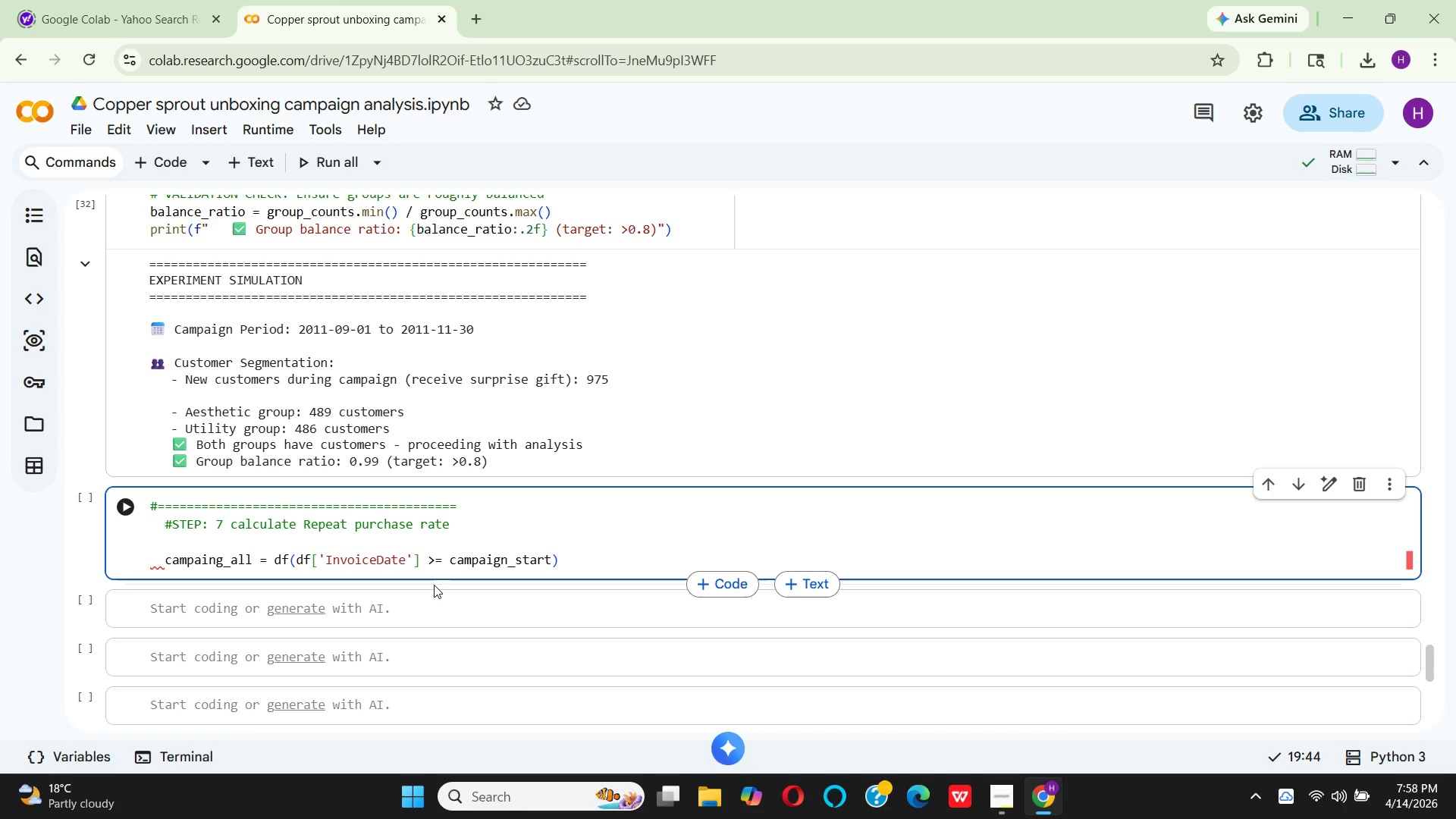 
key(Control+4)
 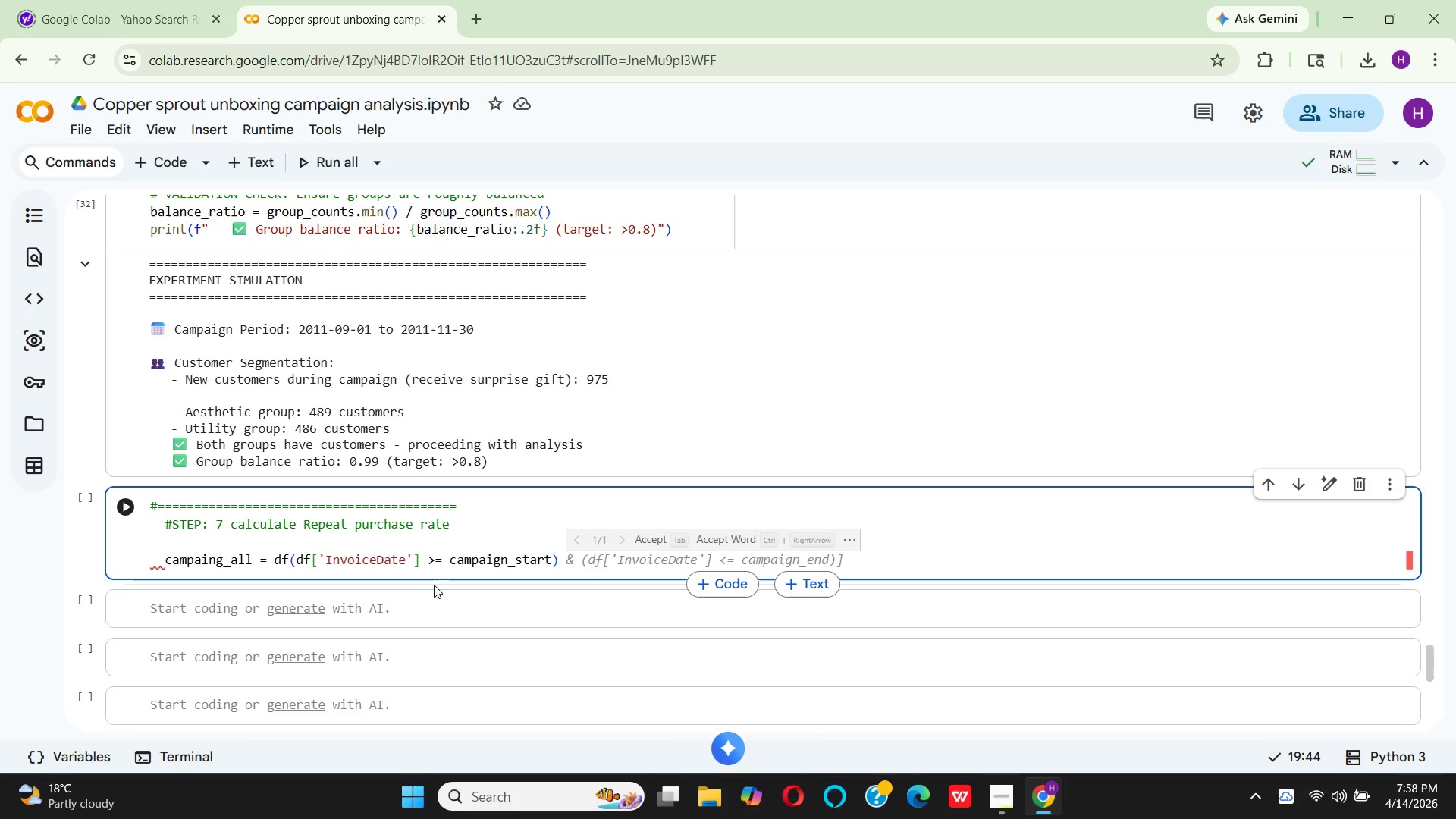 
key(Backspace)
 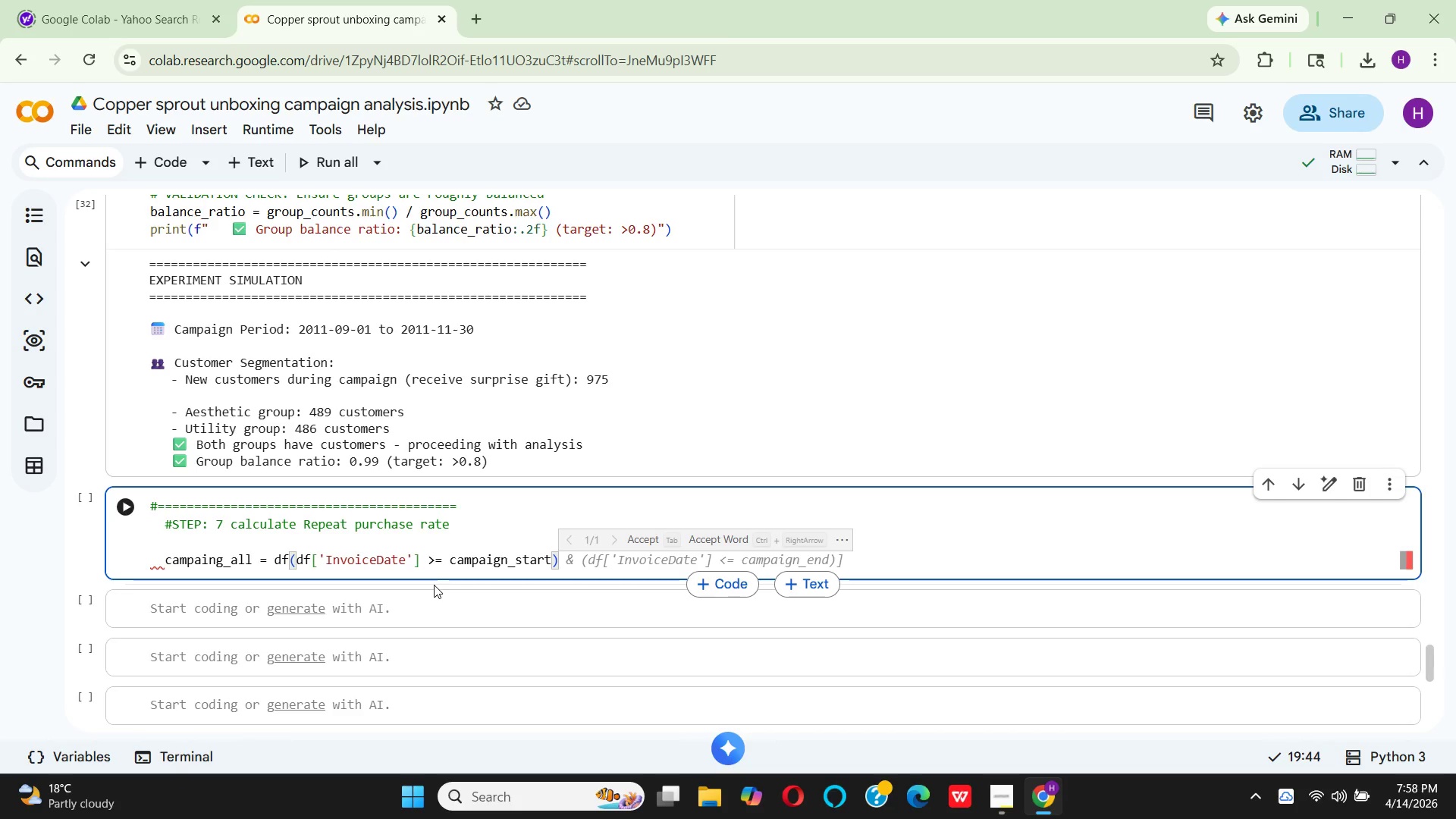 
key(Shift+4)
 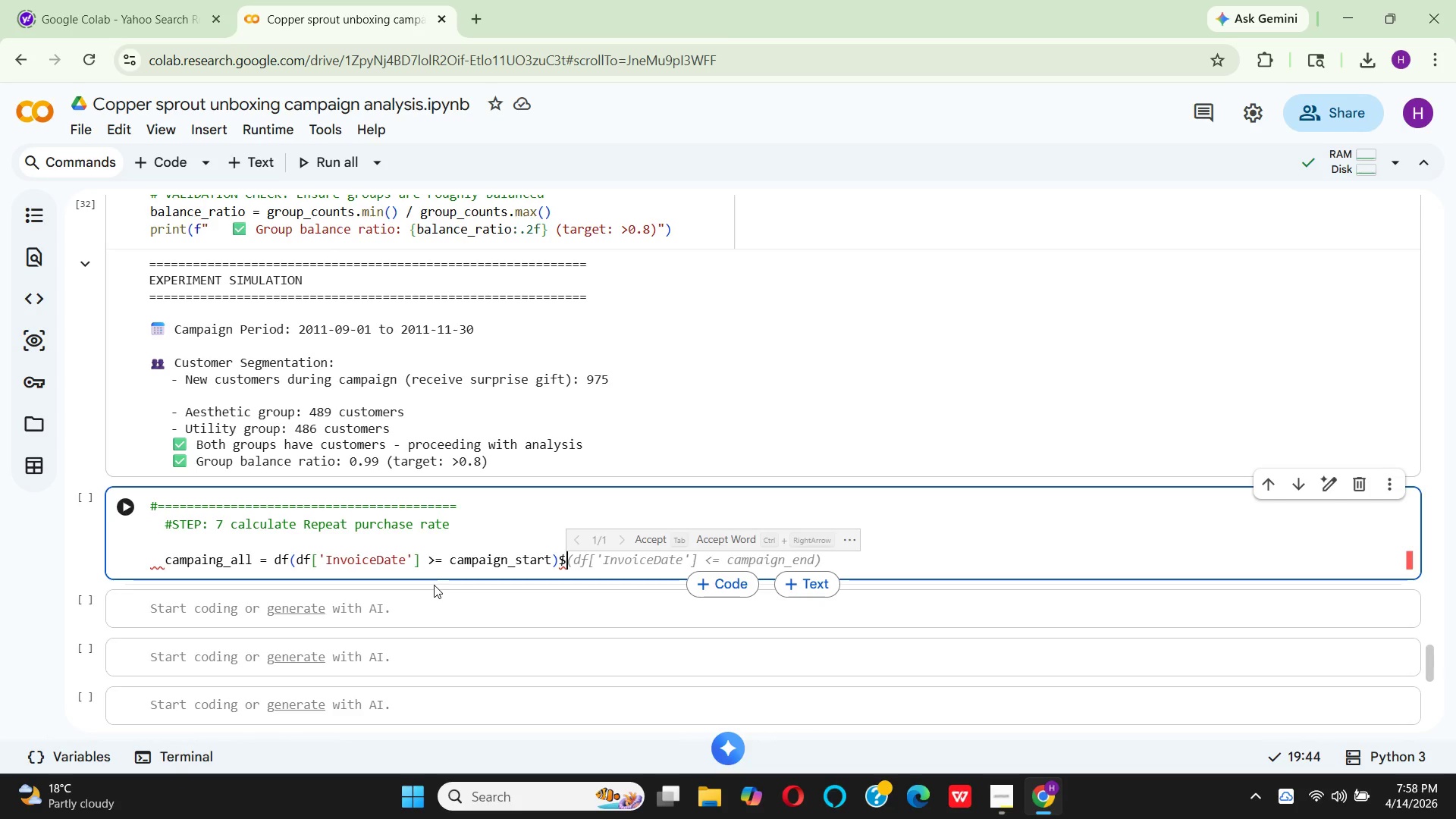 
key(Backspace)
 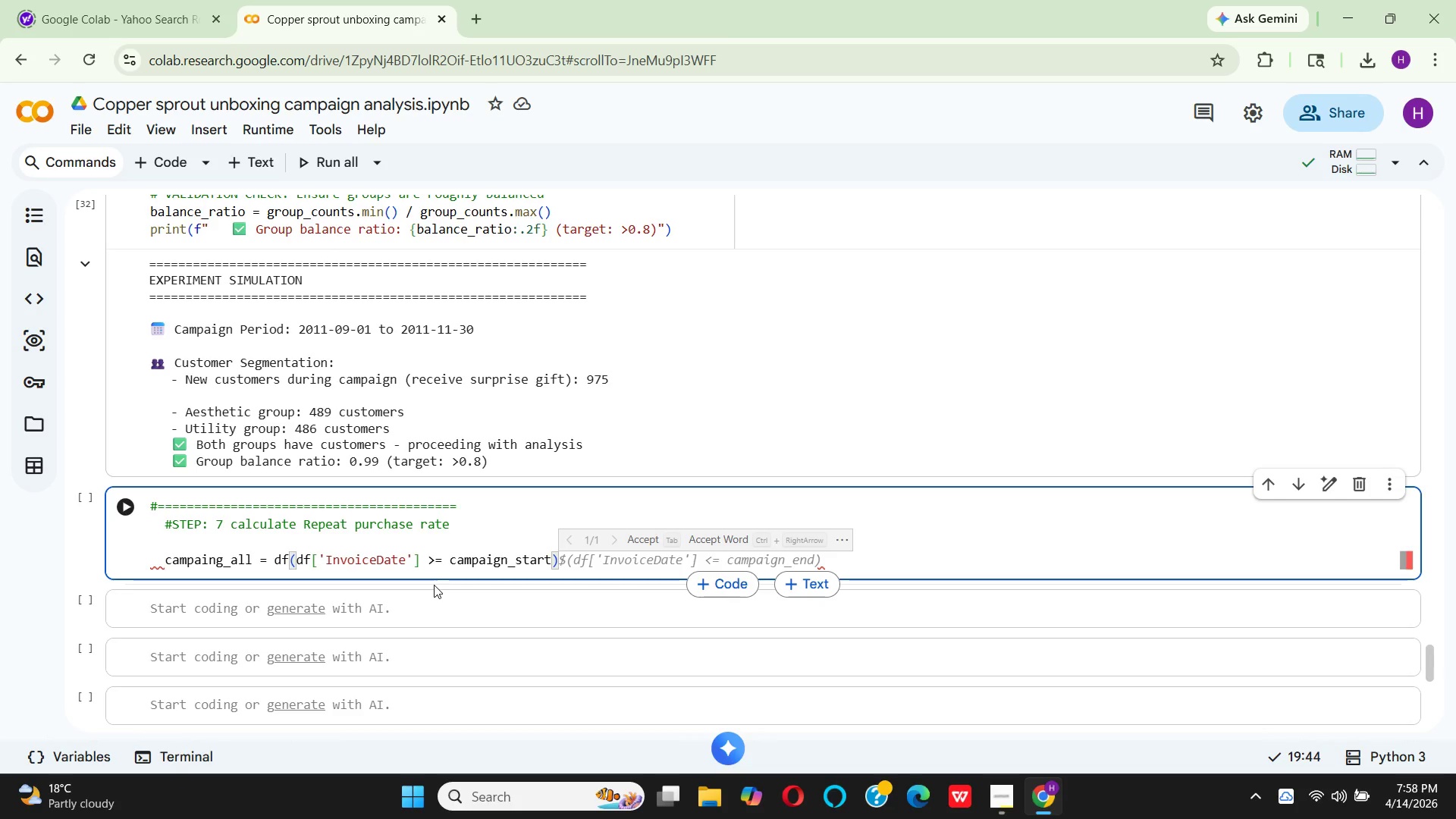 
key(Space)
 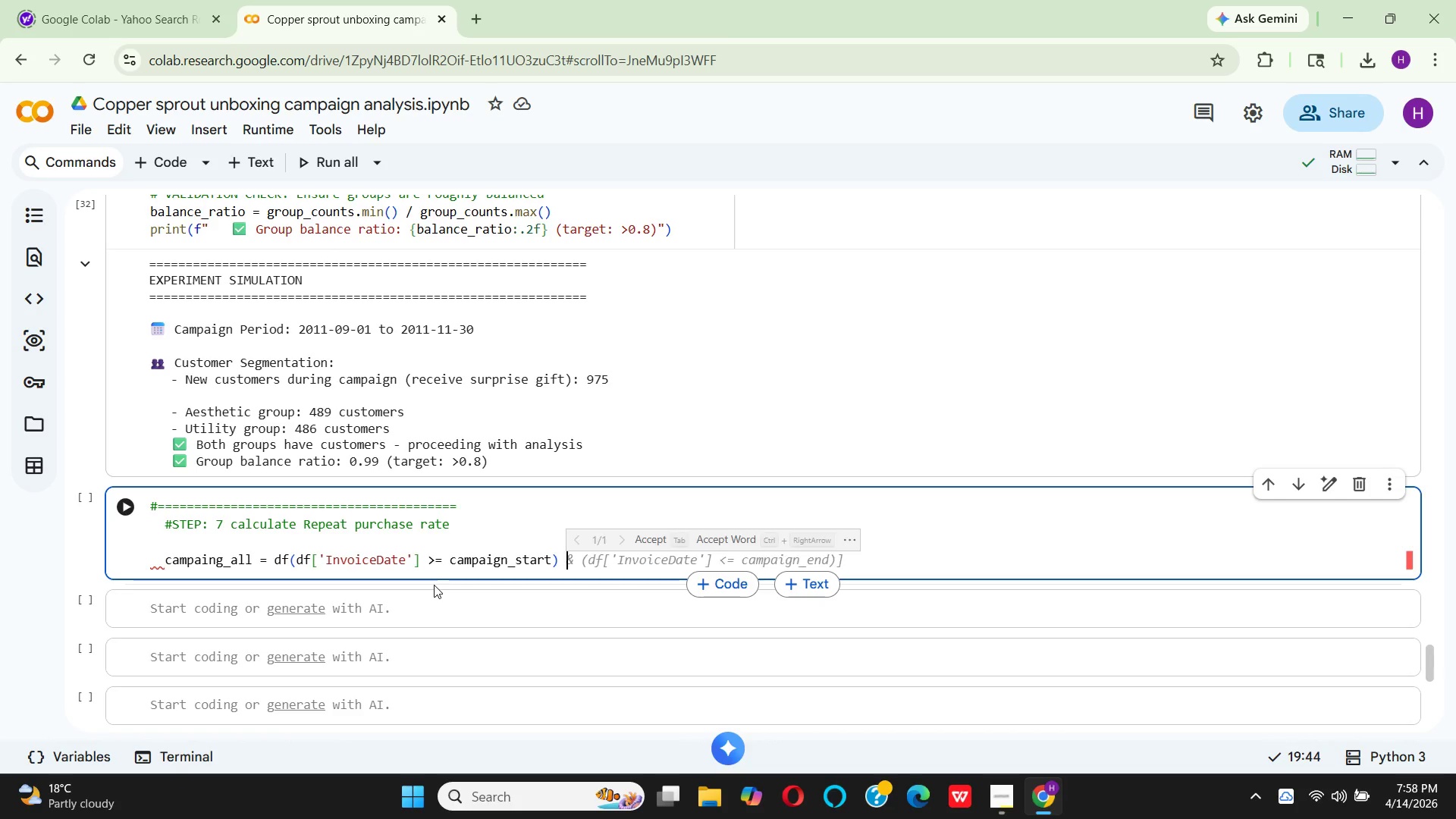 
key(Control+7)
 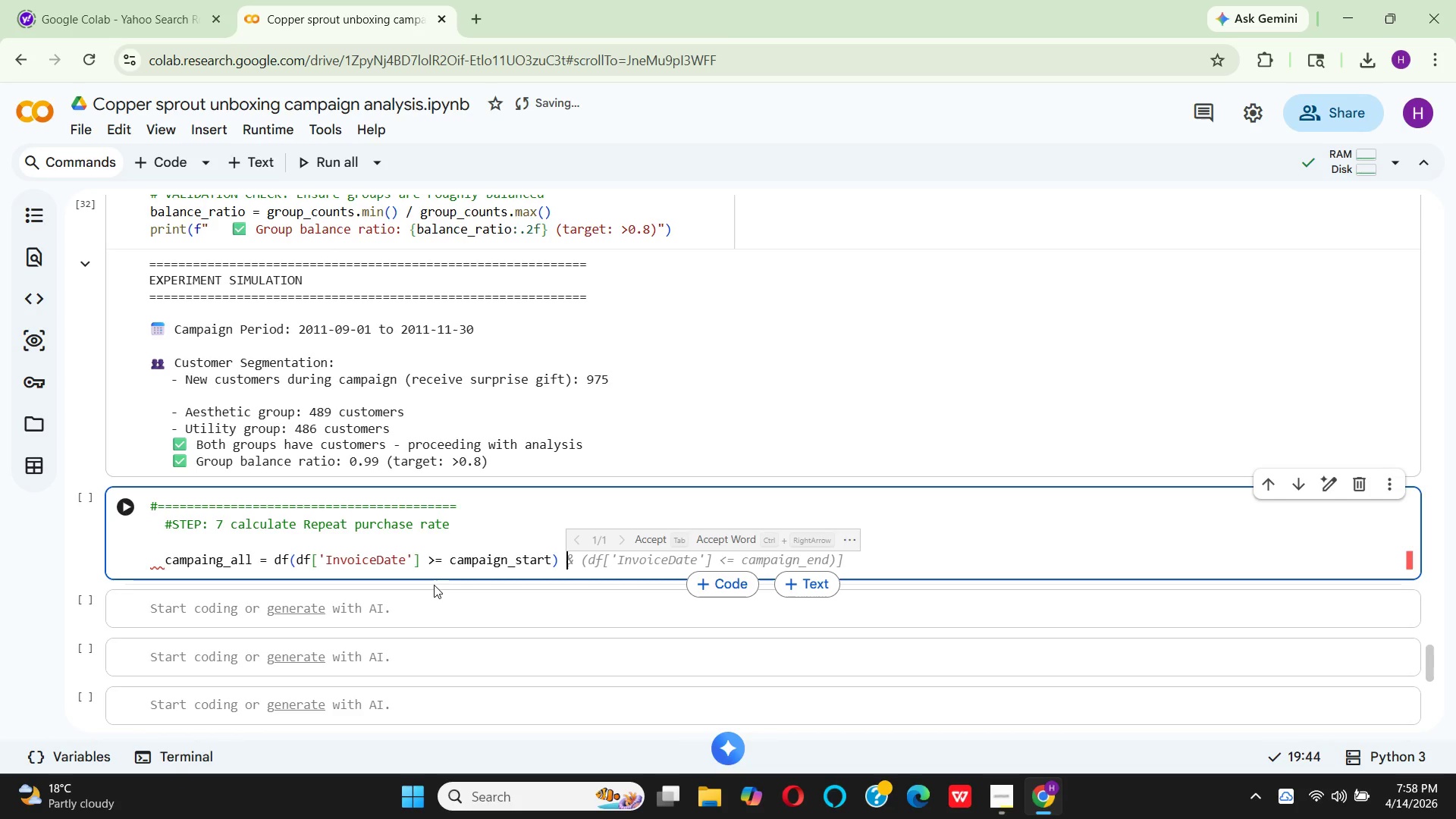 
hold_key(key=ShiftLeft, duration=0.94)
 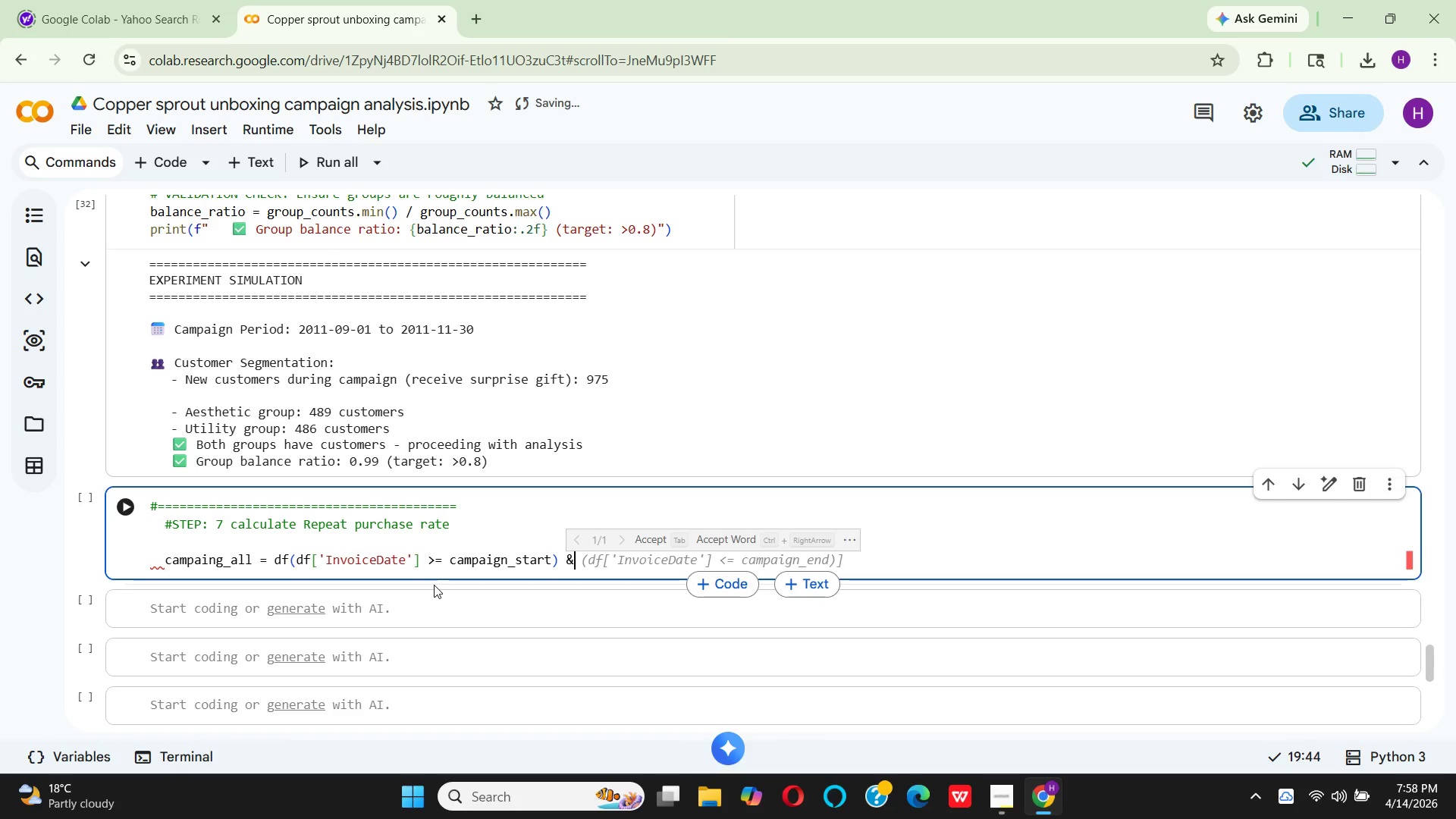 
hold_key(key=7, duration=0.34)
 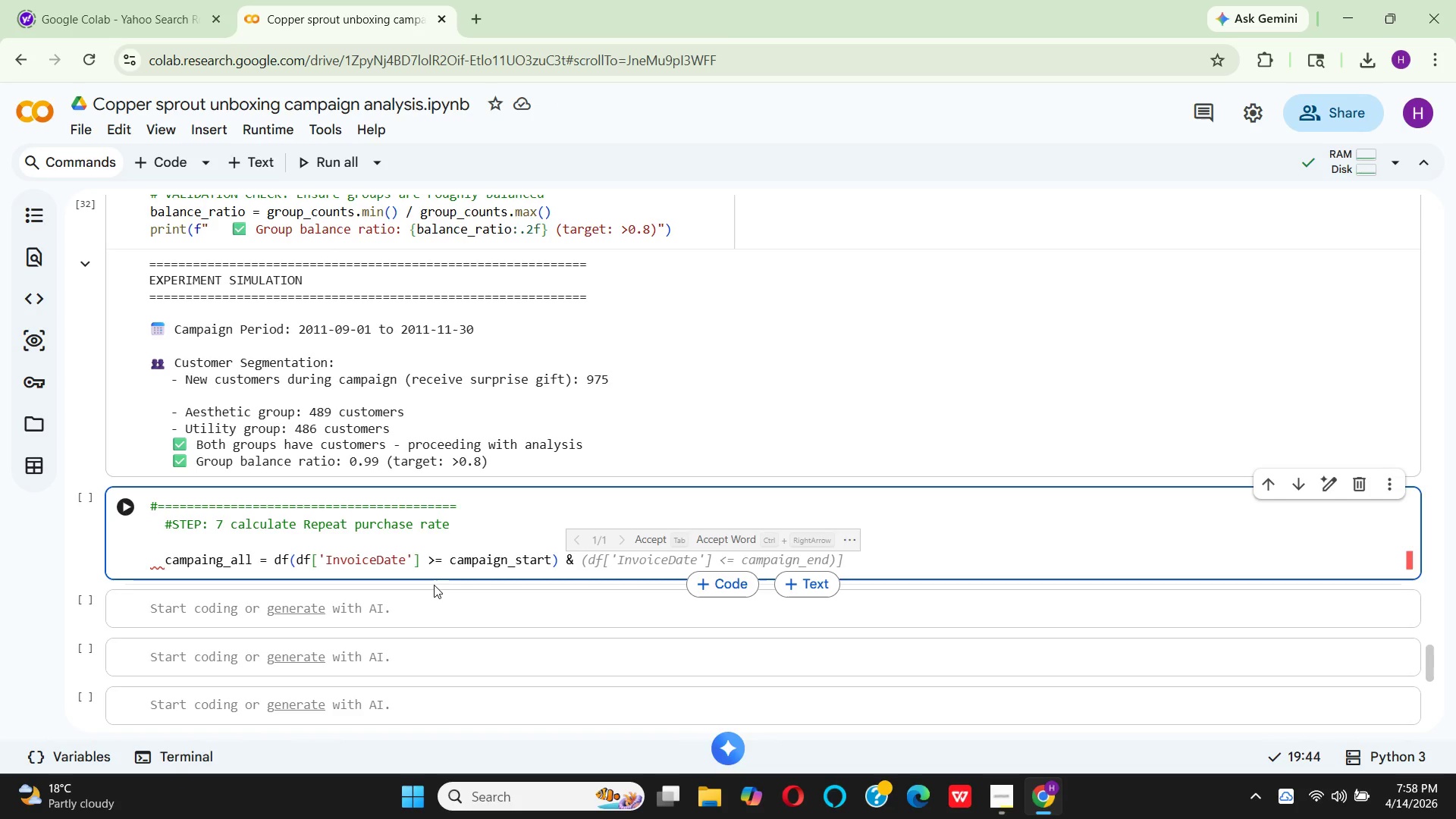 
key(Enter)
 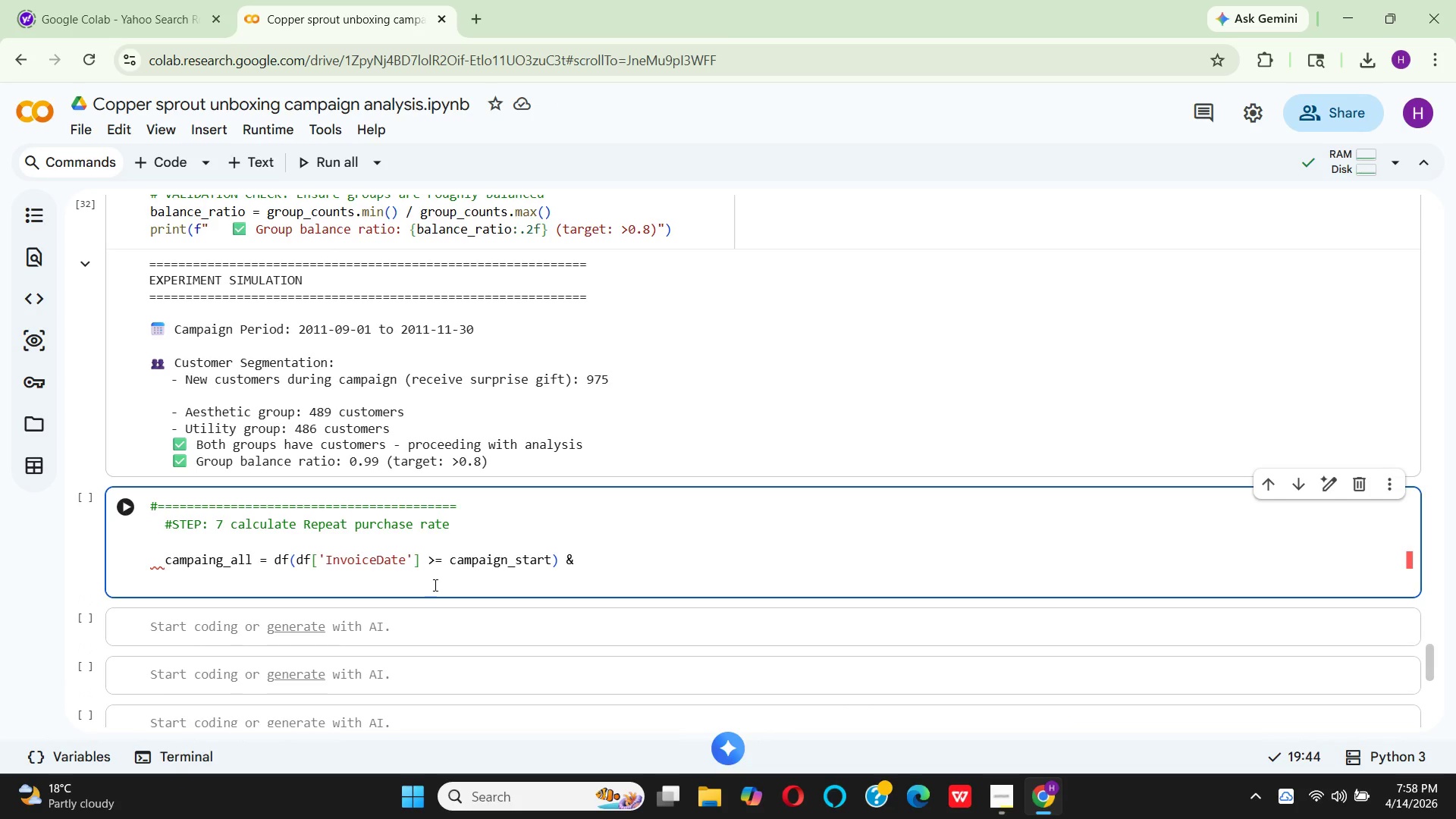 
key(Backspace)
 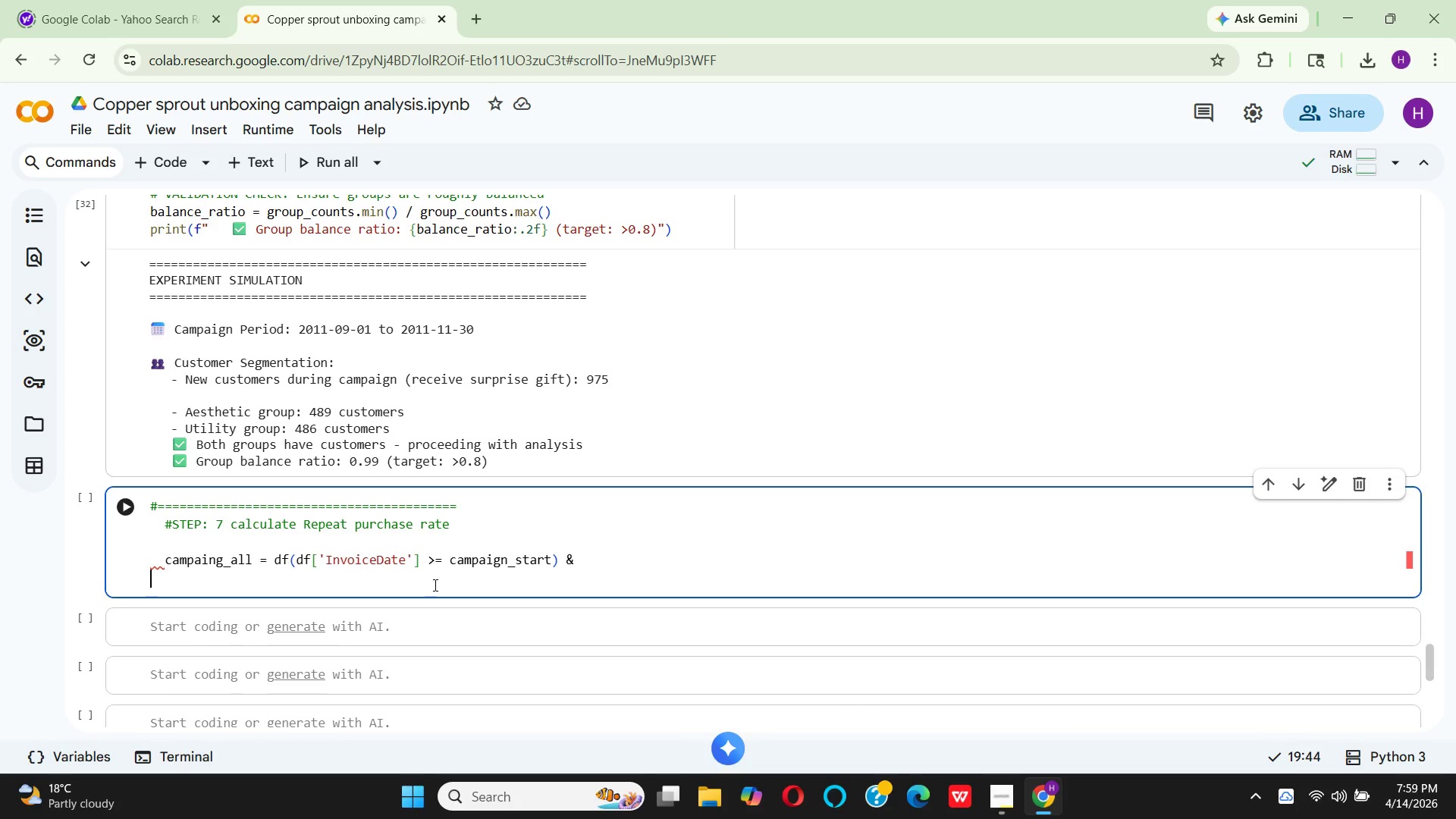 
key(ArrowUp)
 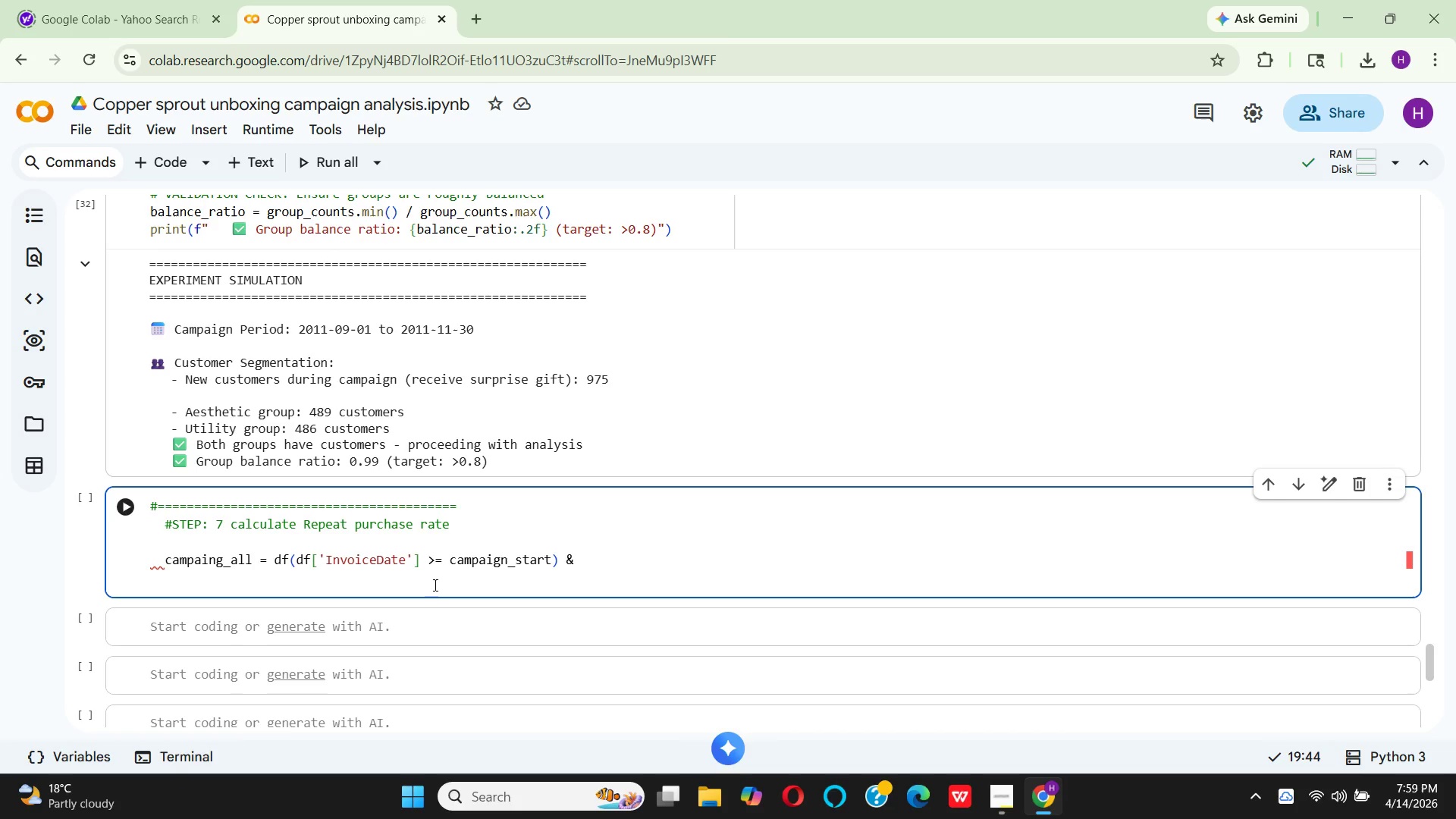 
key(ArrowRight)
 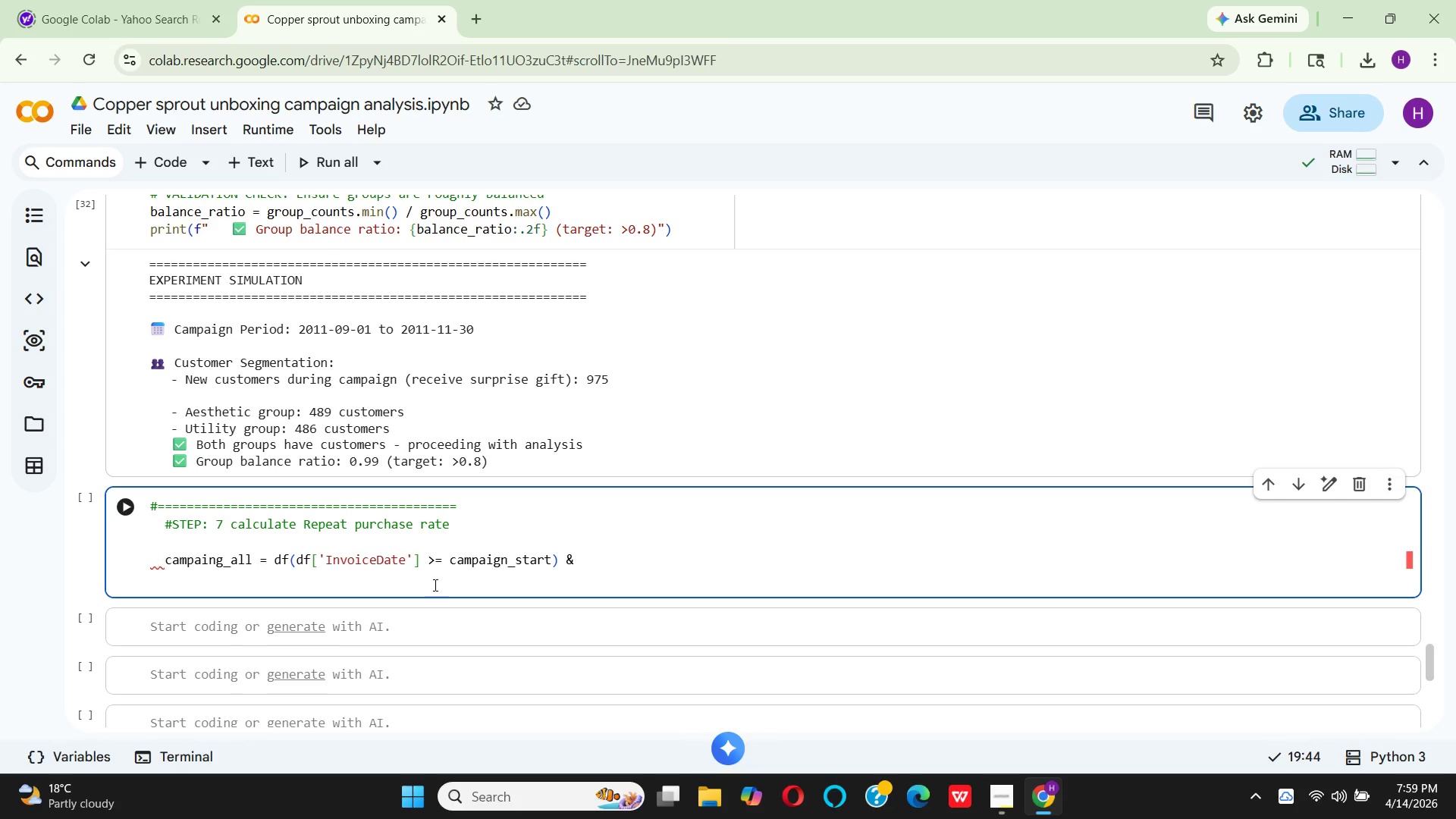 
key(ArrowRight)
 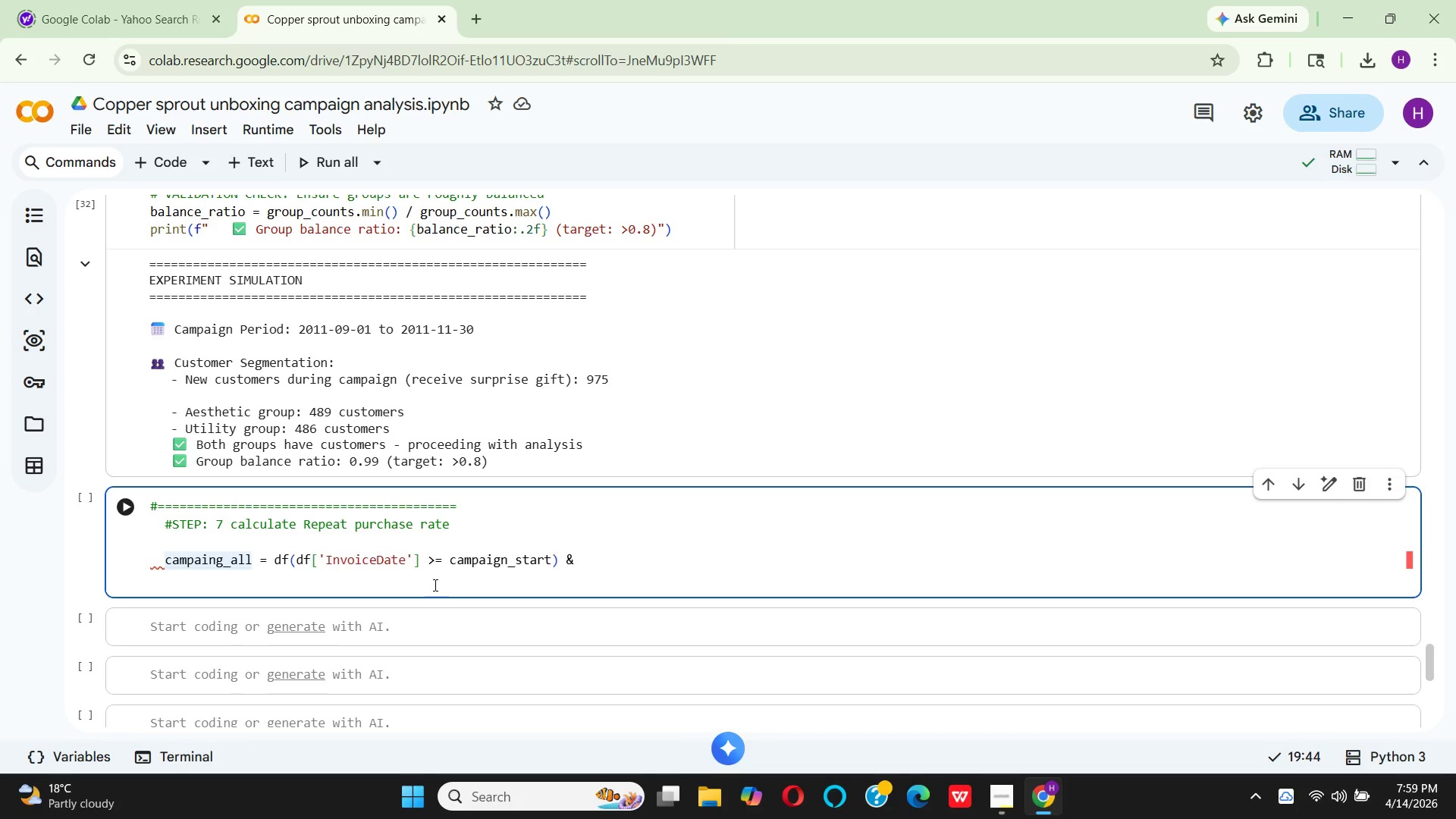 
key(Backspace)
 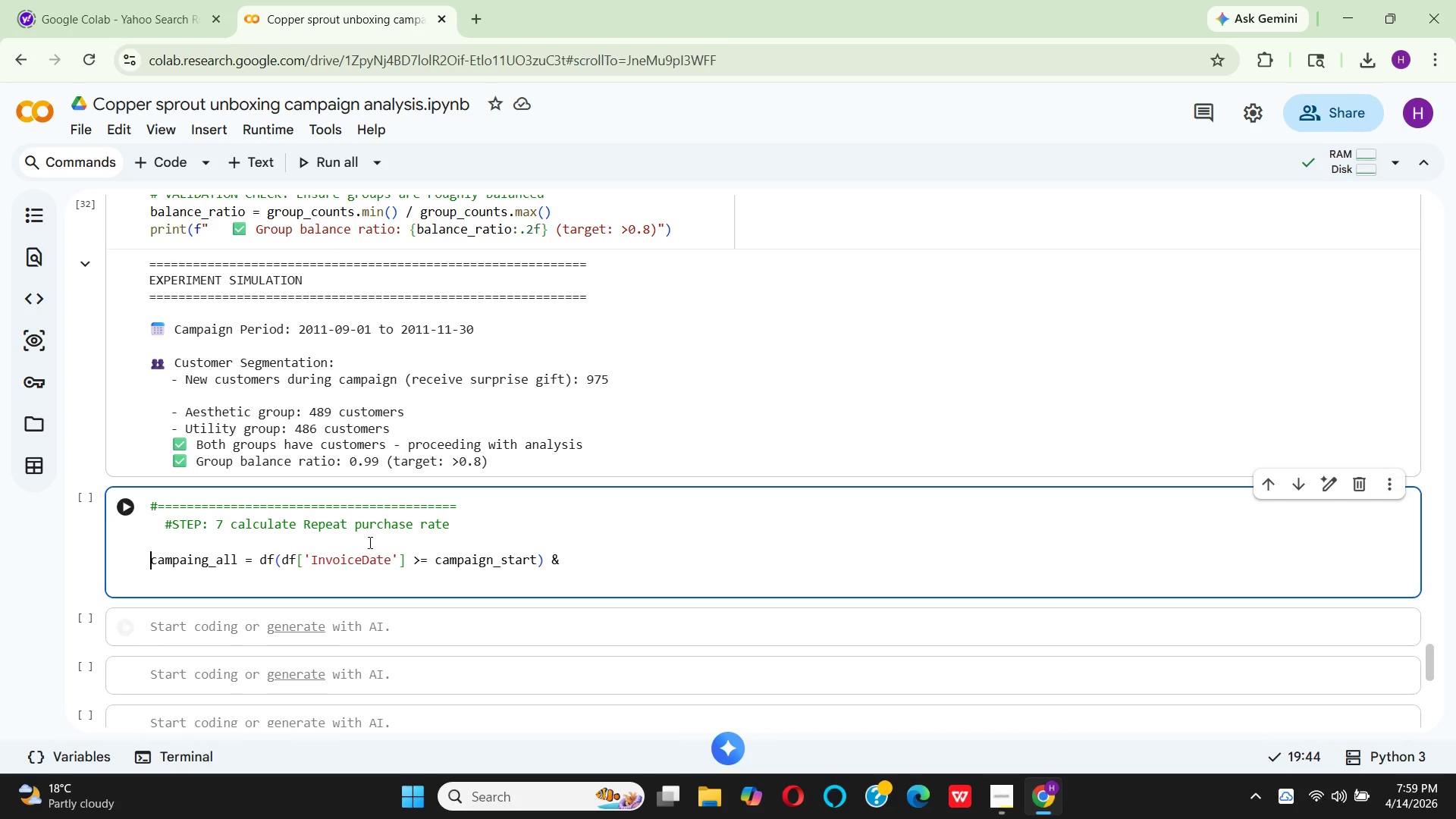 
mouse_move([452, 563])
 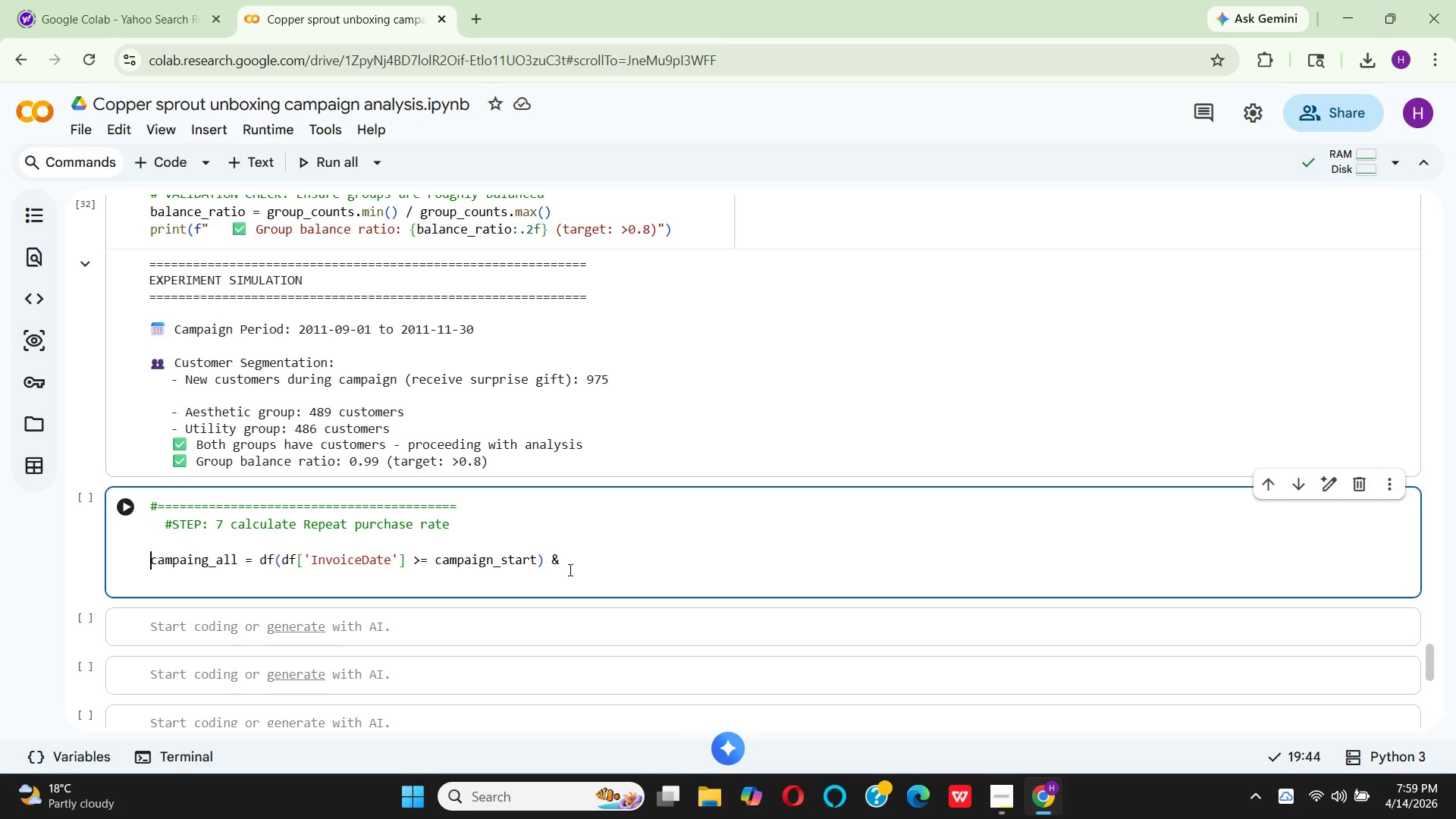 
left_click([569, 570])
 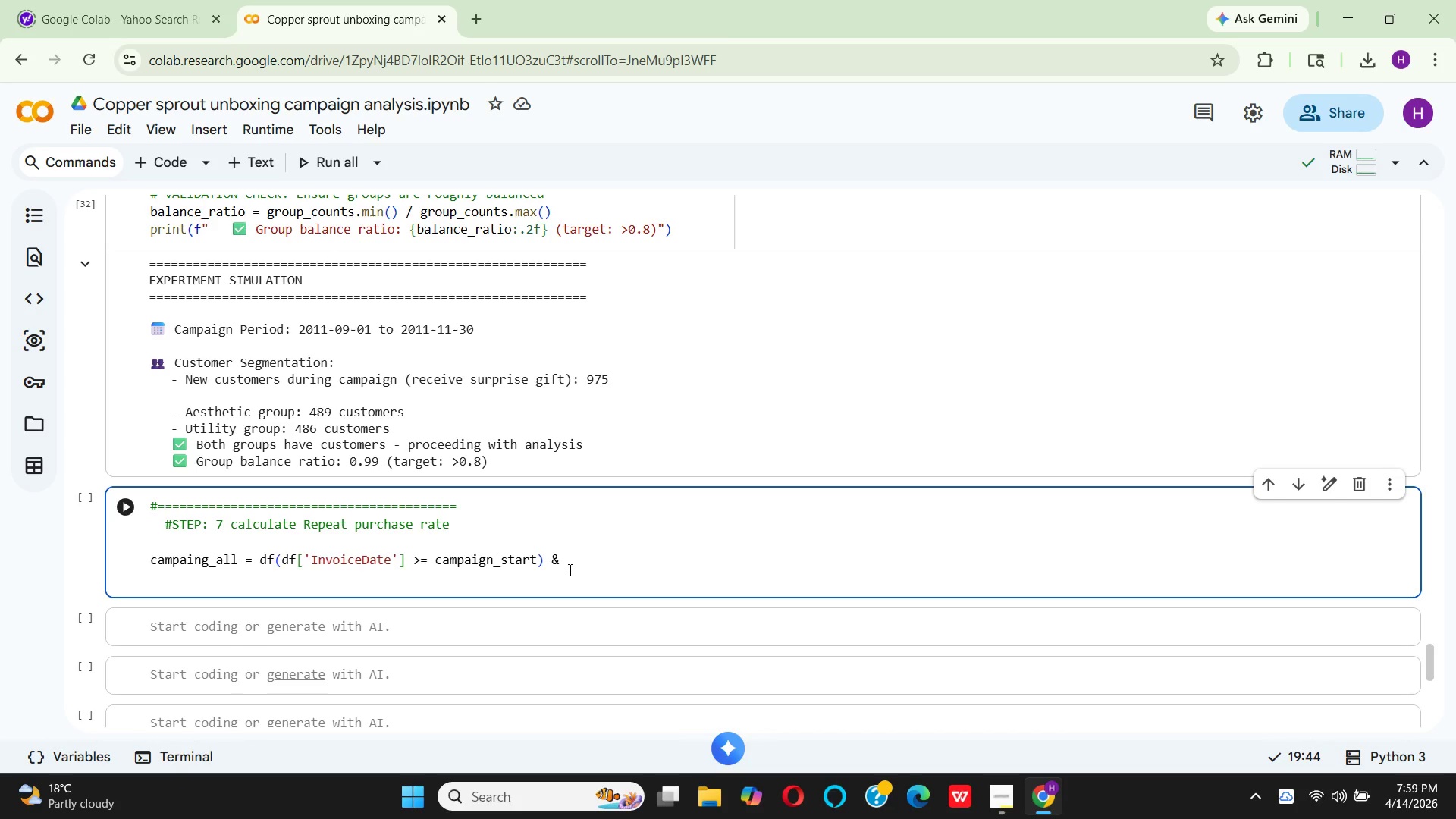 
key(Enter)
 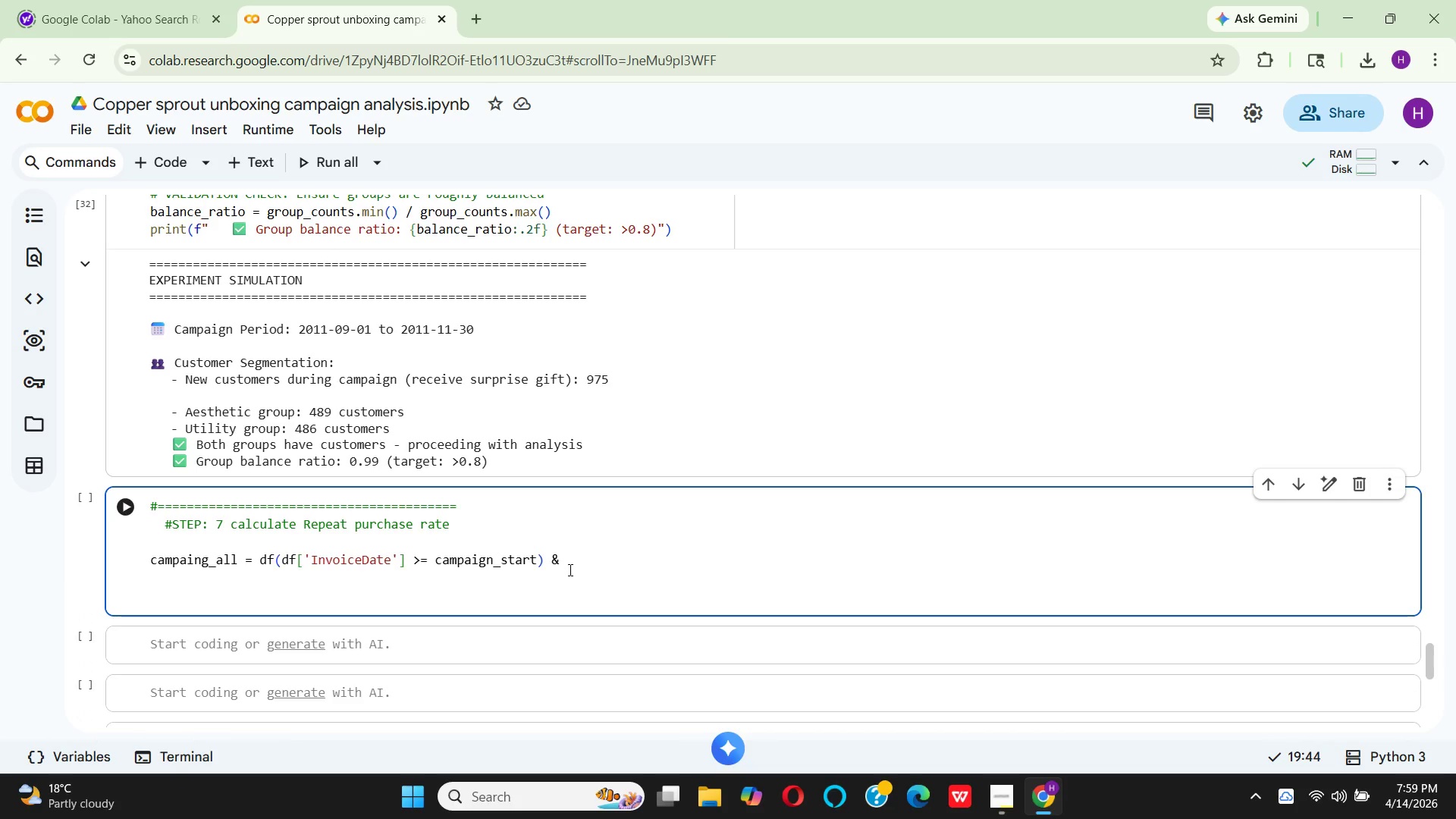 
hold_key(key=Space, duration=0.92)
 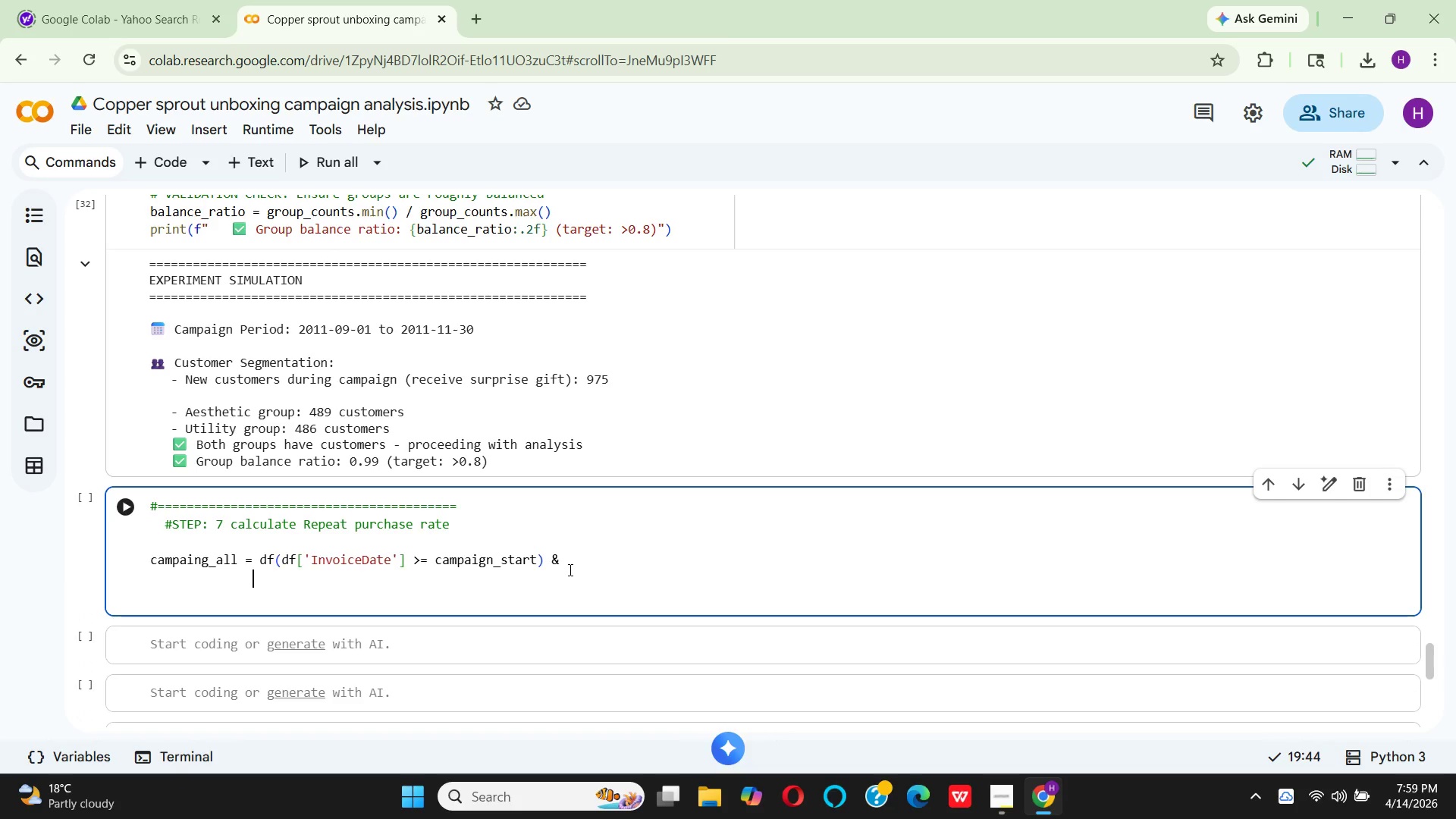 
hold_key(key=Space, duration=0.66)
 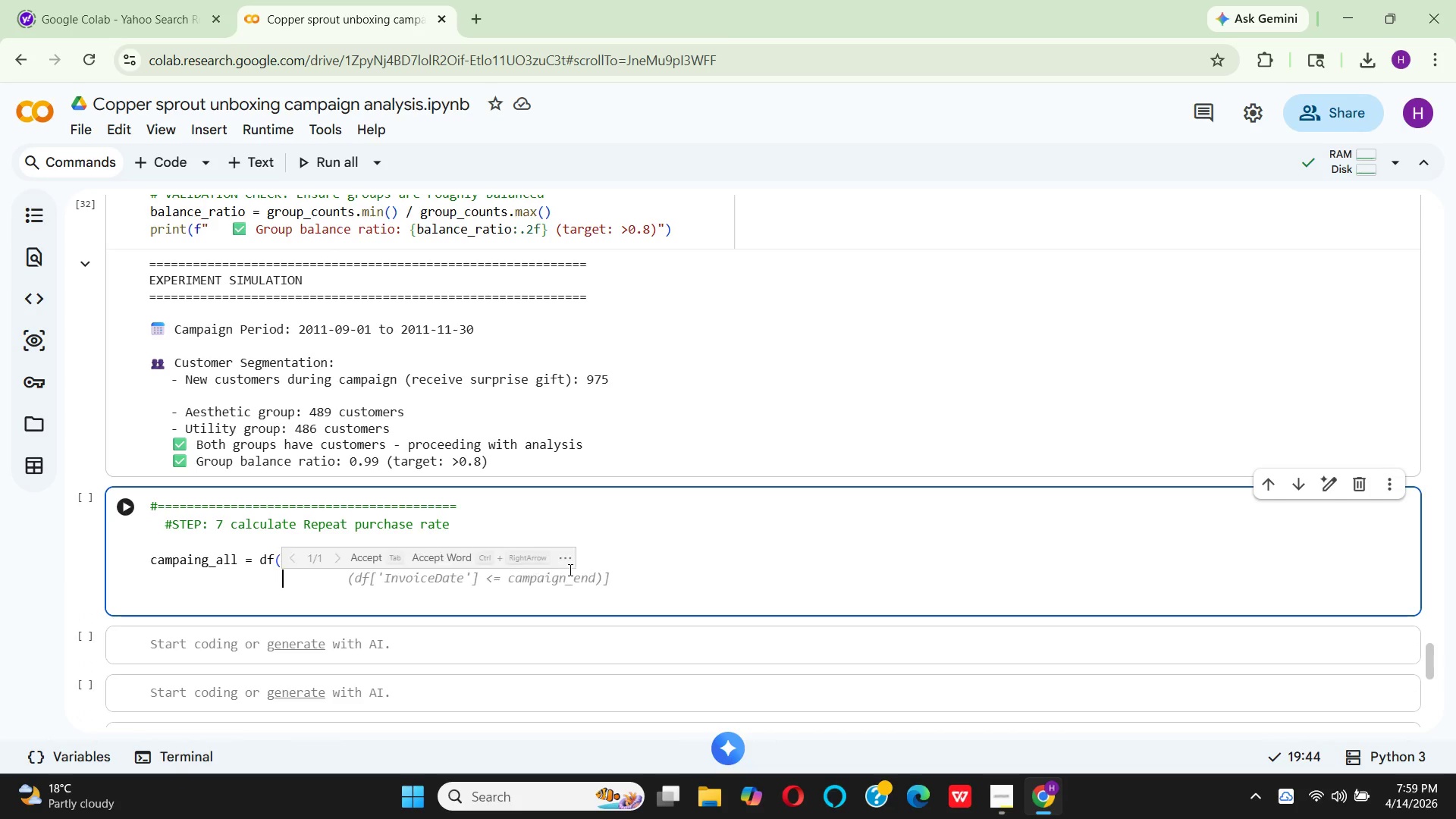 
key(Backspace)
type( (df)
 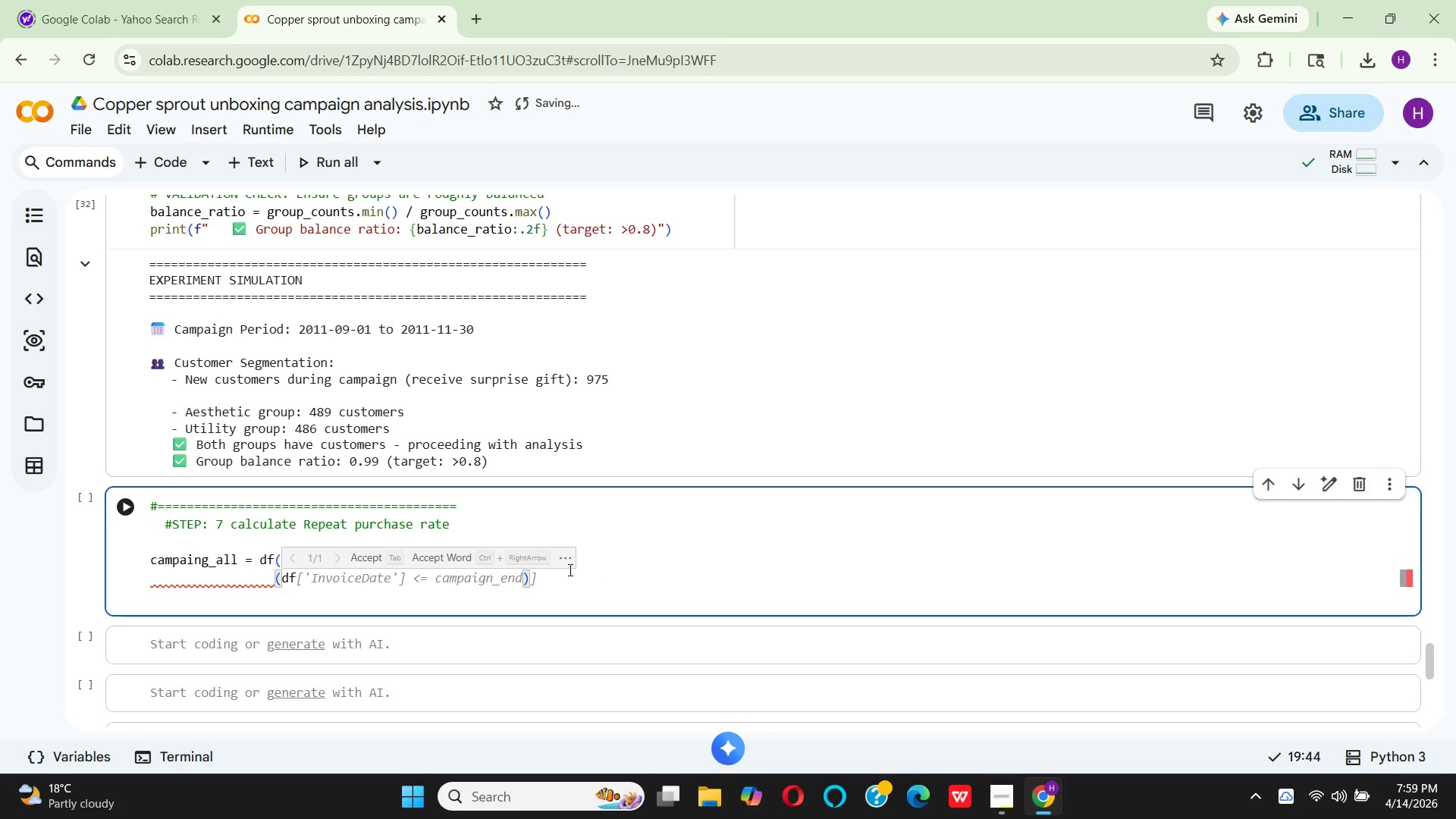 
key(BracketLeft)
 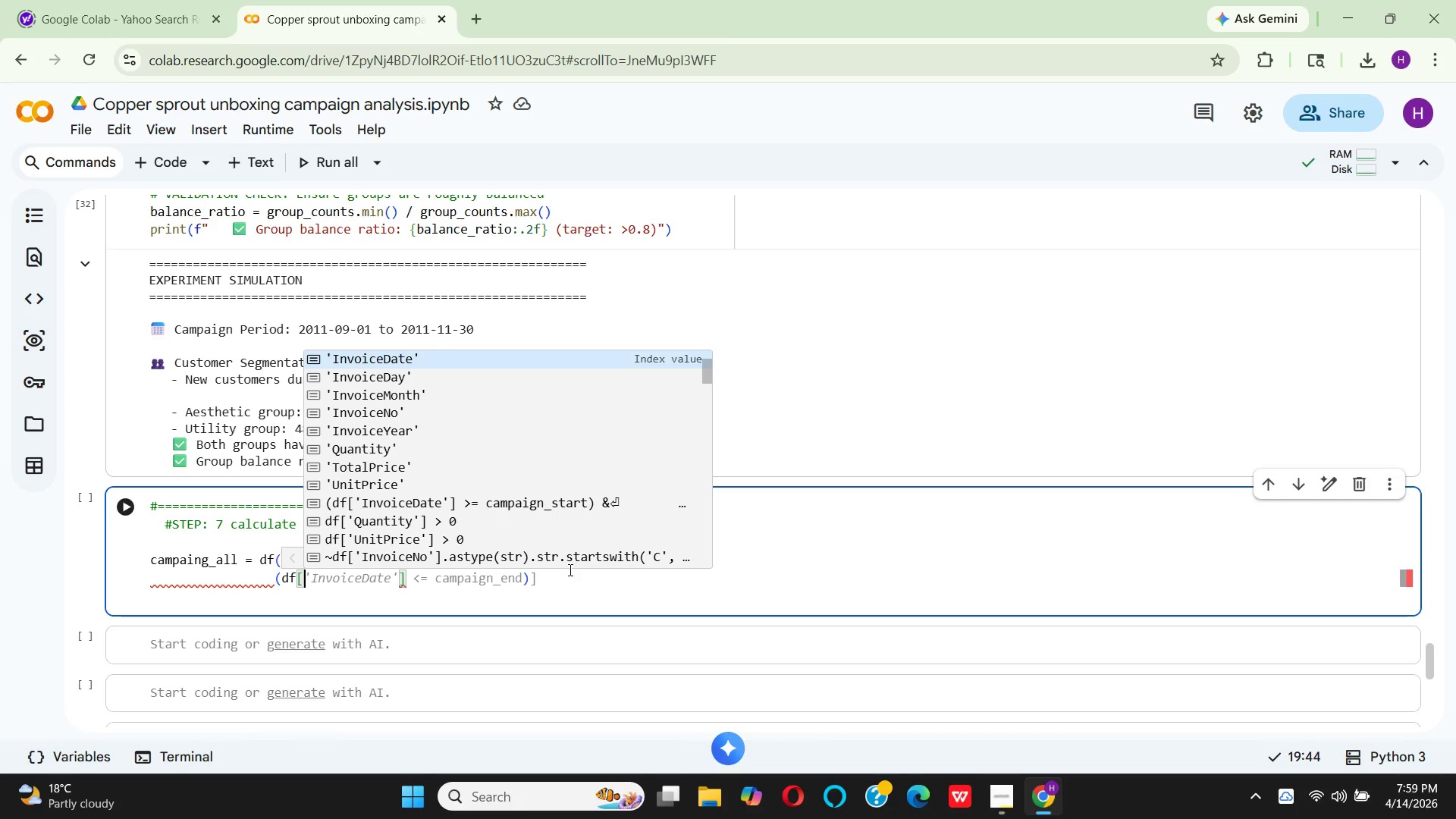 
wait(5.72)
 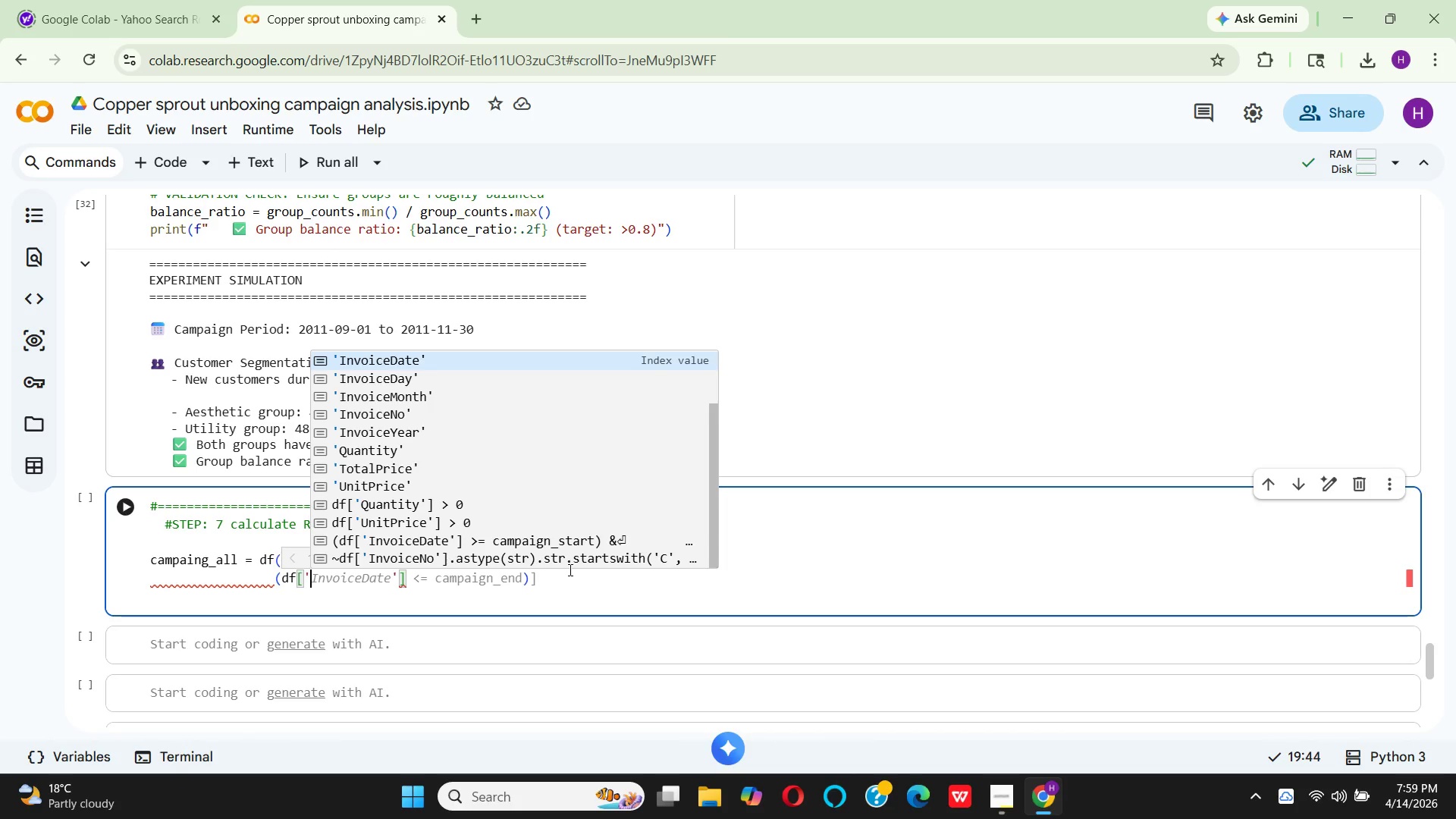 
key(Enter)
 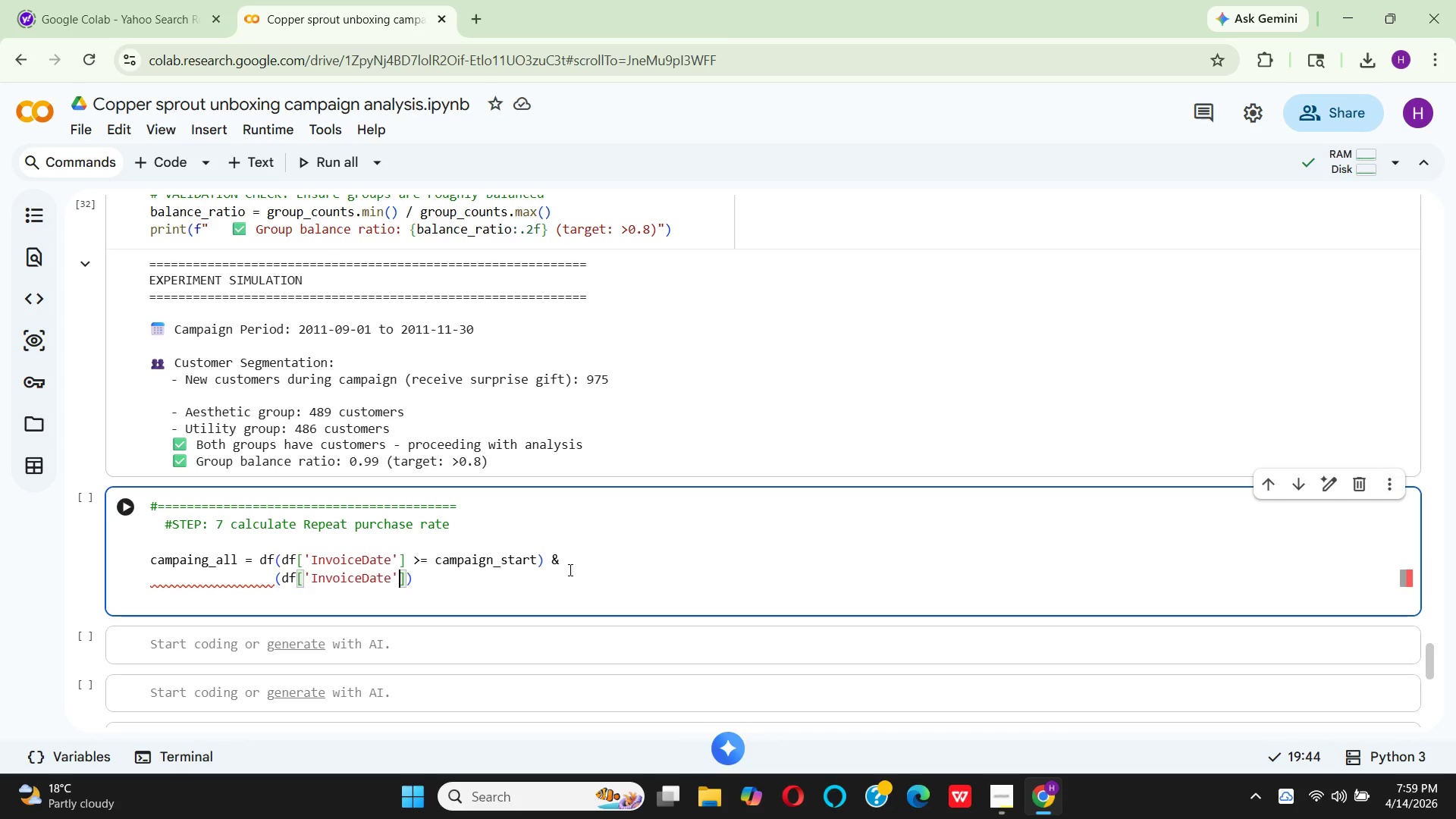 
key(ArrowRight)
 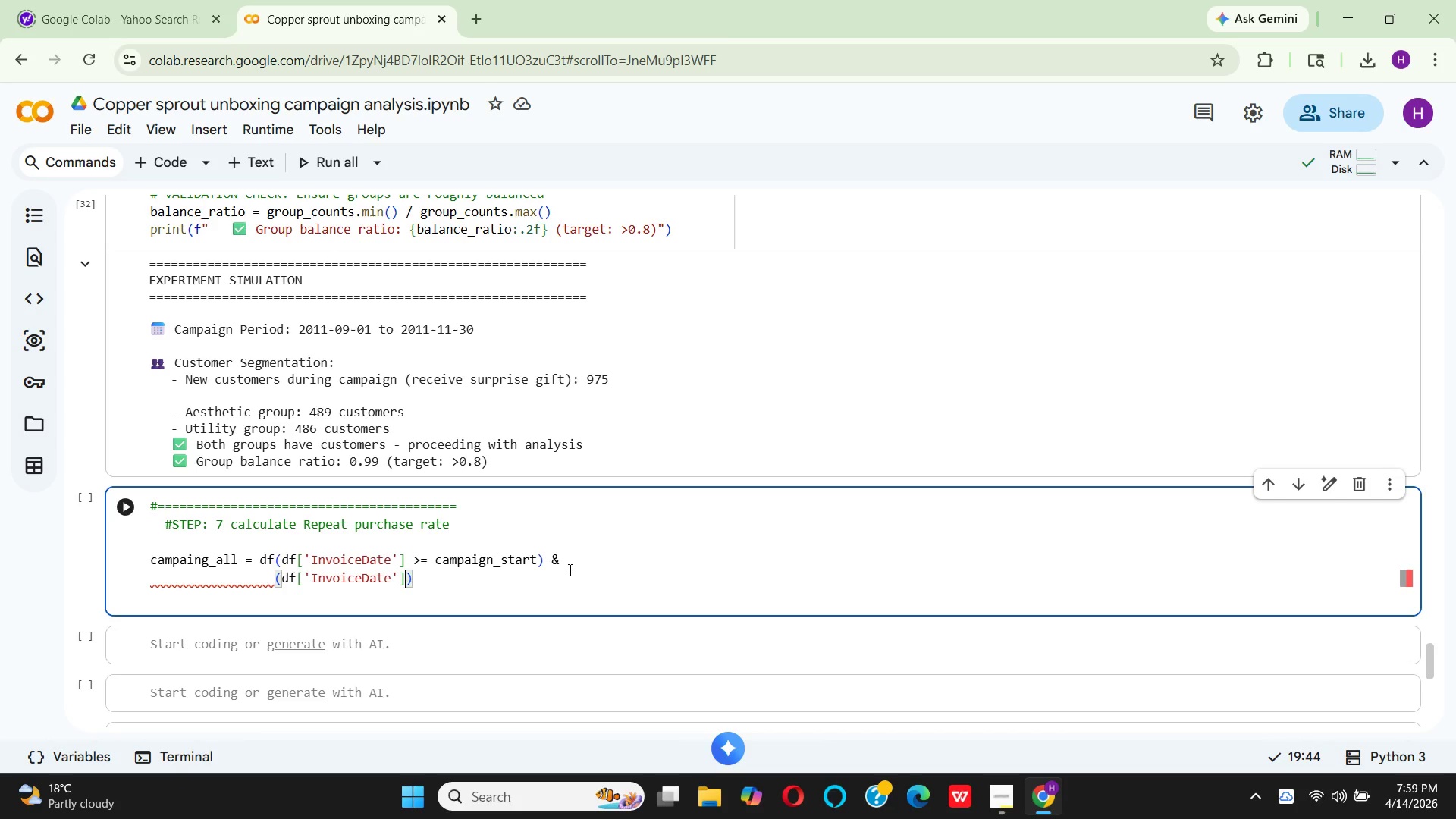 
key(Shift+Comma)
 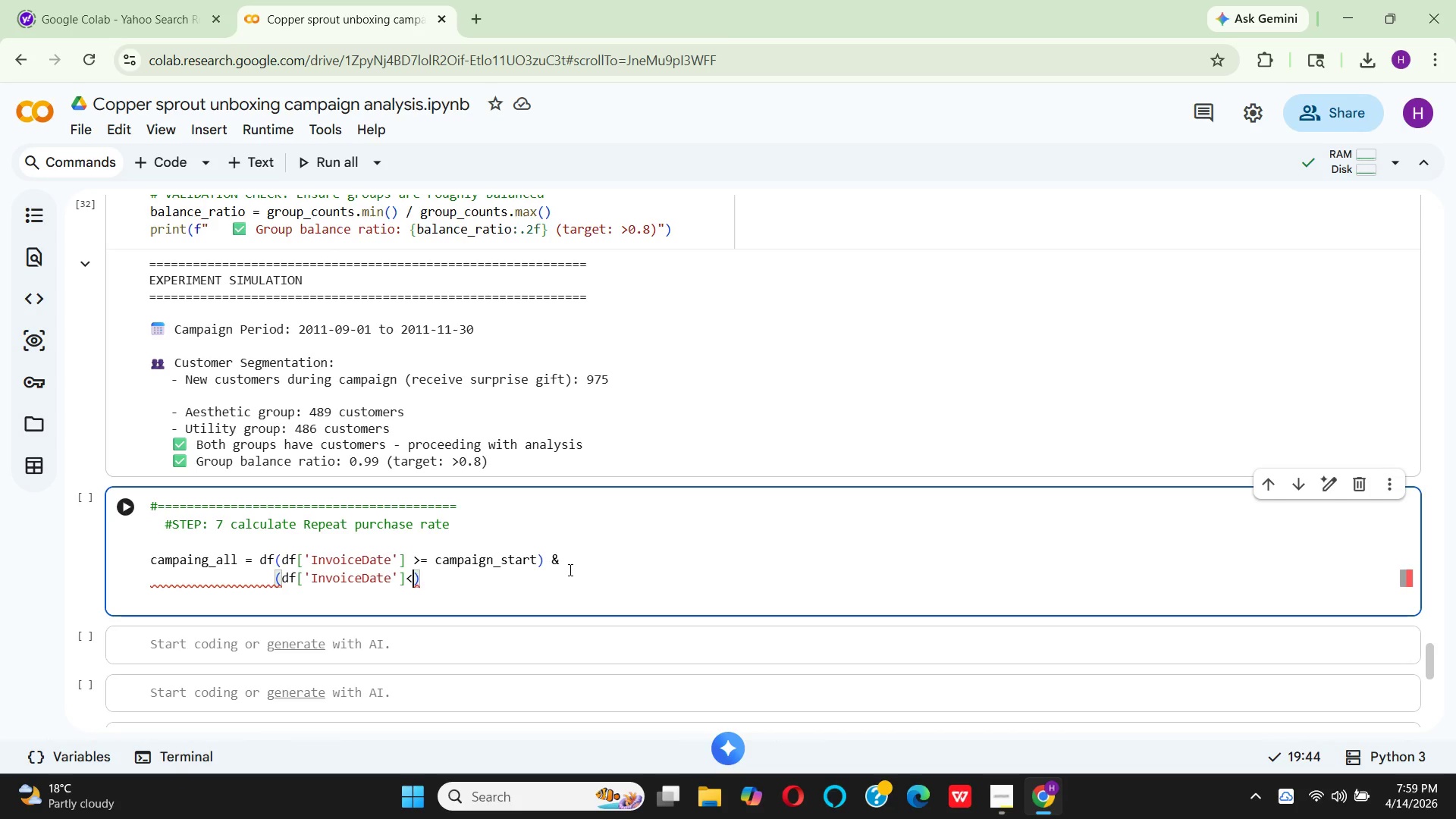 
key(Equal)
 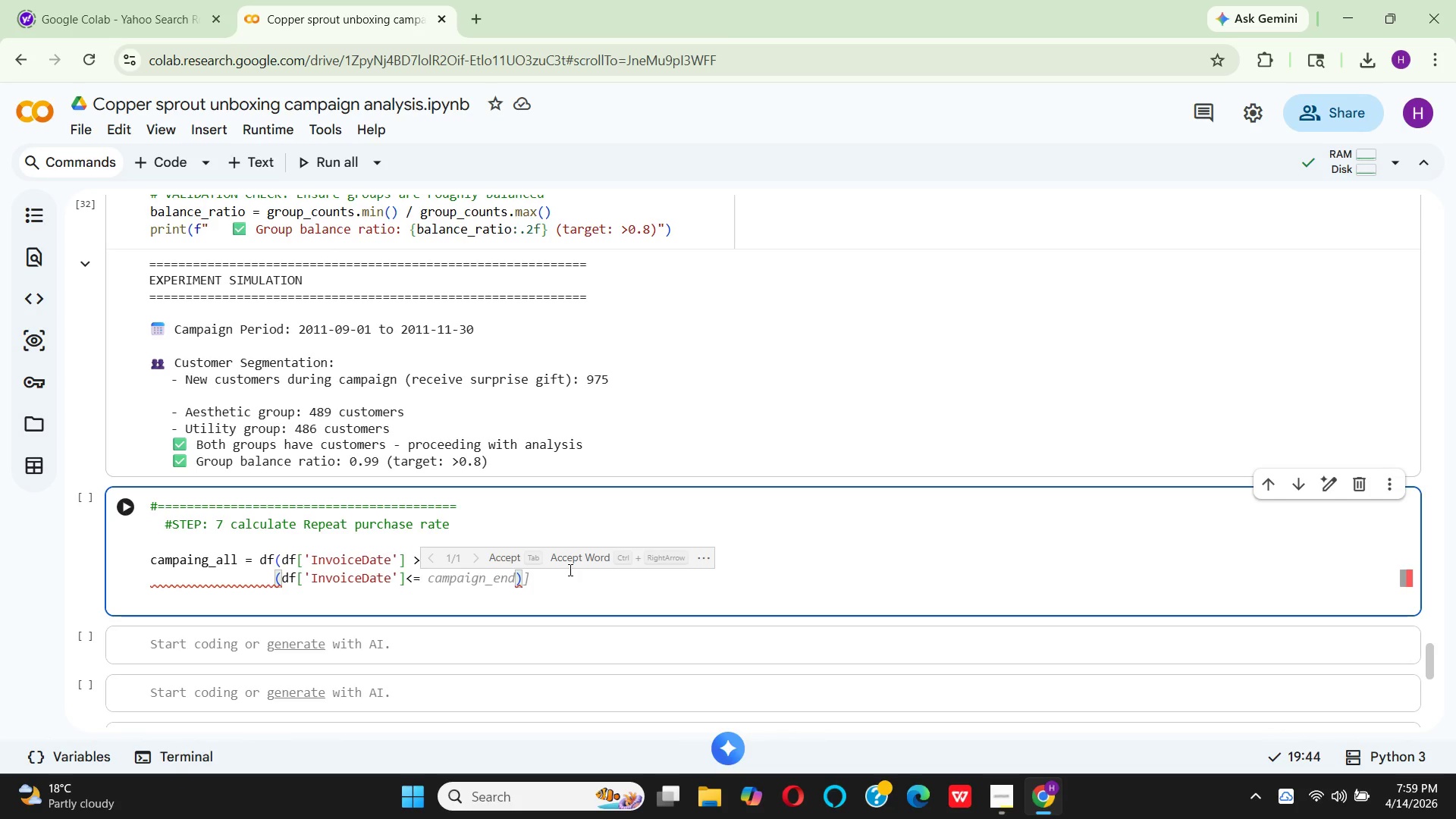 
key(Space)
 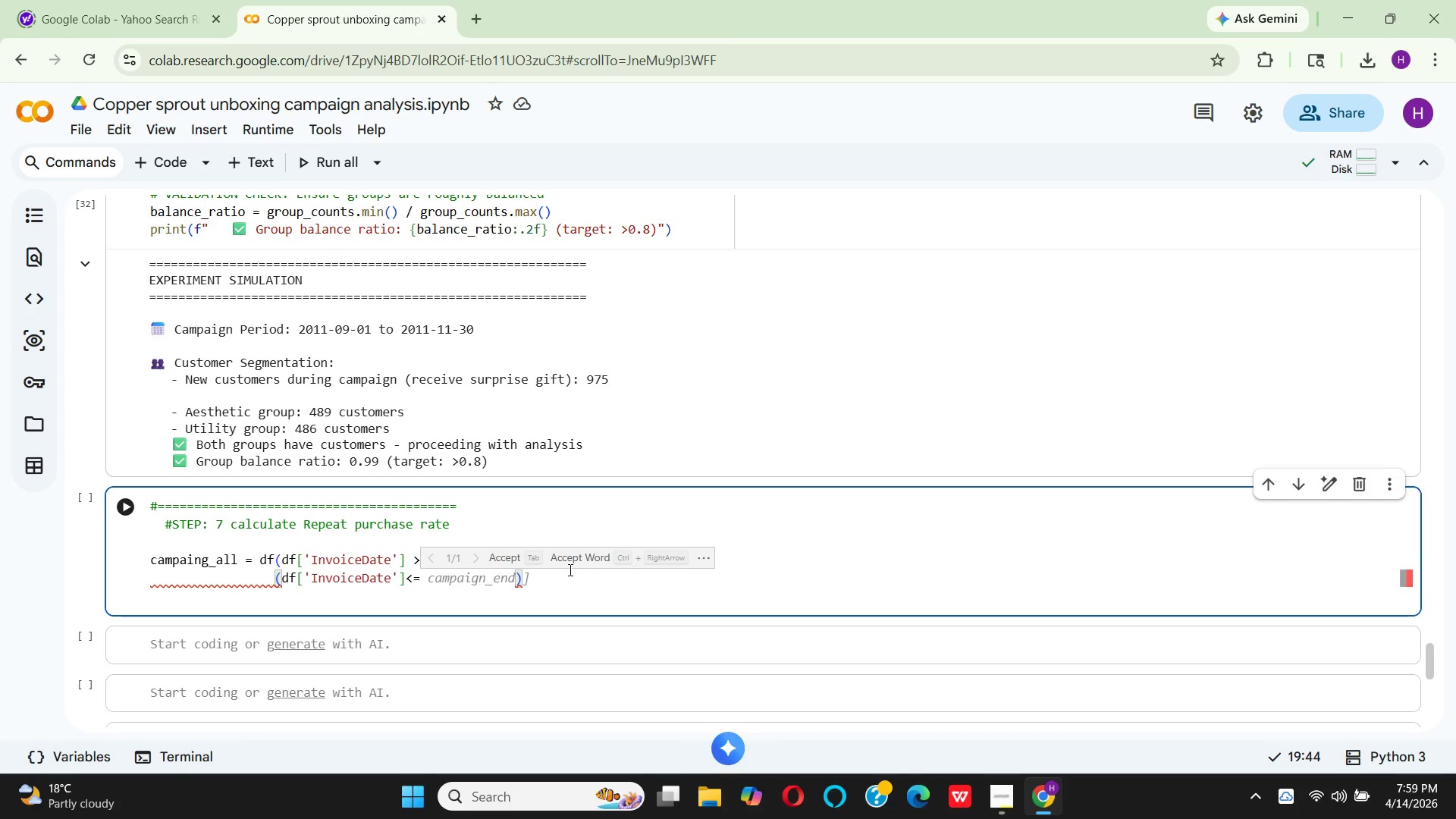 
type(campai)
 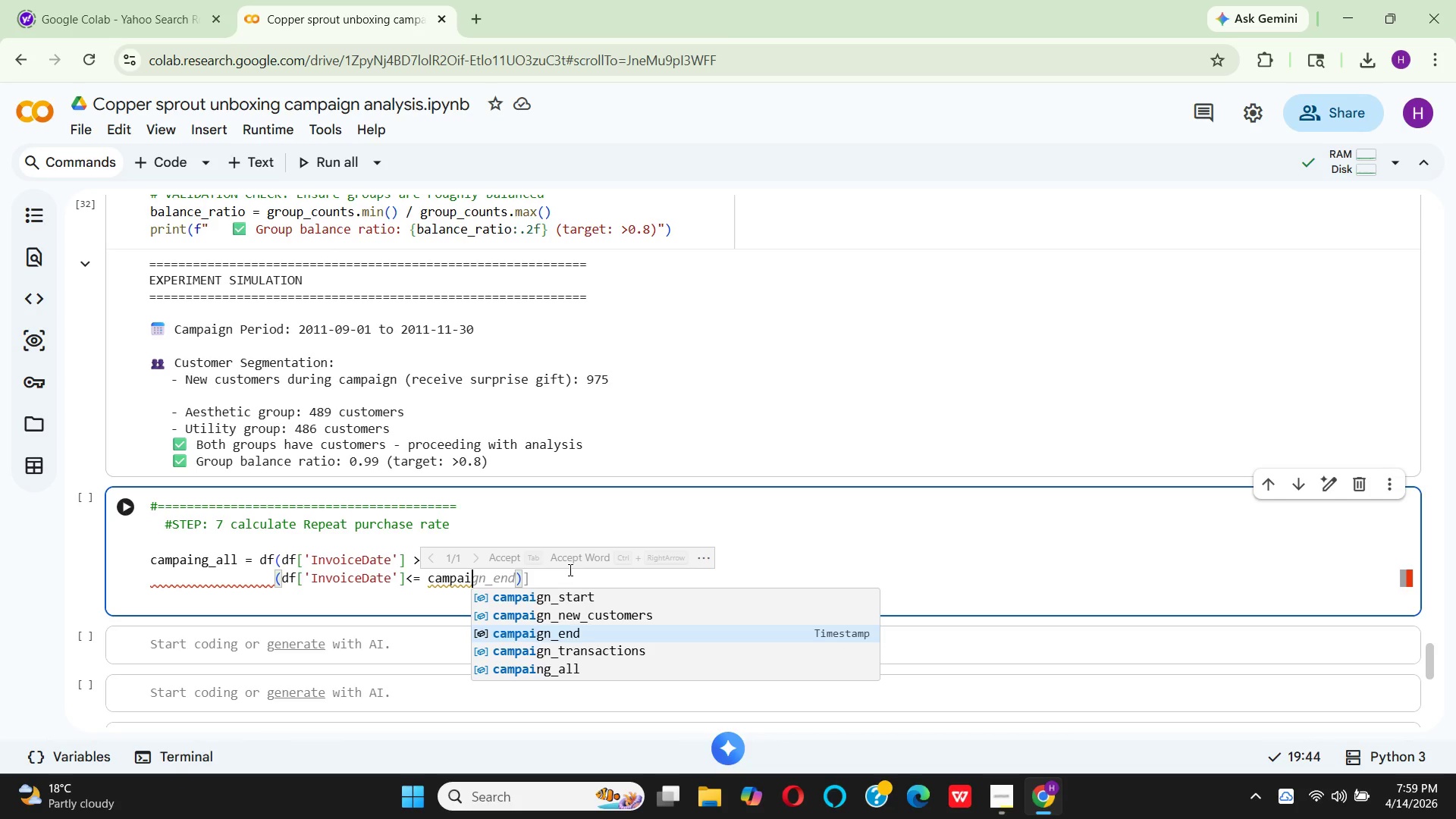 
key(Enter)
 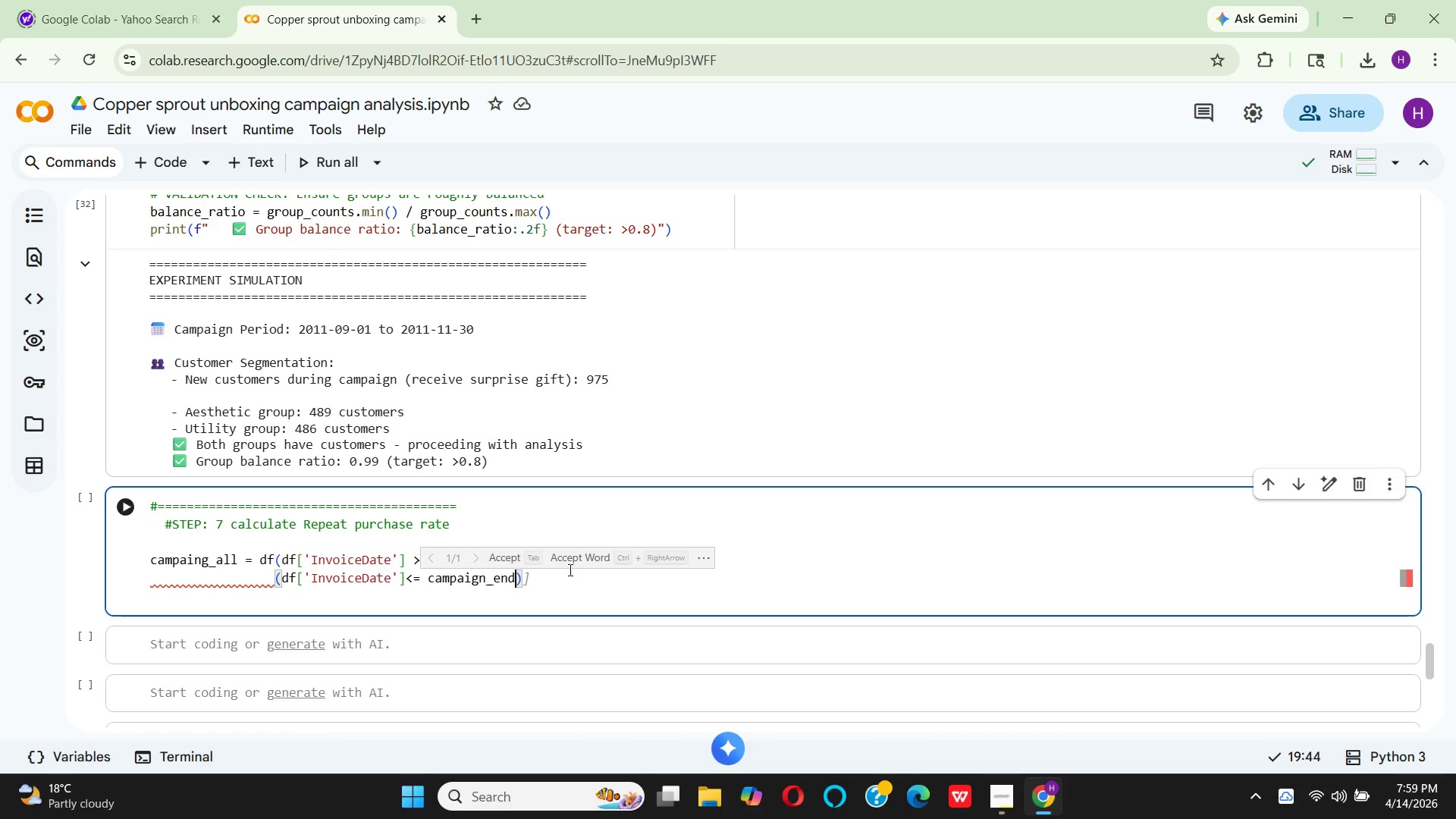 
key(ArrowRight)
 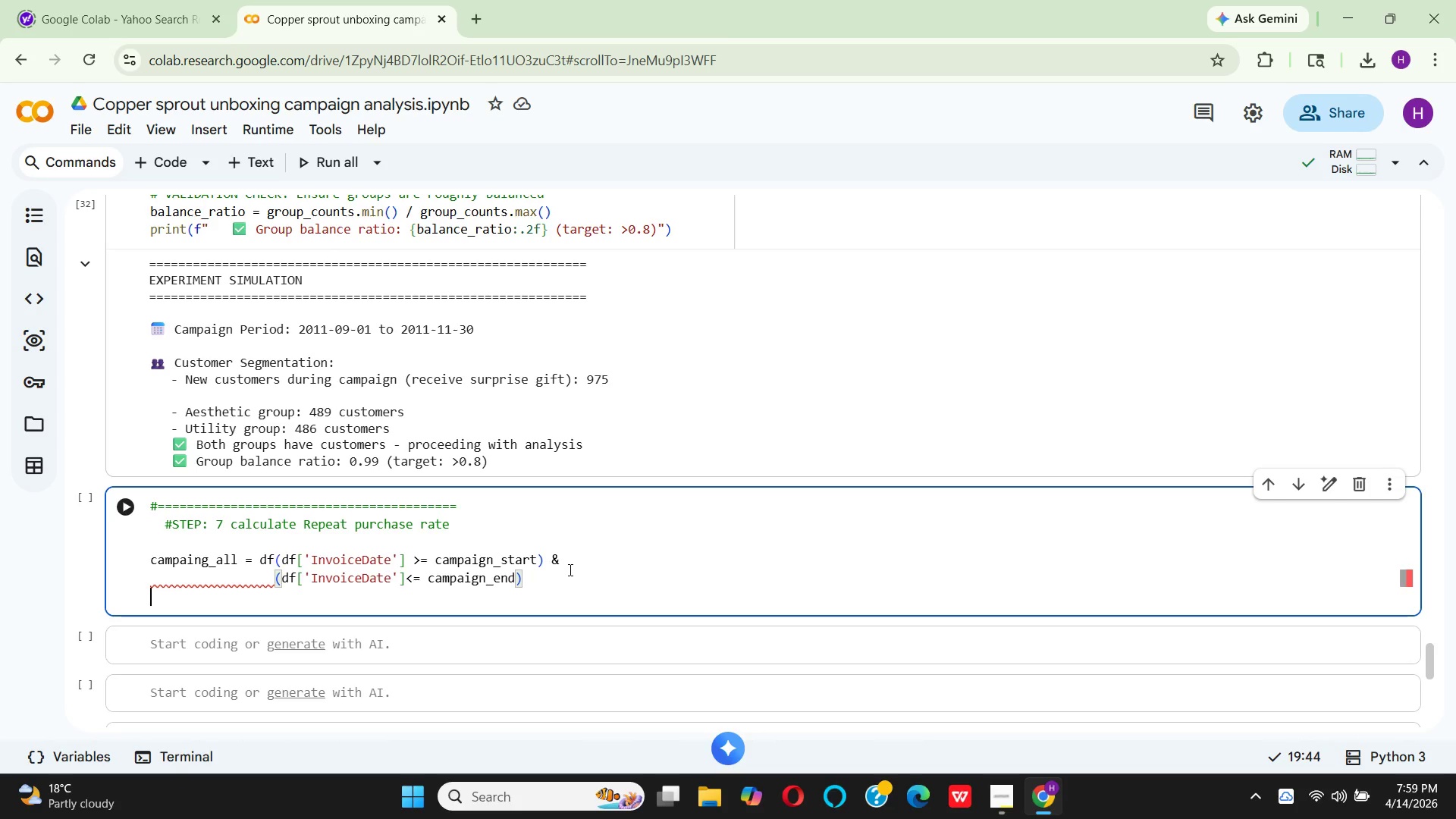 
key(ArrowRight)
 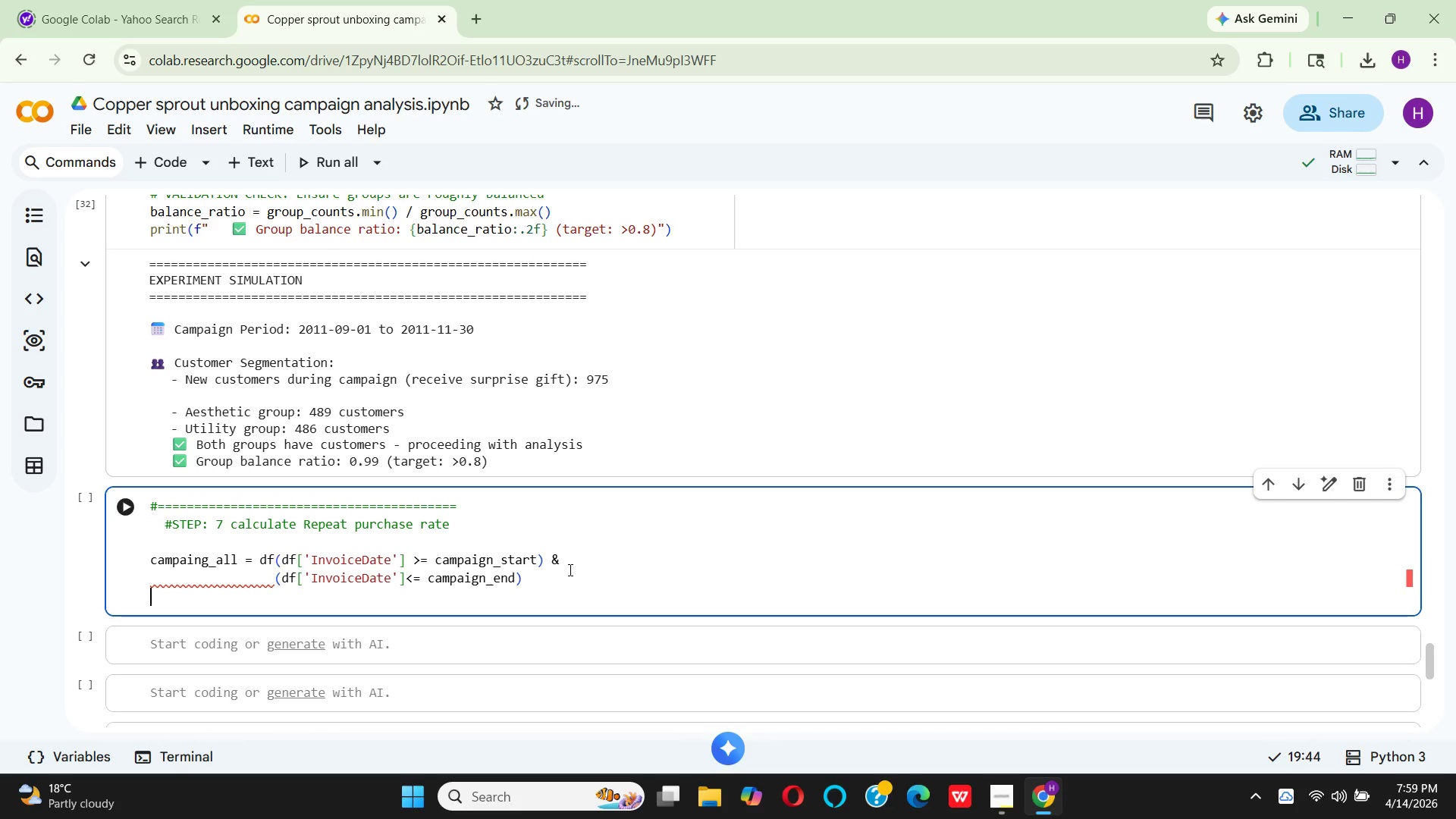 
key(Control+Z)
 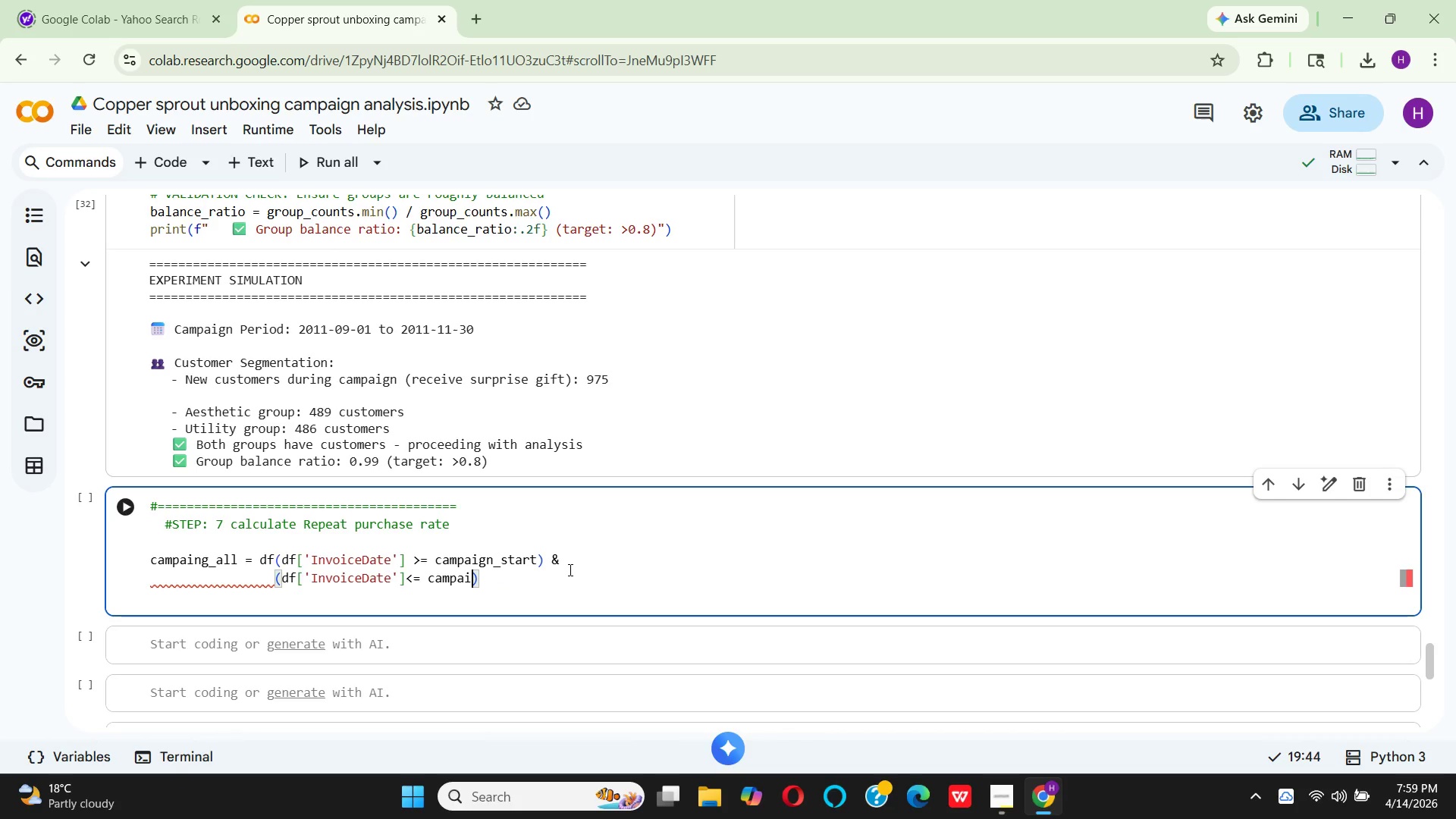 
key(ArrowRight)
 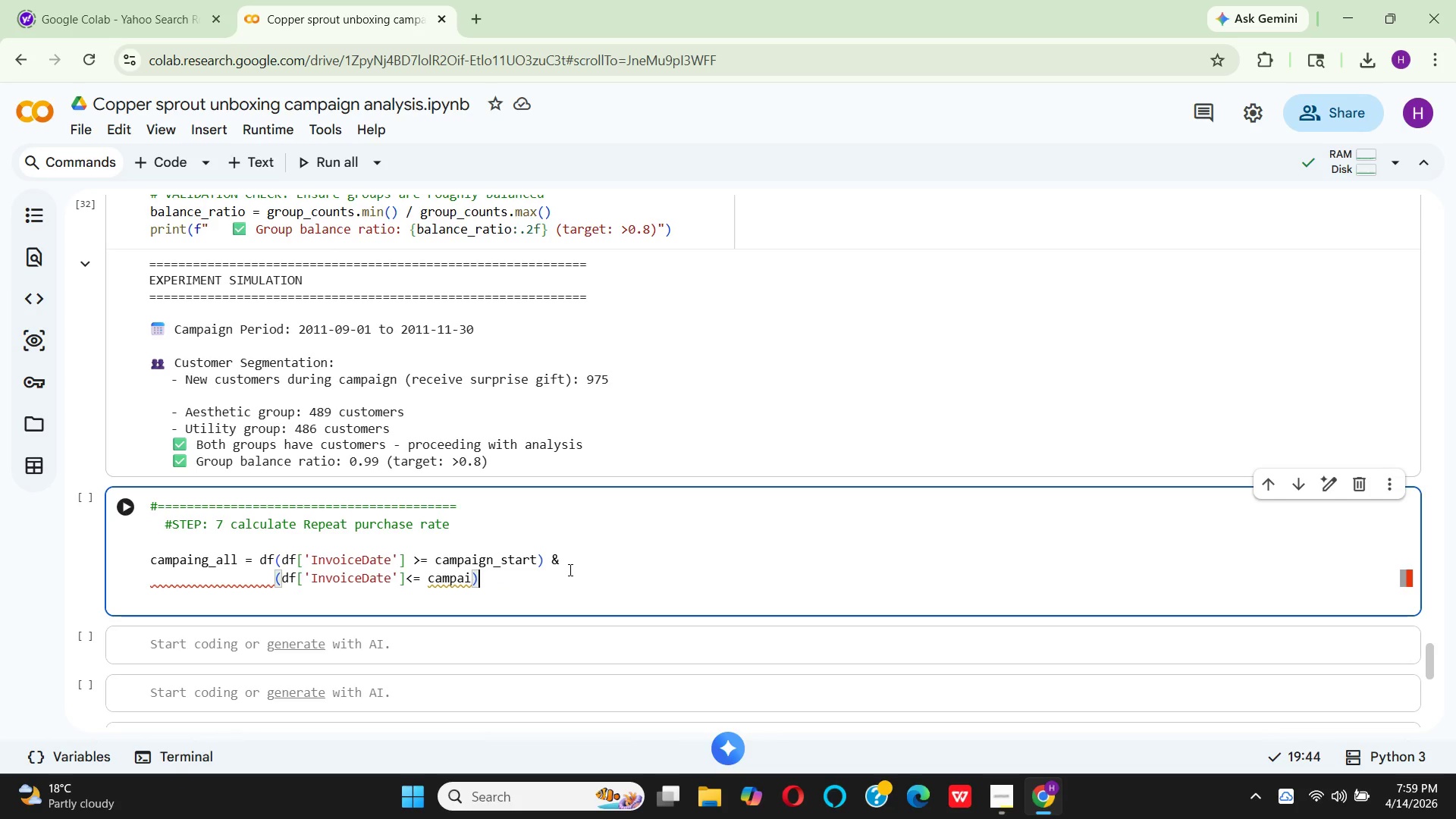 
key(Shift+BracketRight)
 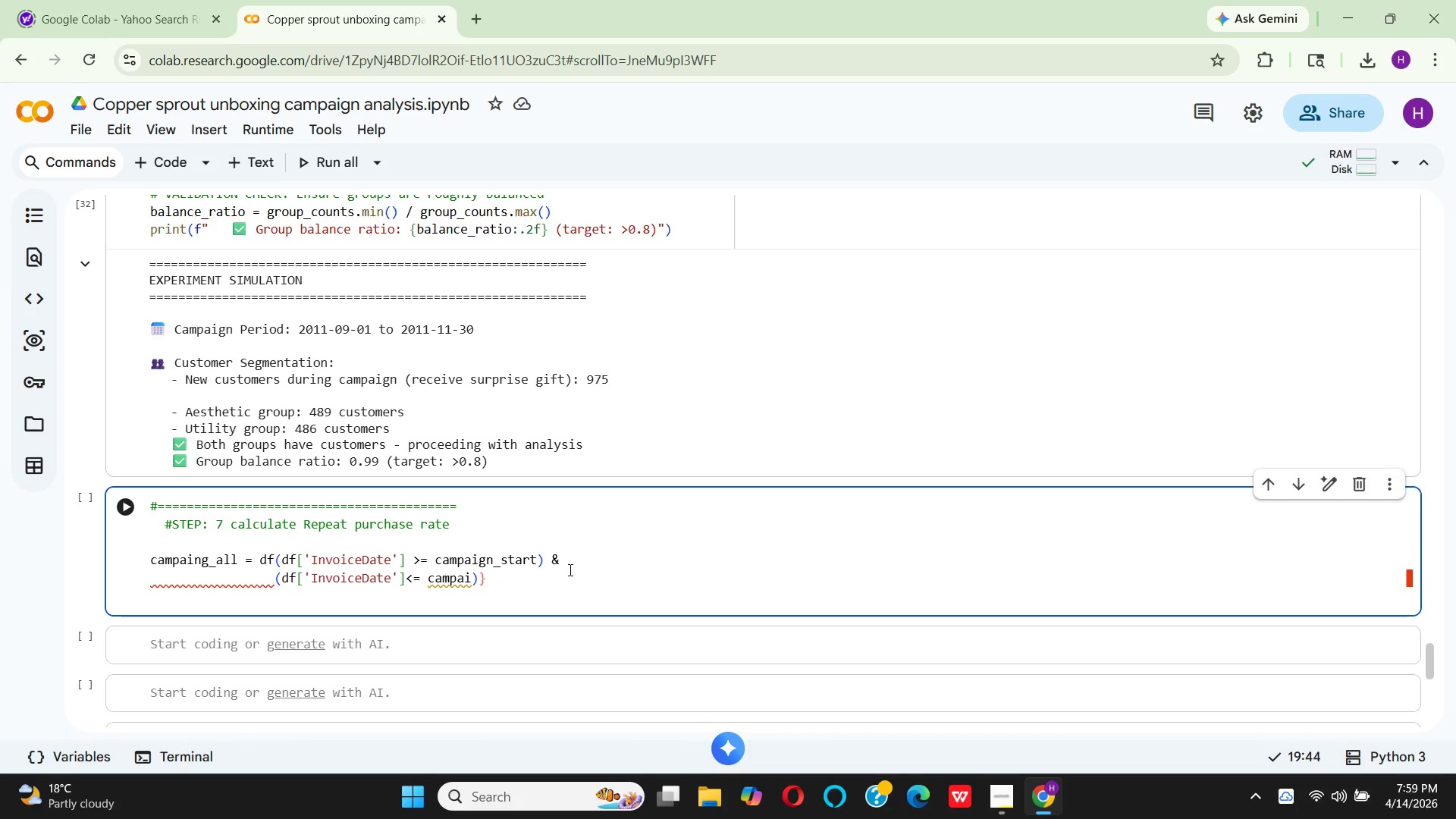 
key(Backspace)
 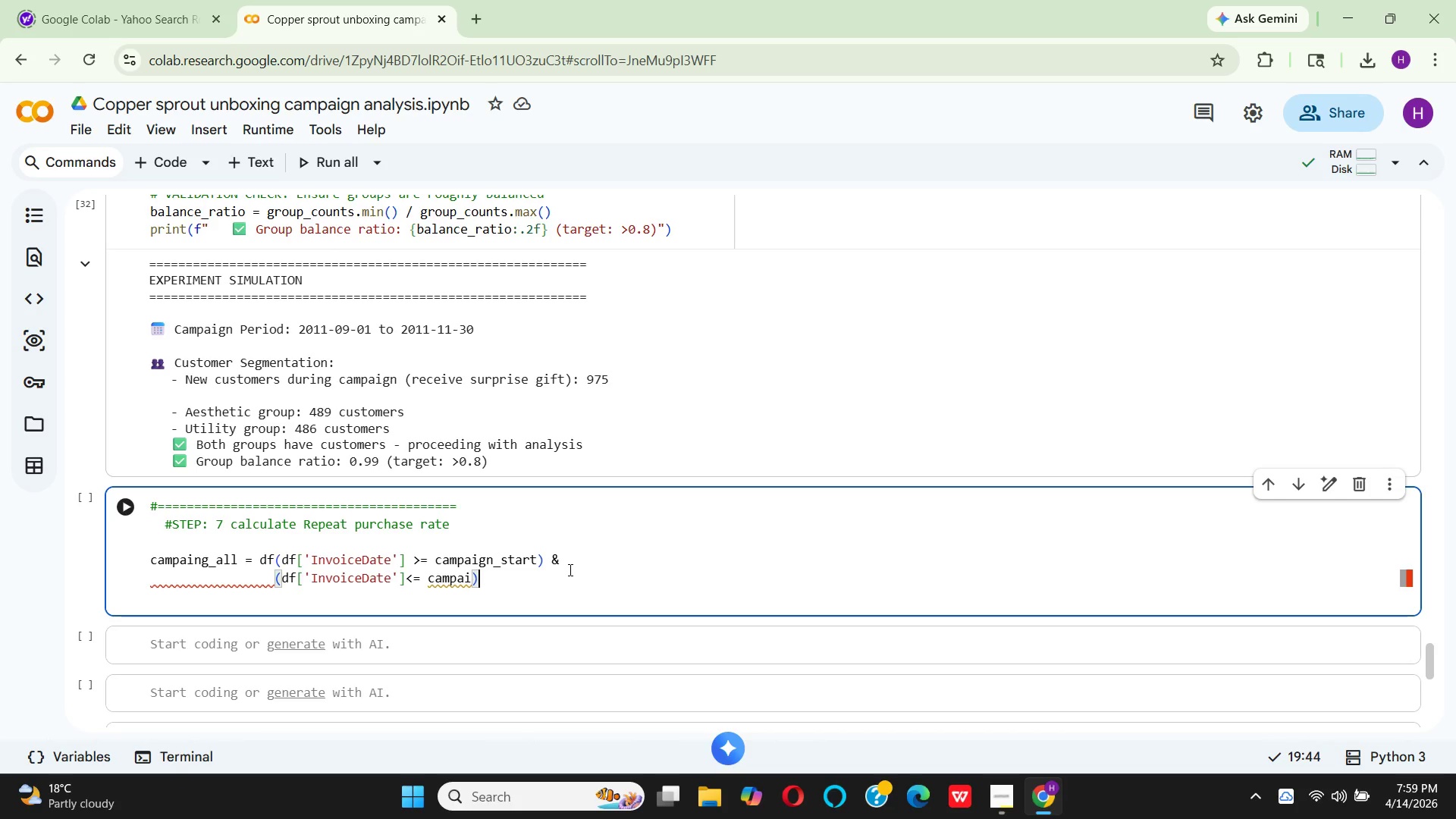 
key(BracketRight)
 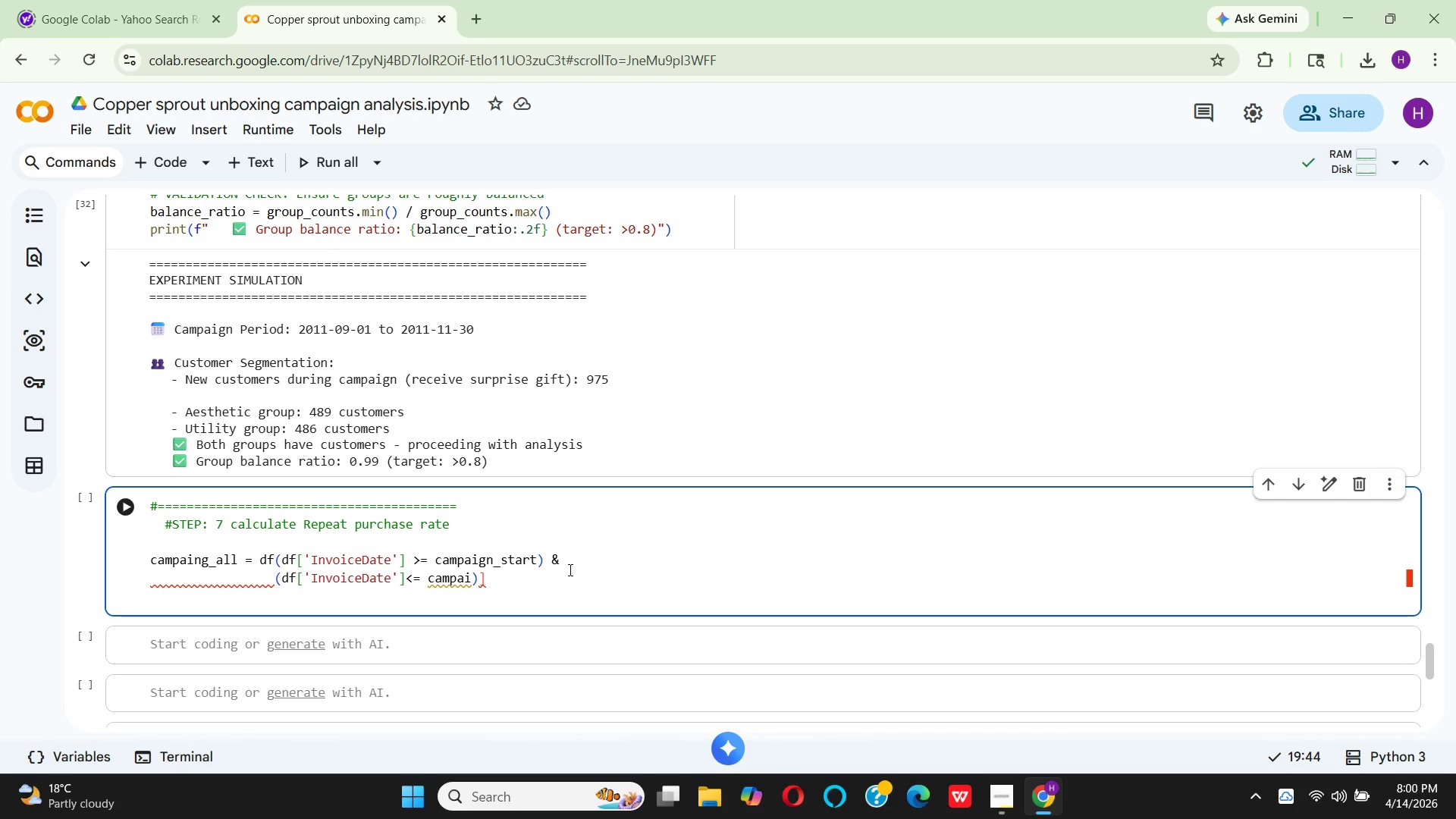 
wait(5.97)
 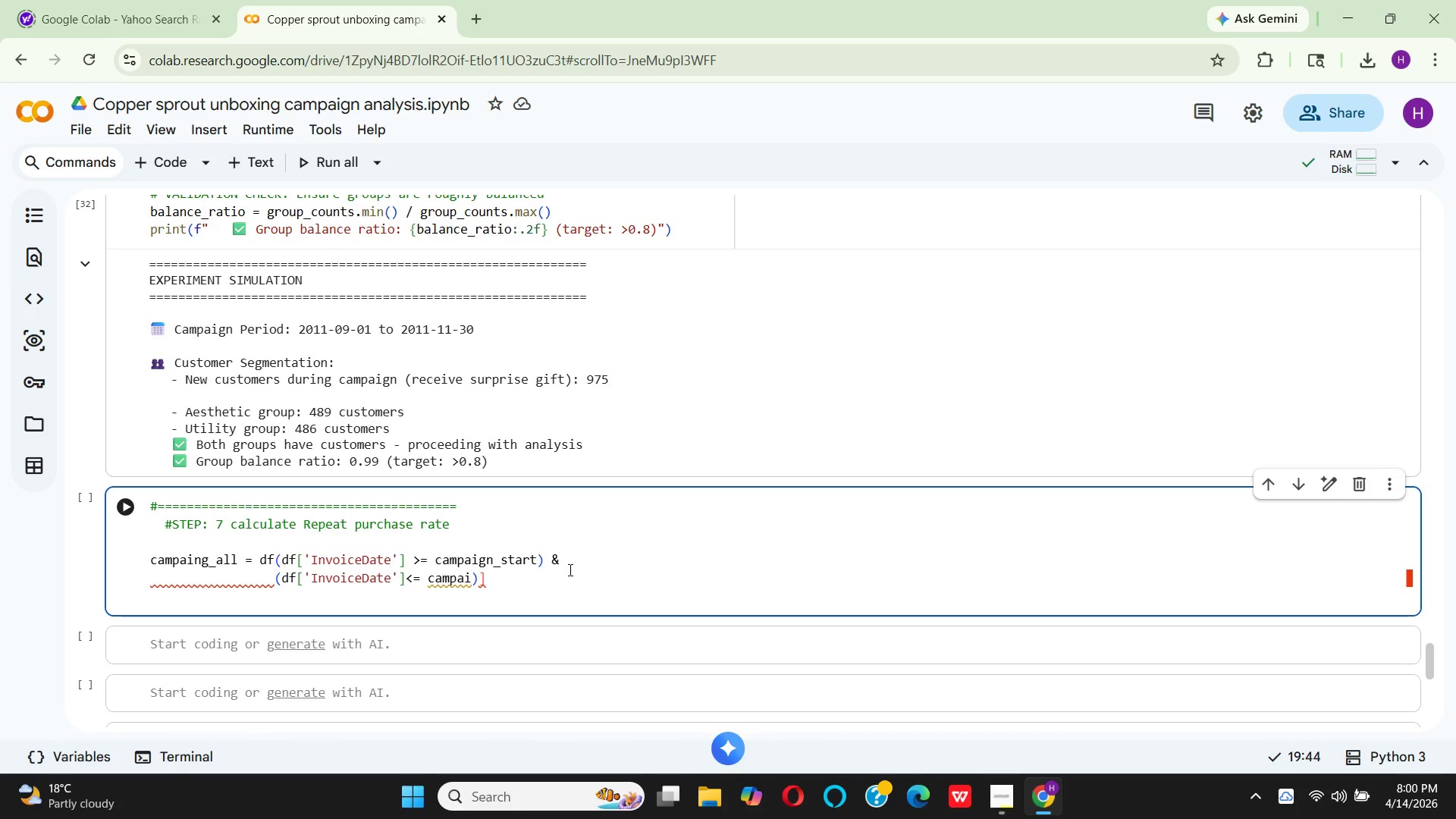 
mouse_move([270, 582])
 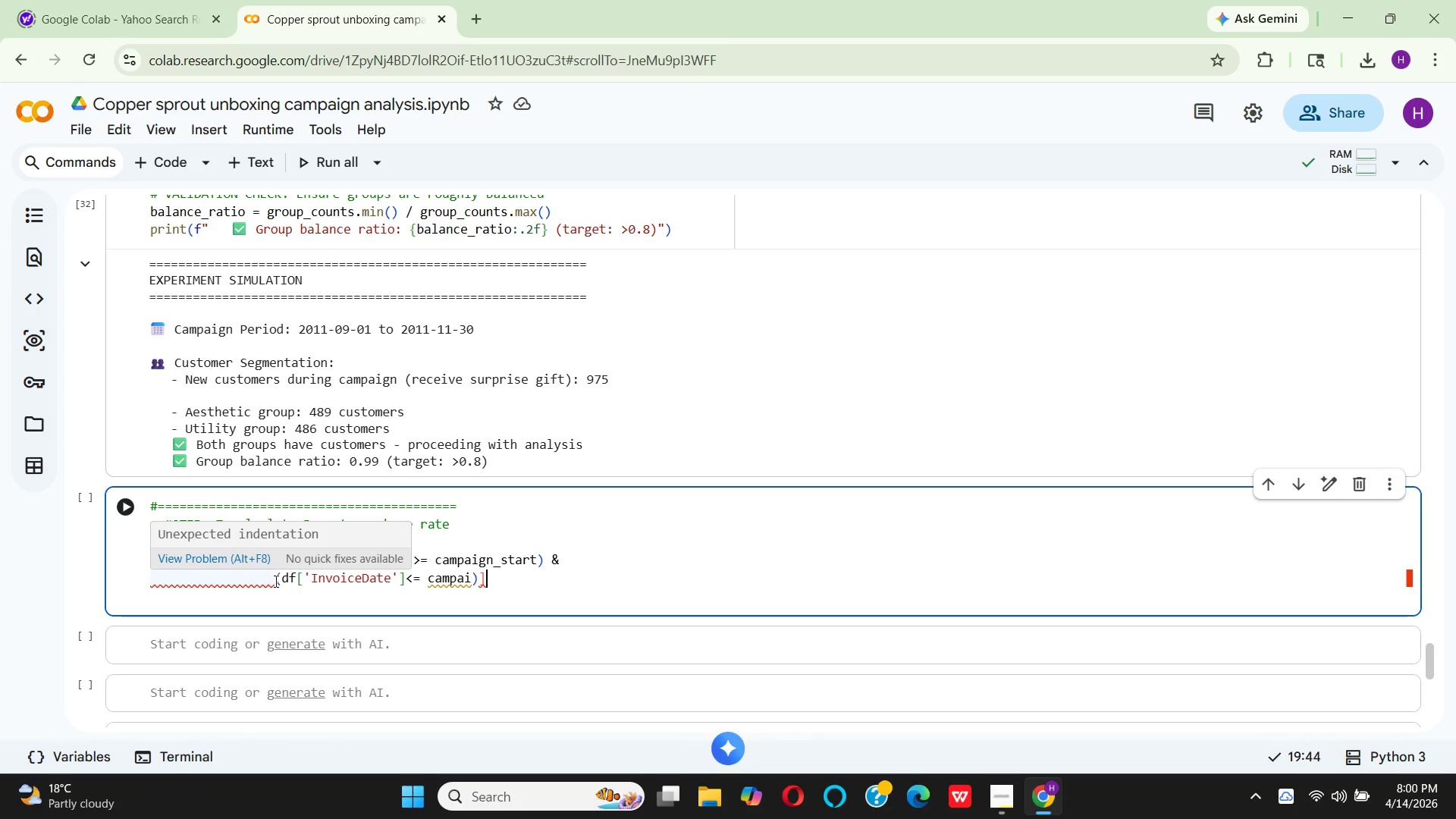 
left_click([275, 581])
 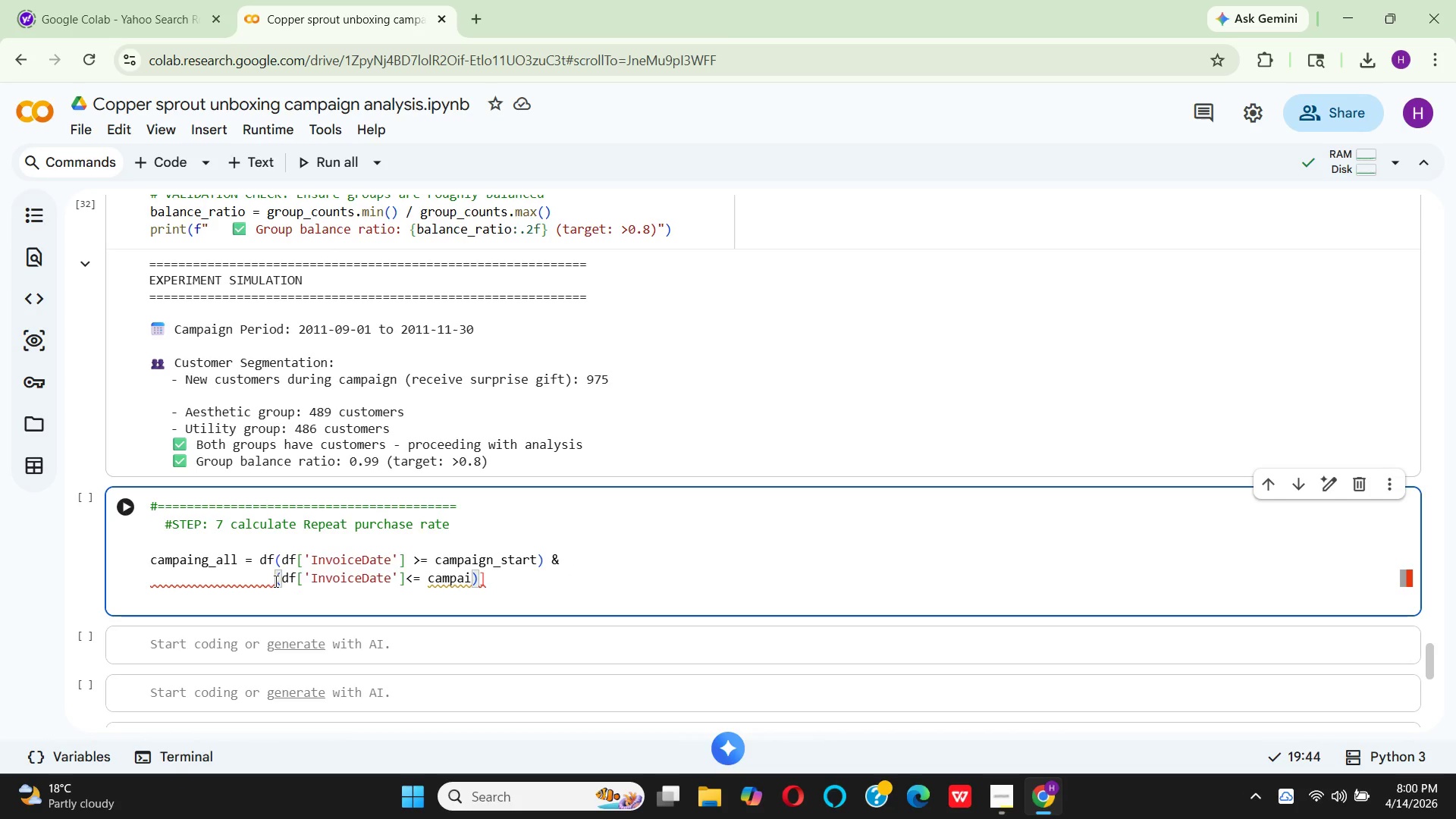 
key(Space)
 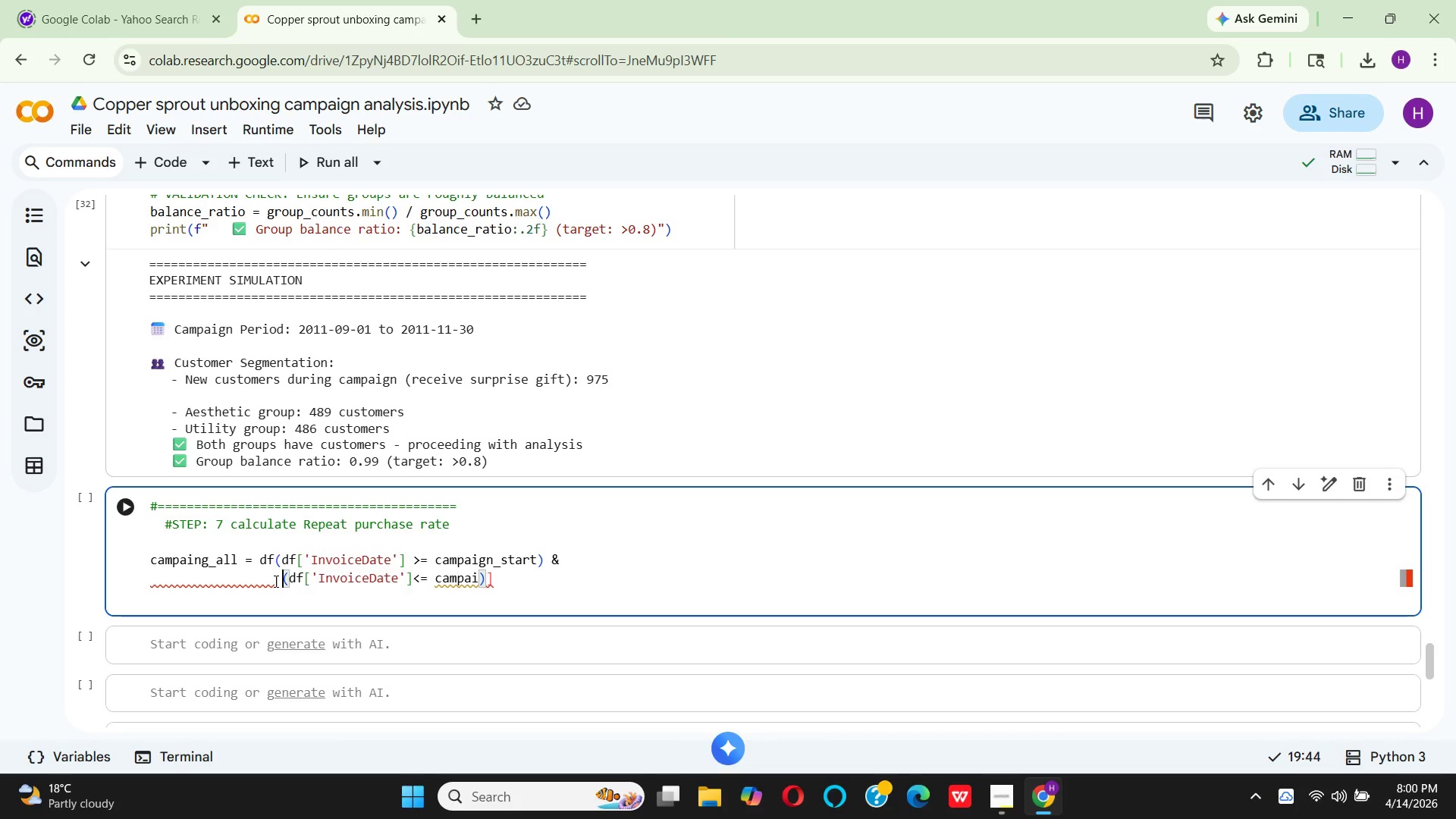 
key(Space)
 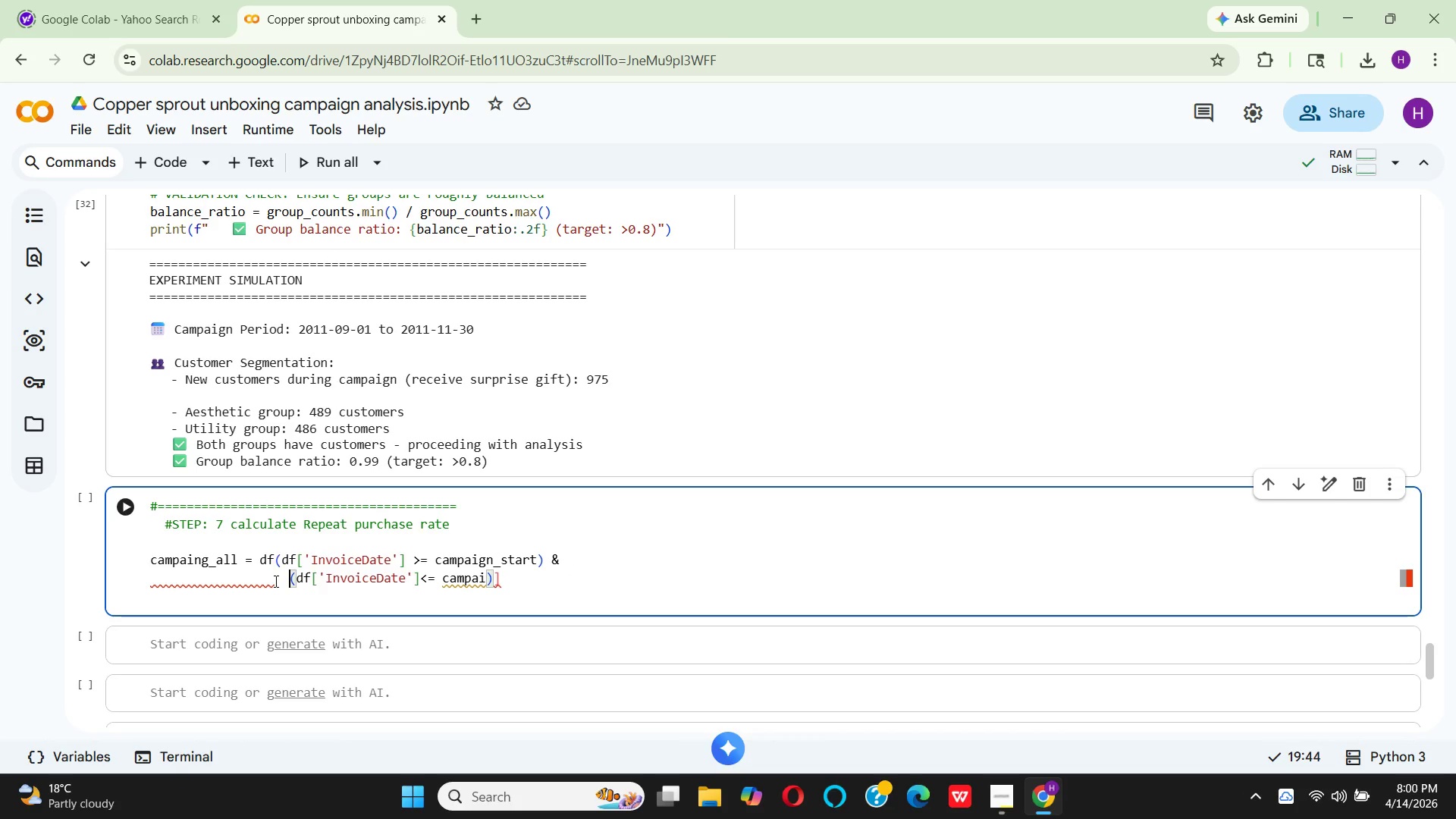 
key(Space)
 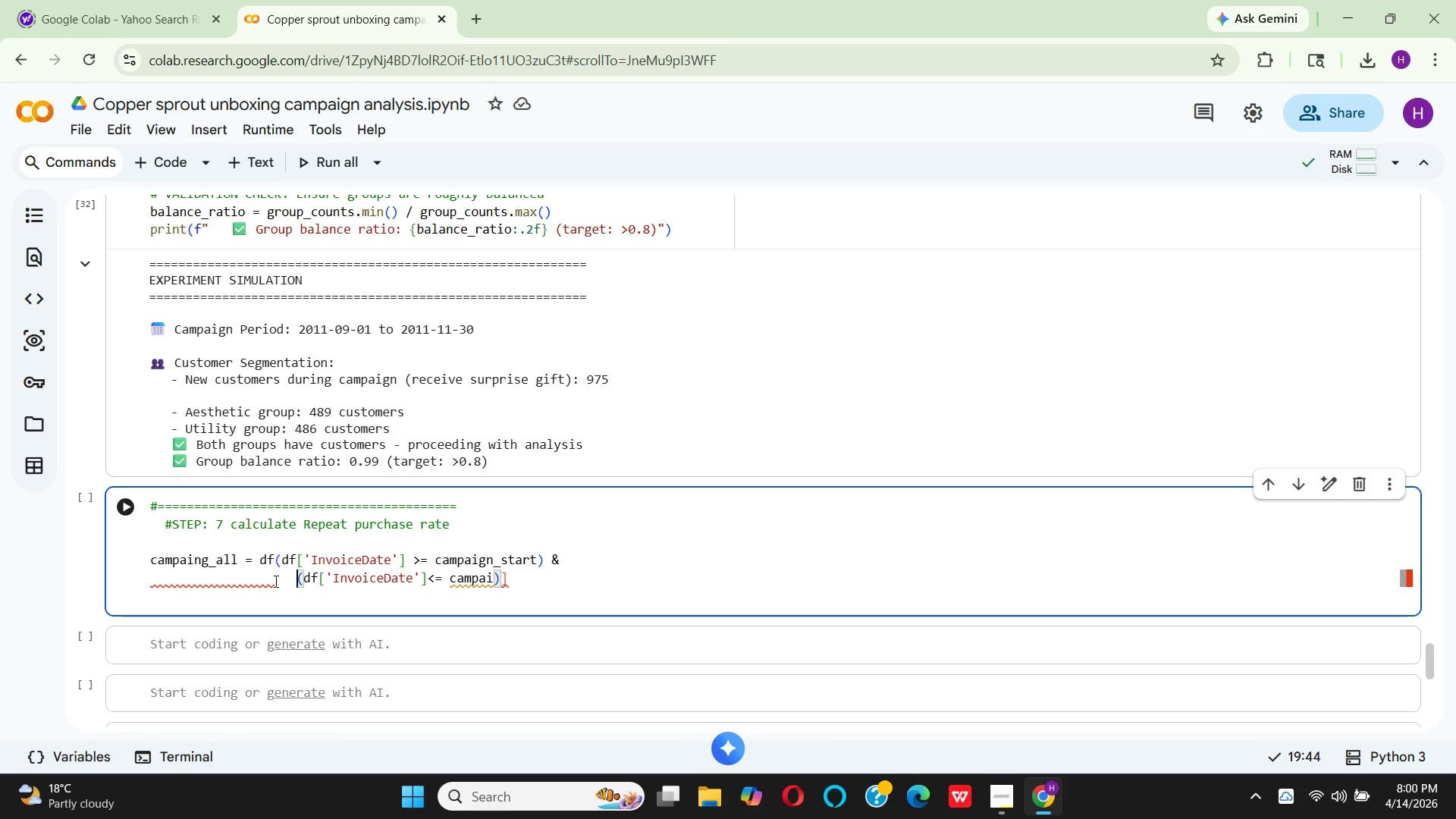 
key(Space)
 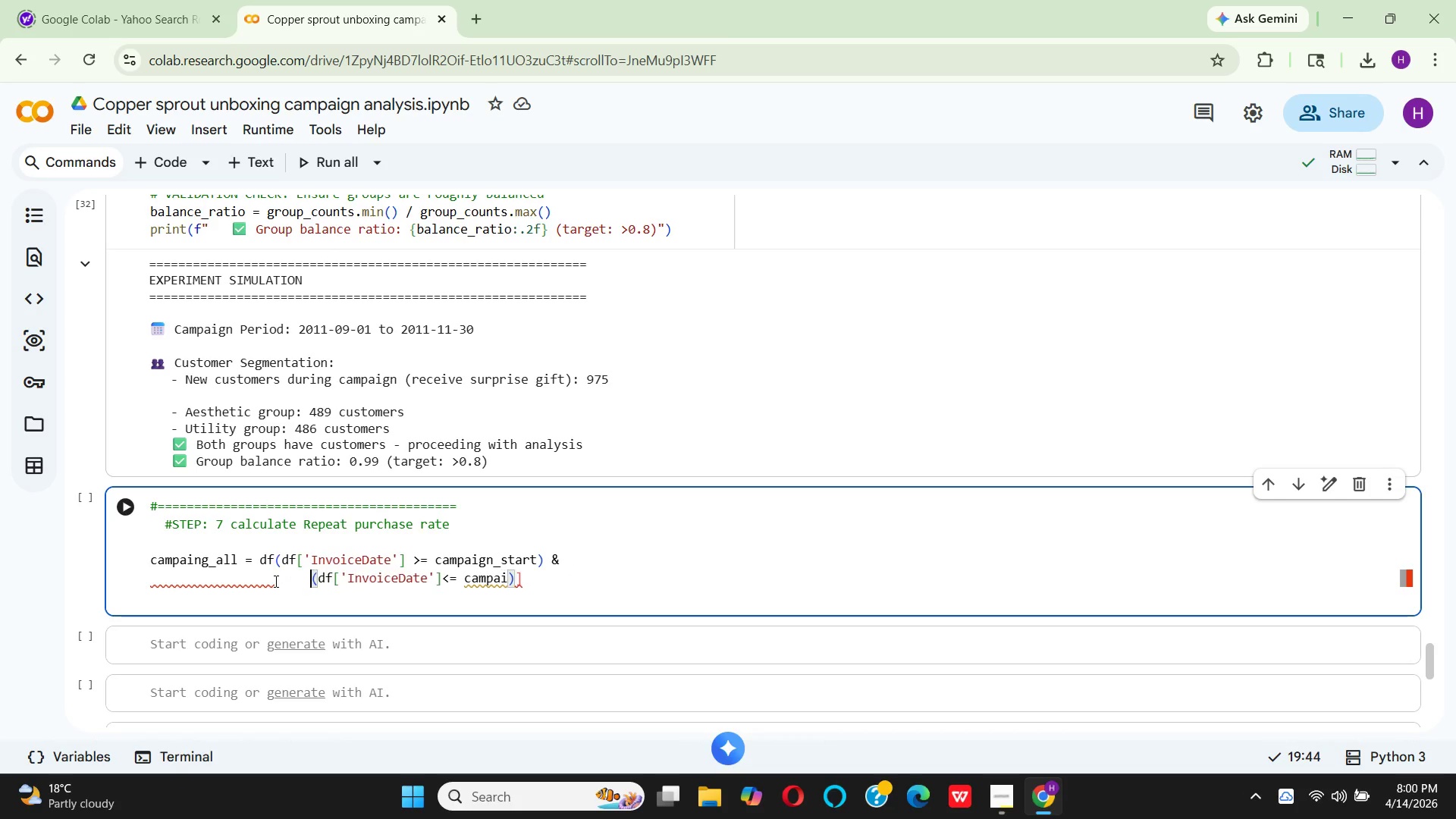 
key(Space)
 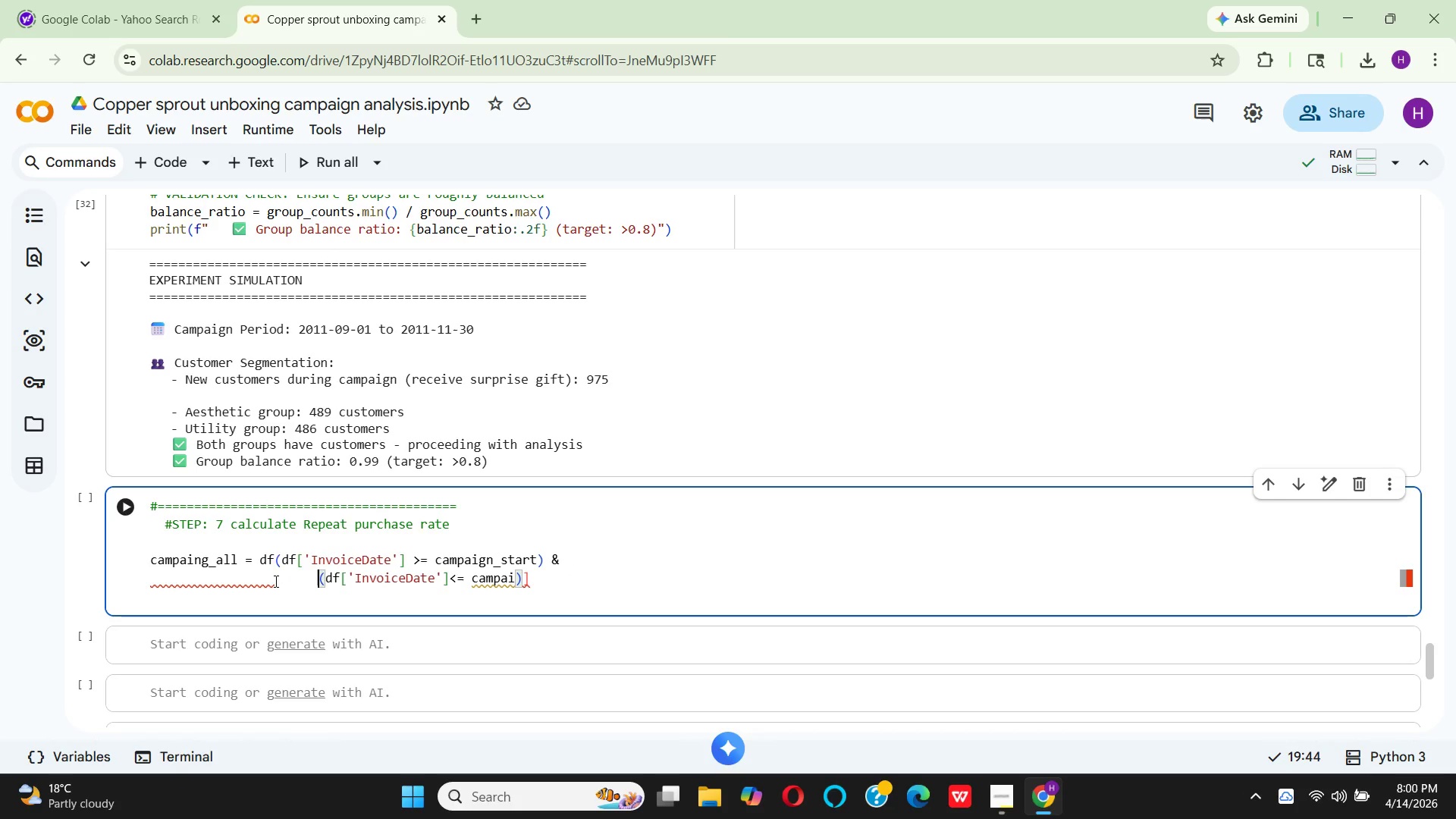 
key(Space)
 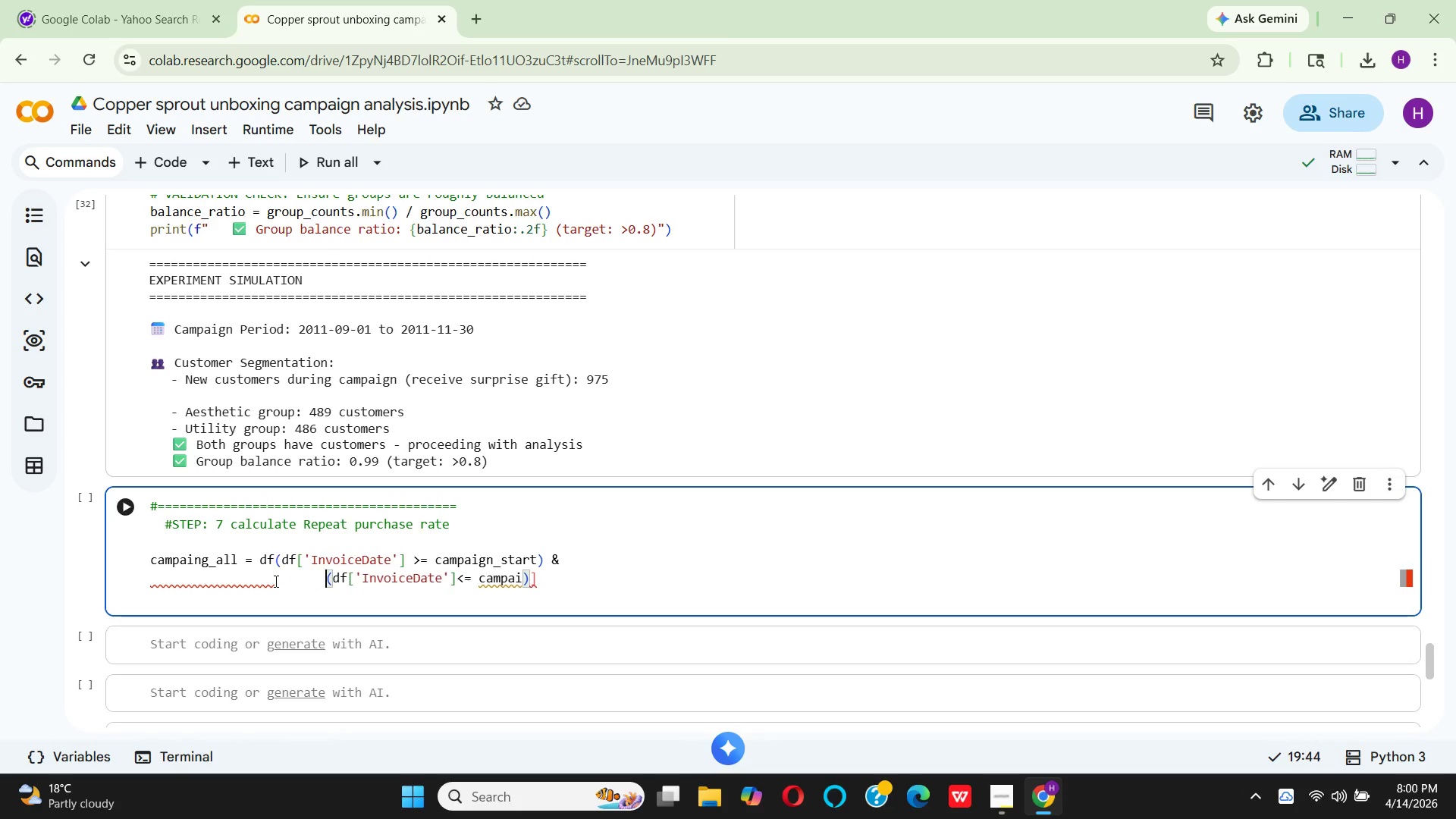 
key(Space)
 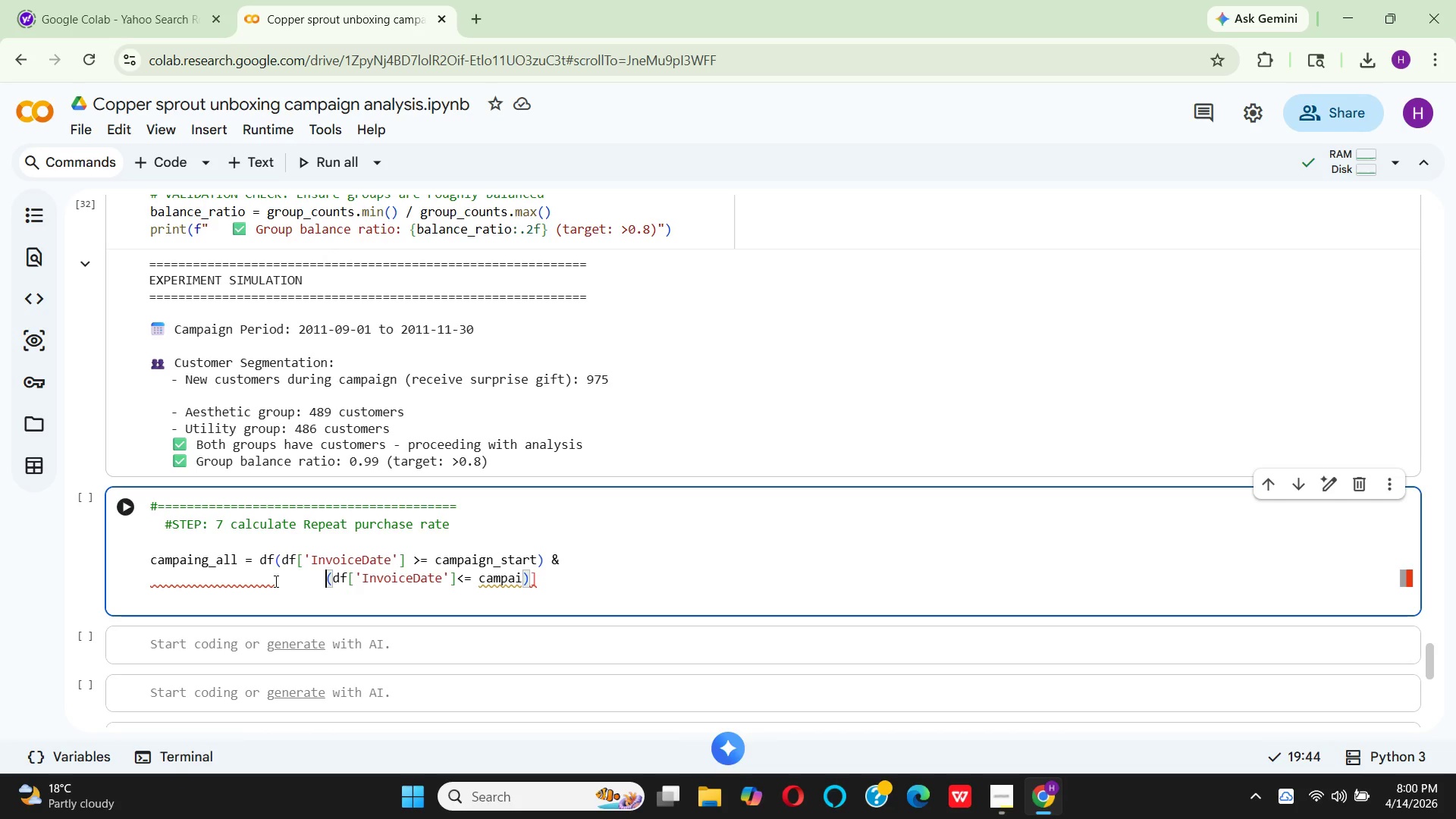 
key(Space)
 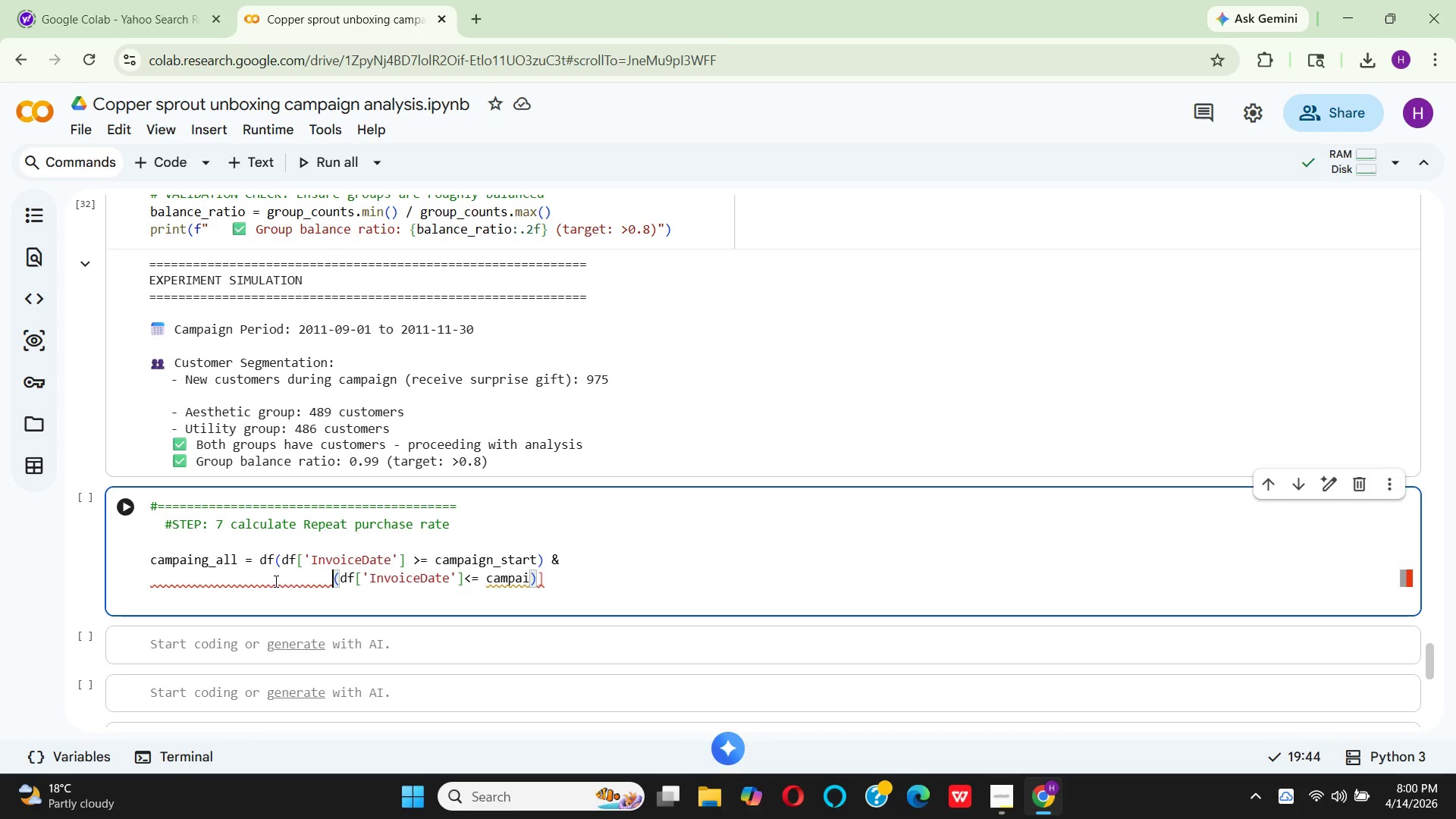 
key(Backspace)
 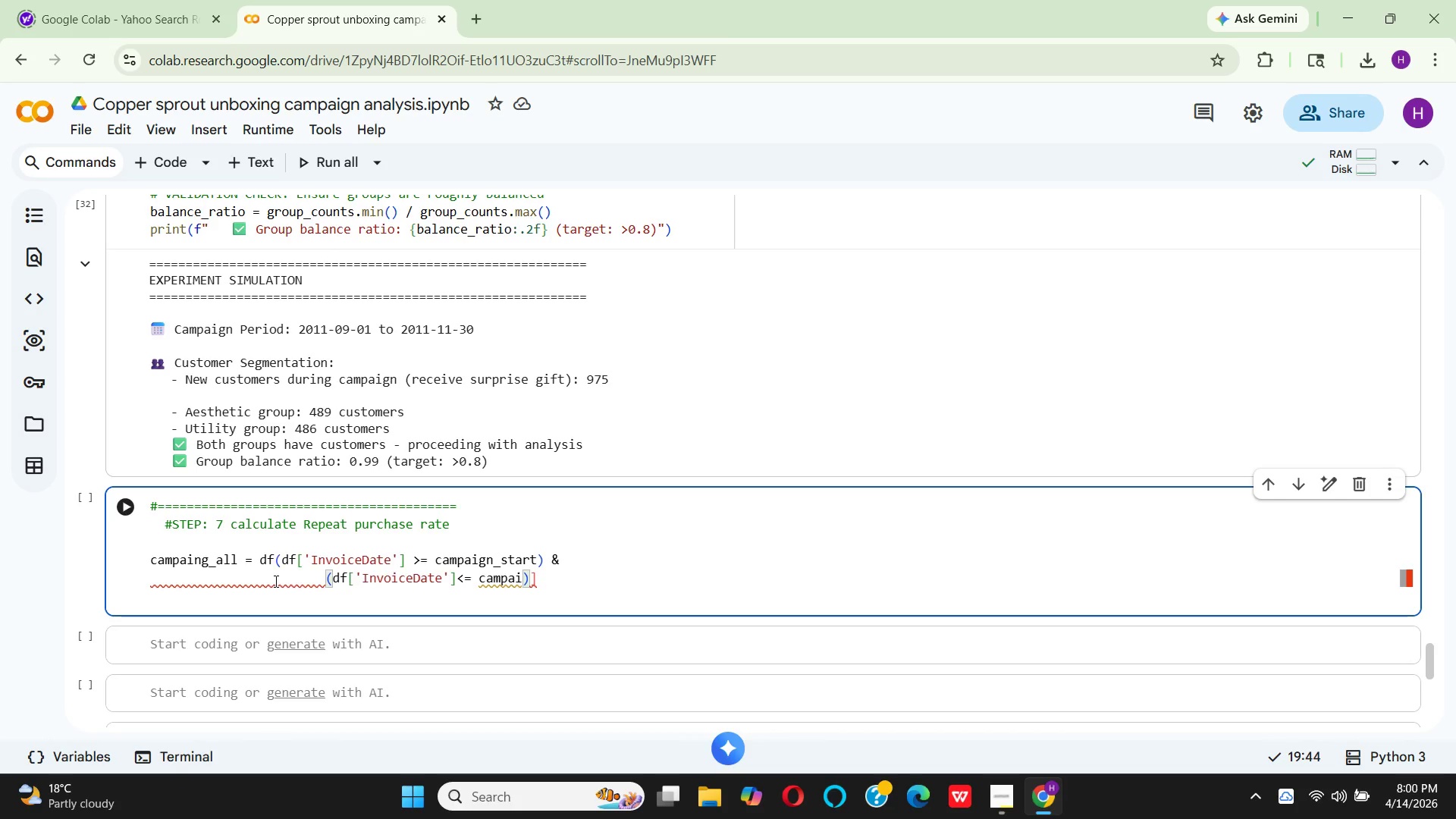 
wait(12.47)
 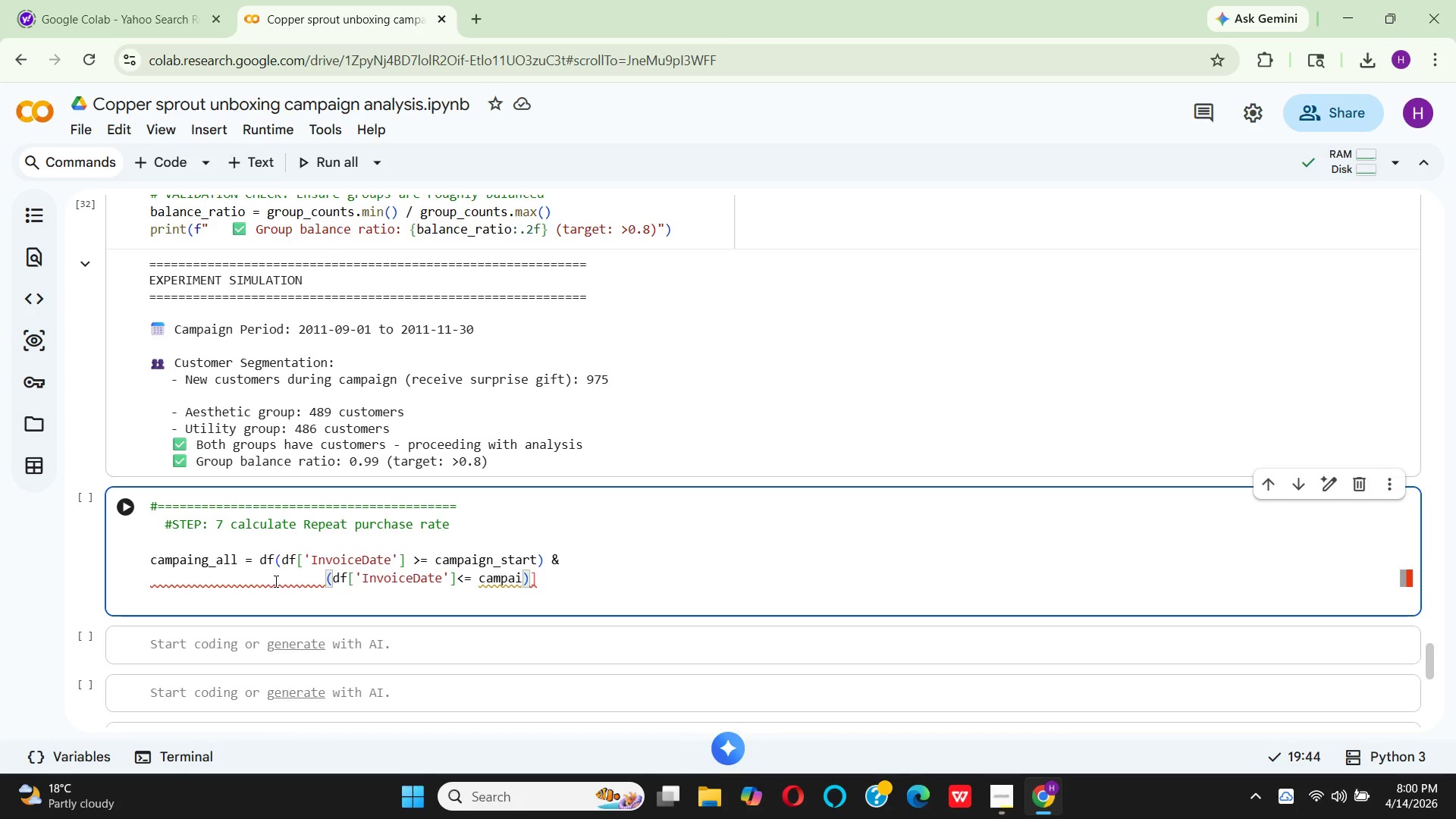 
left_click([278, 560])
 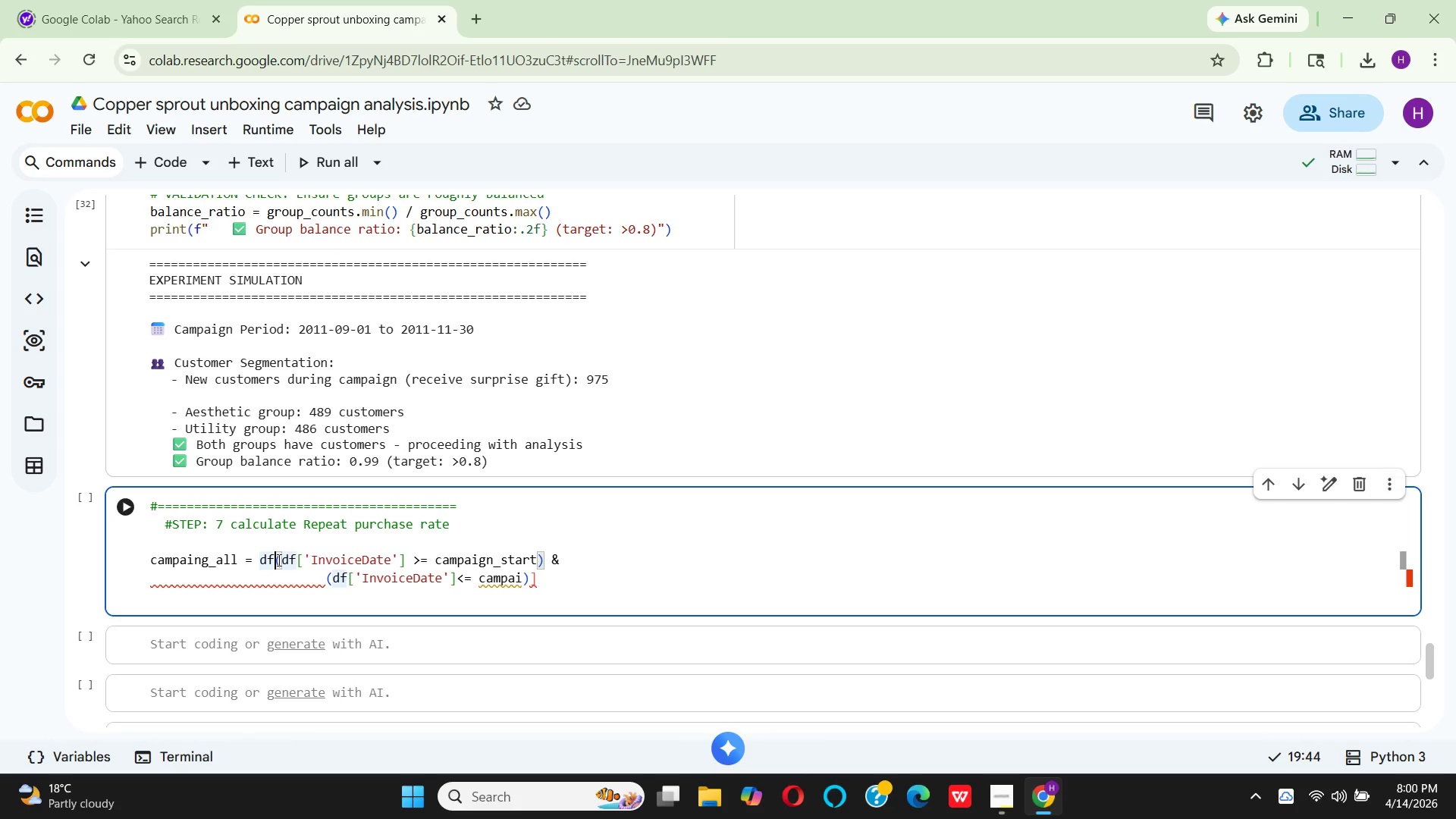 
key(BracketLeft)
 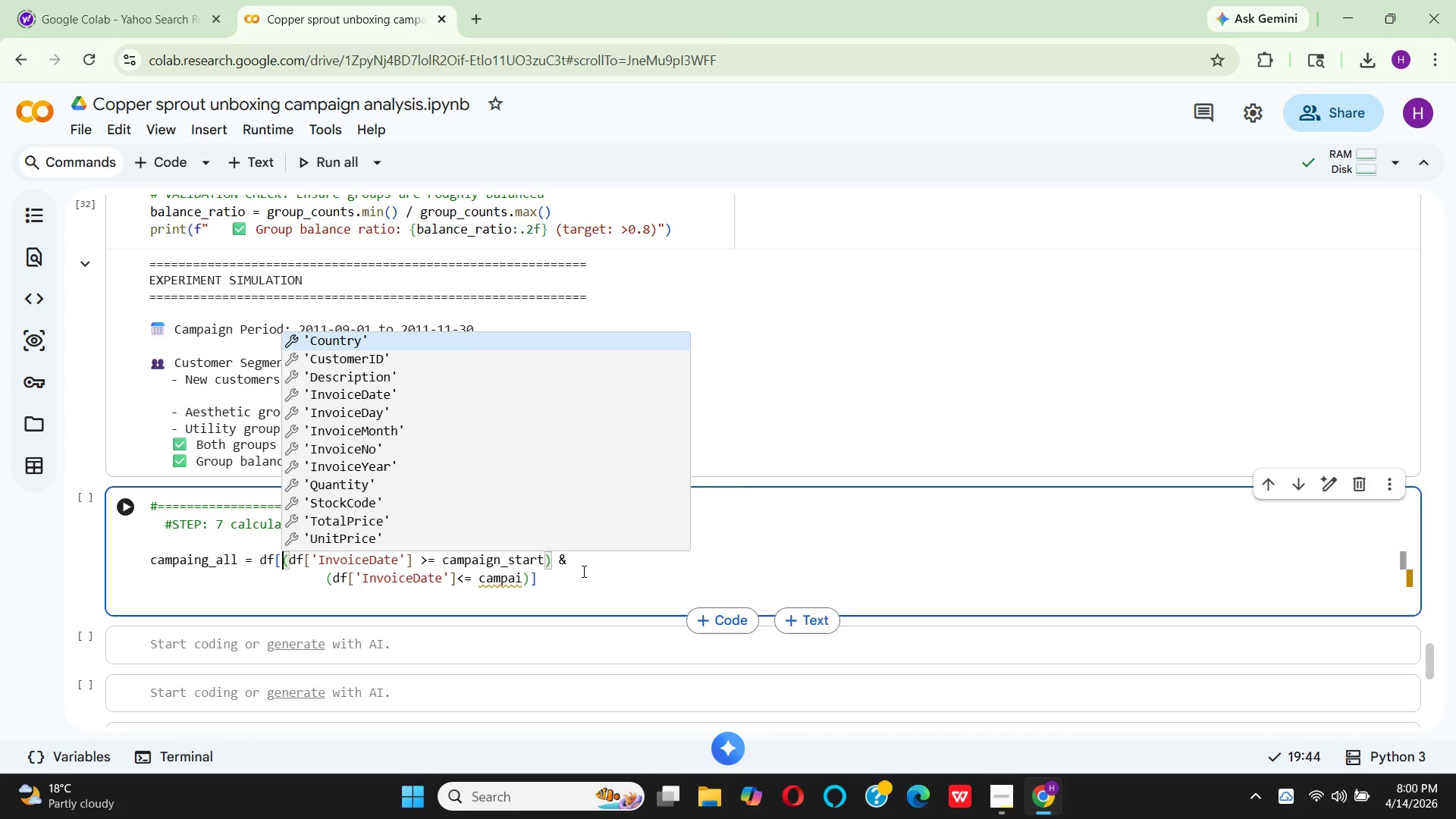 
left_click([569, 560])
 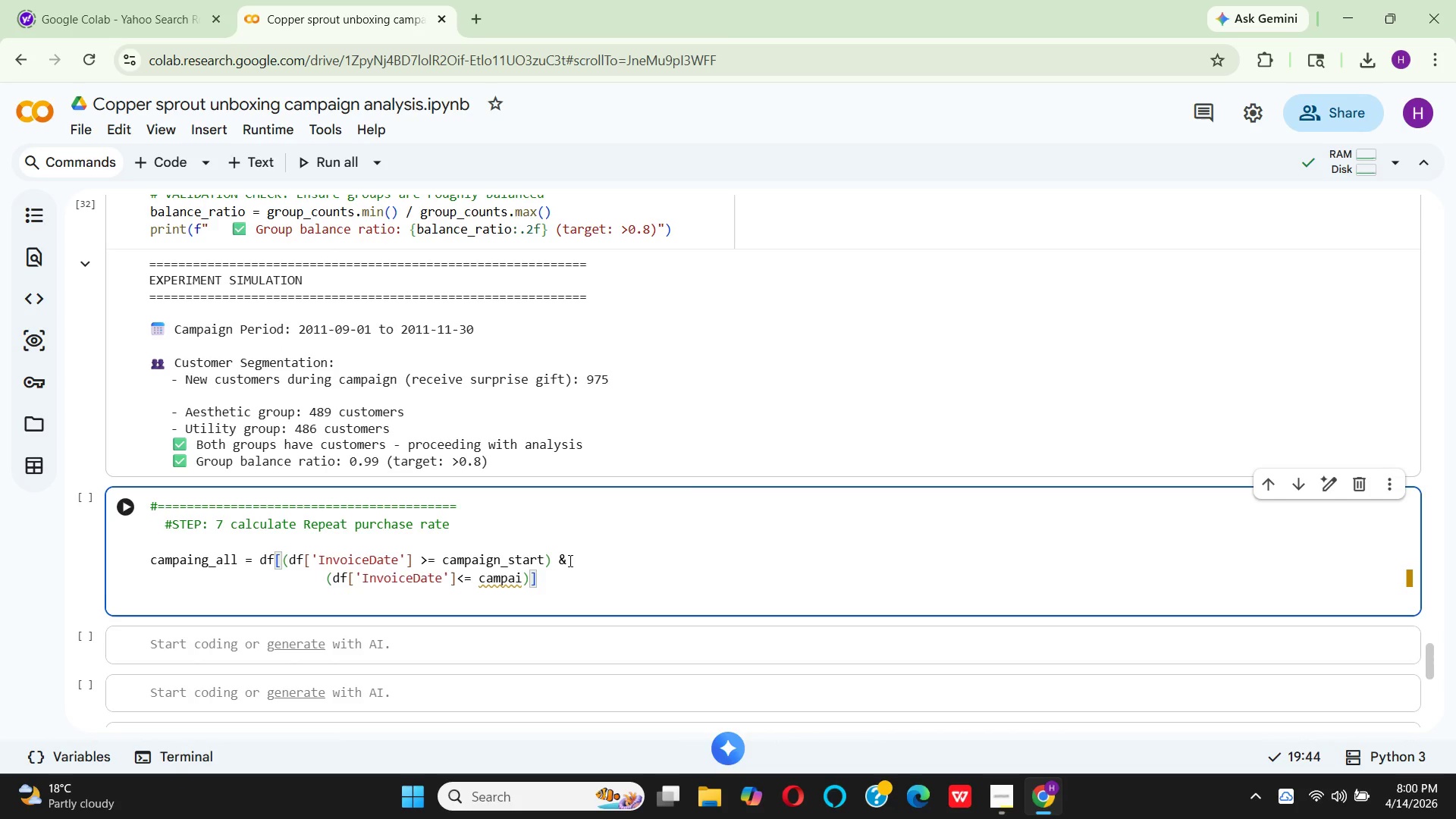 
key(Enter)
 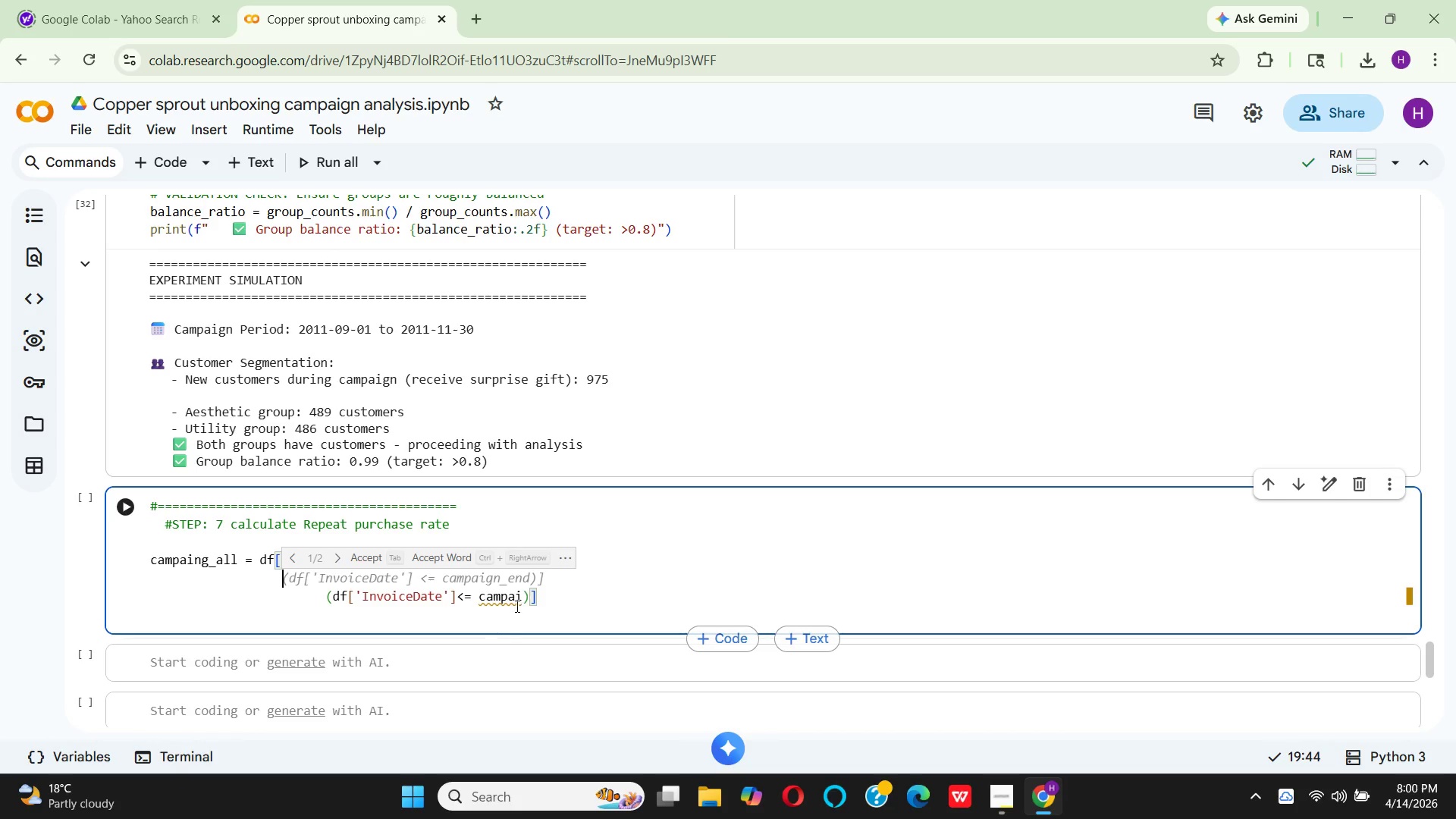 
left_click_drag(start_coordinate=[546, 602], to_coordinate=[328, 594])
 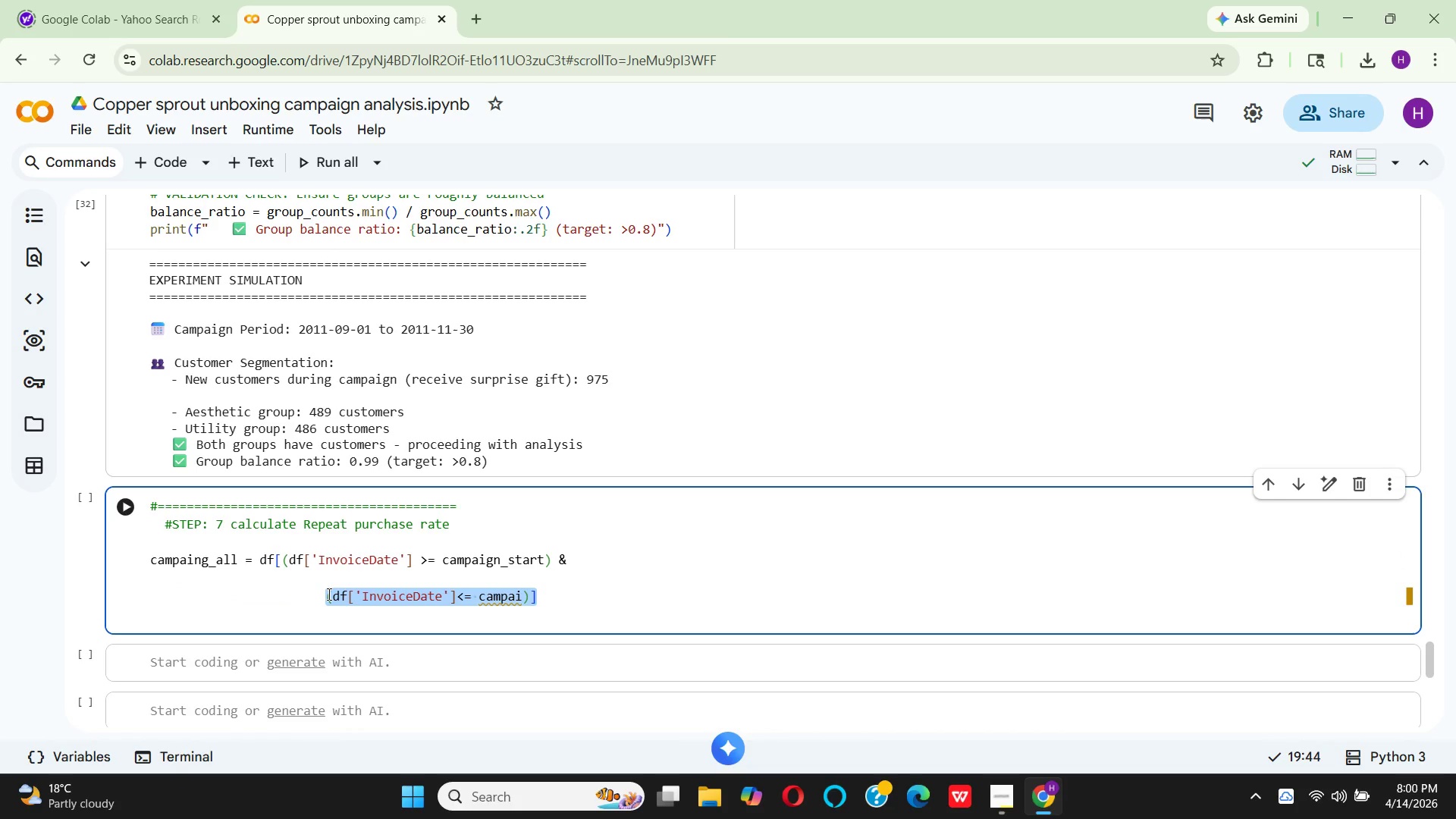 
hold_key(key=ControlLeft, duration=0.41)
 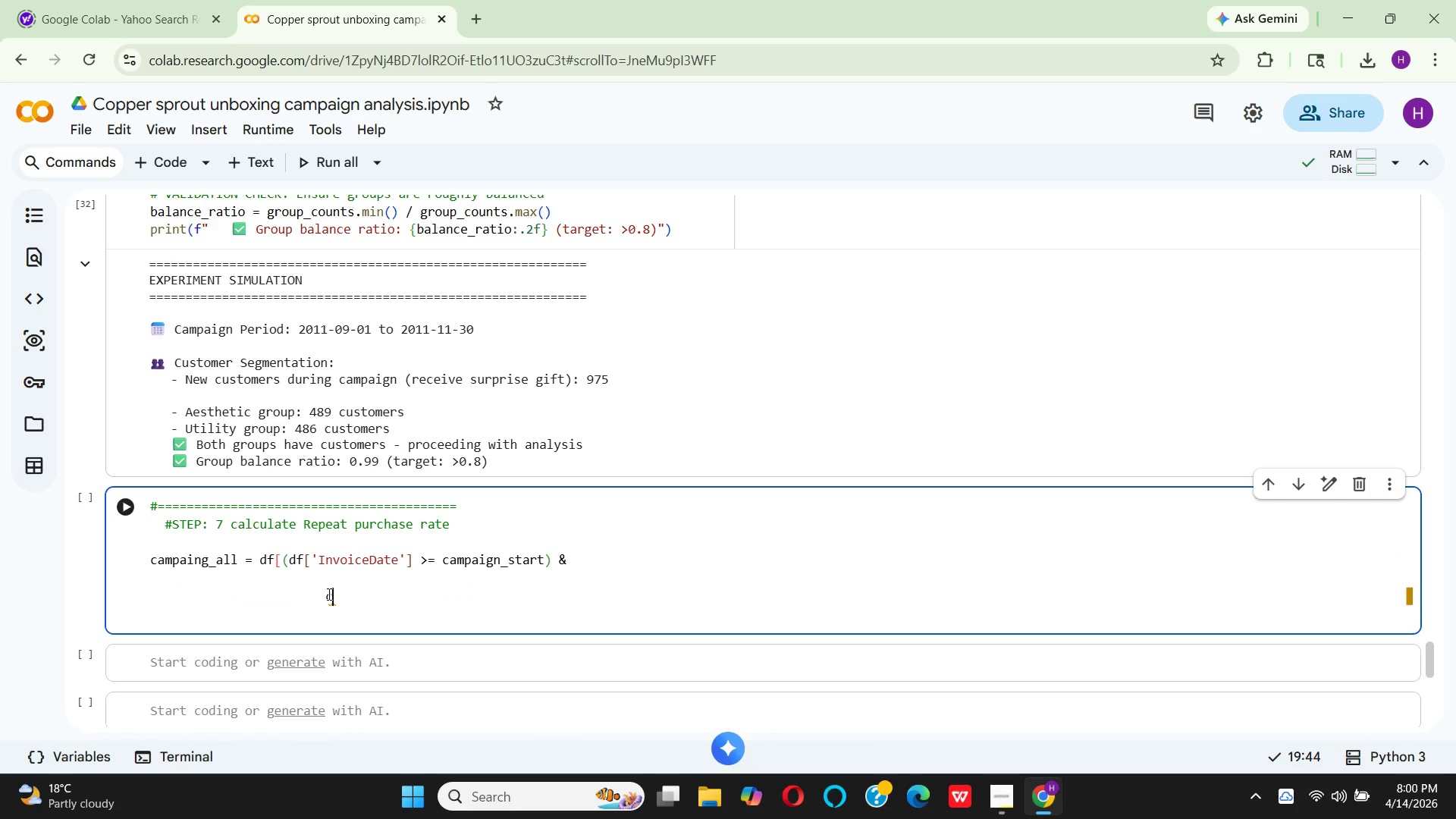 
key(C)
 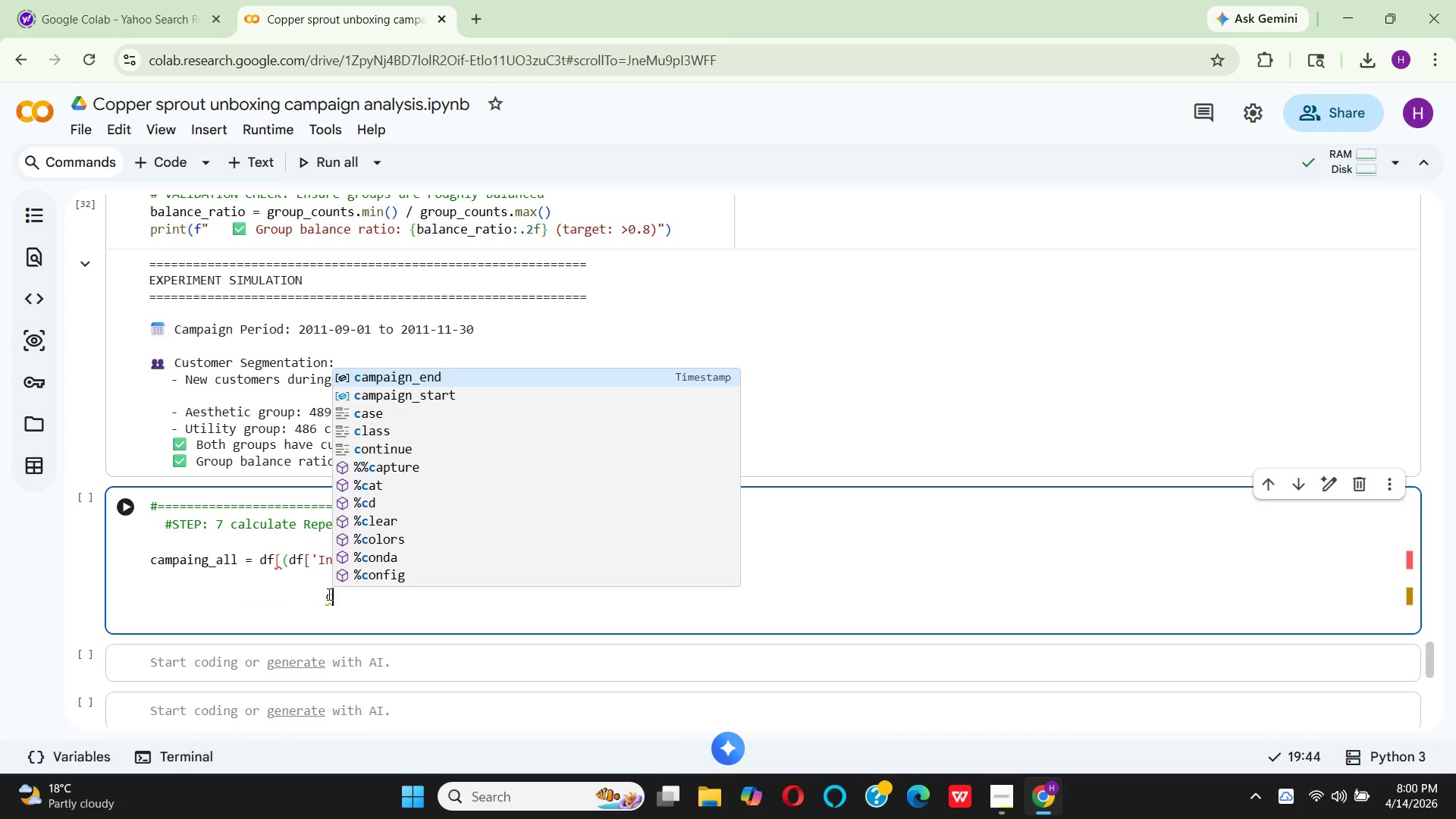 
key(Control+Z)
 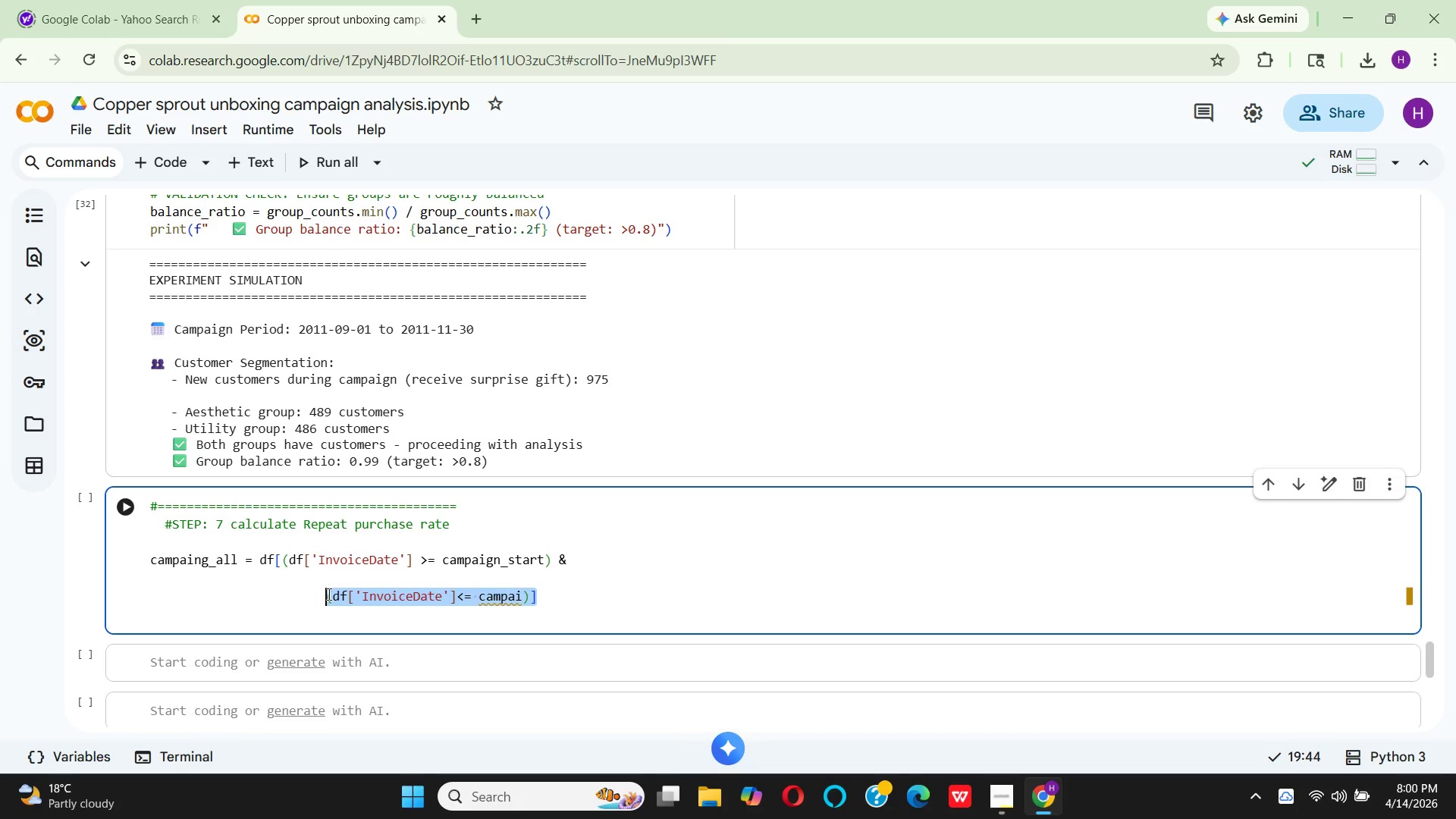 
key(Control+C)
 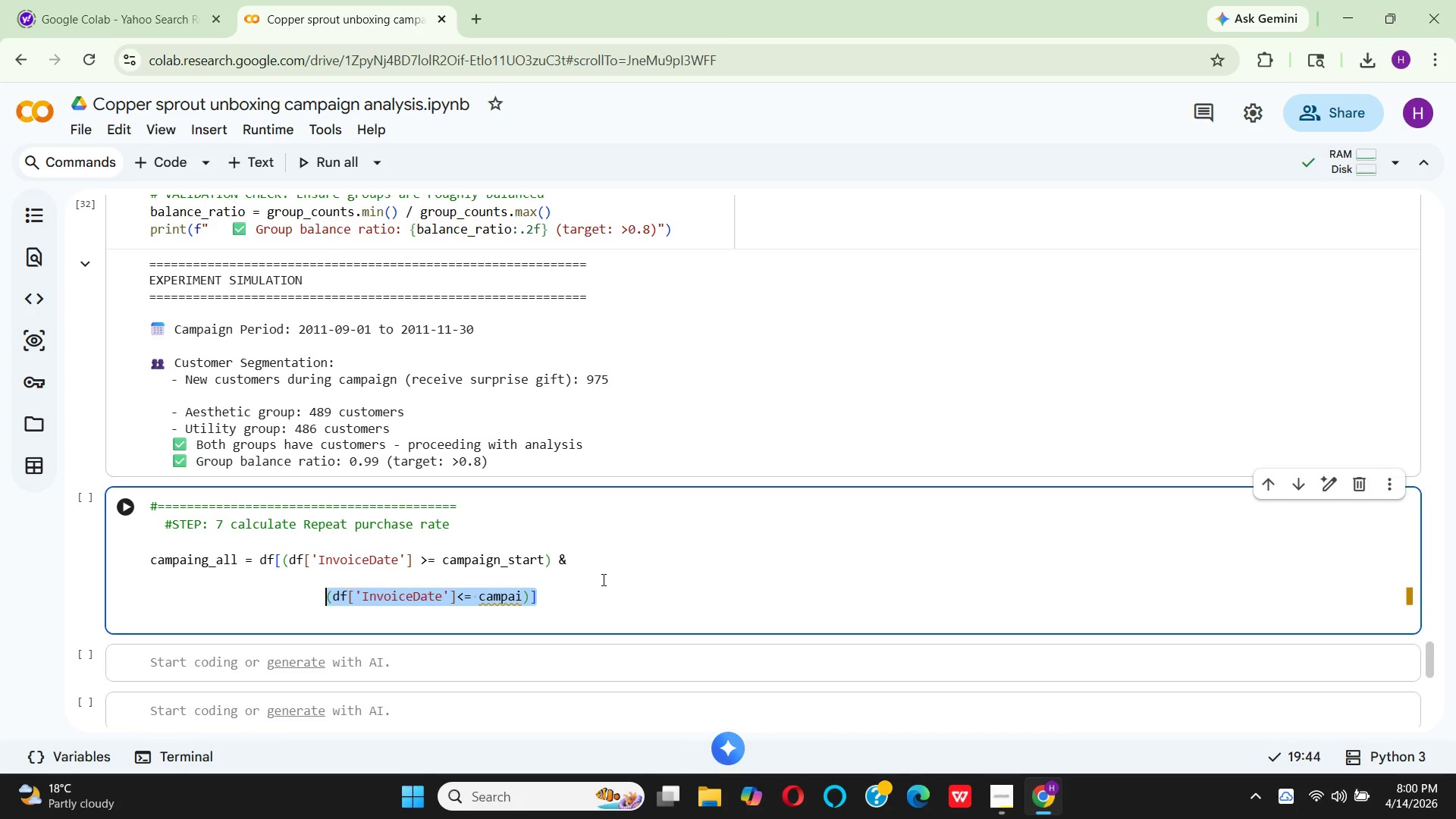 
left_click([577, 568])
 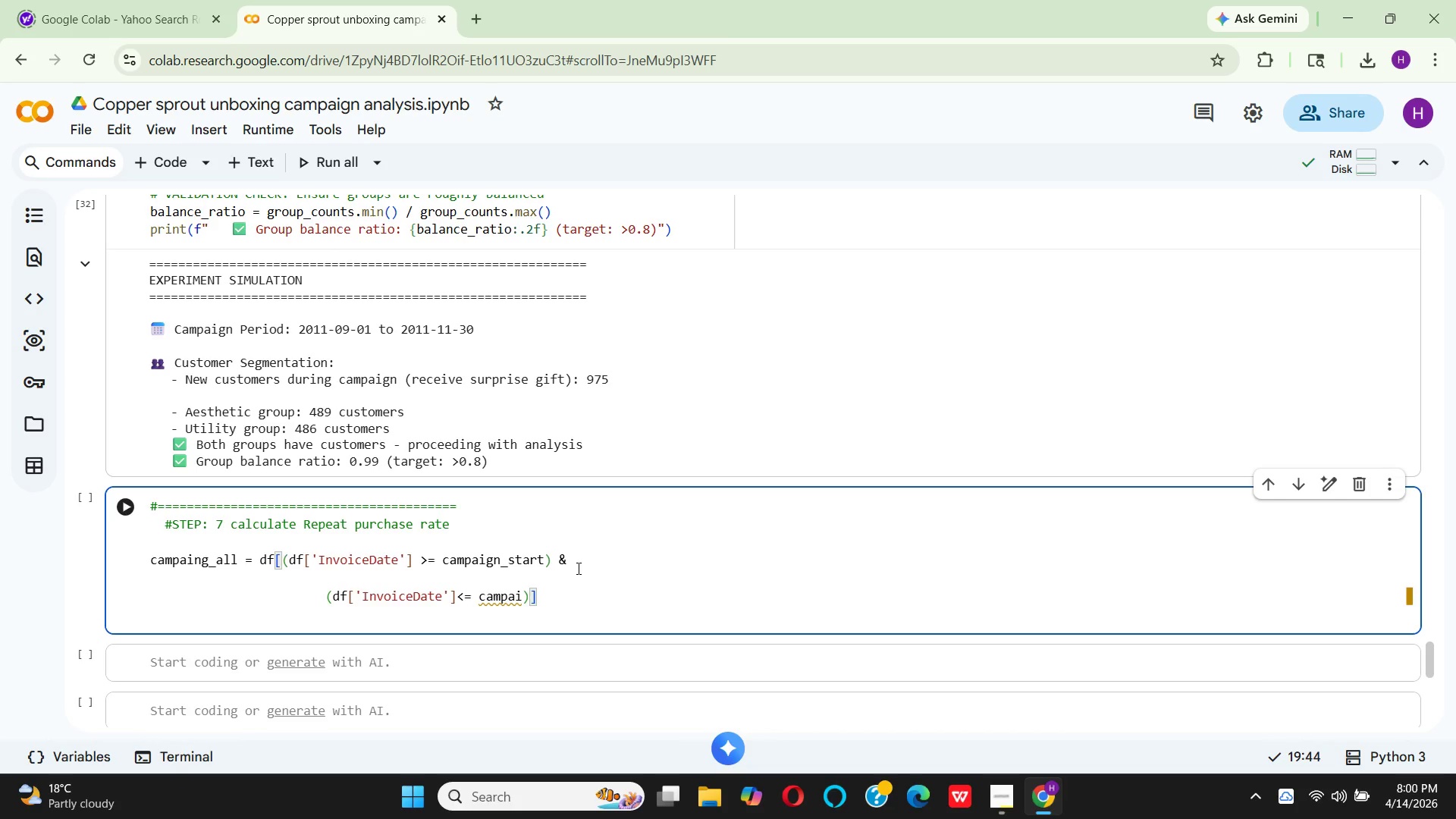 
key(Enter)
 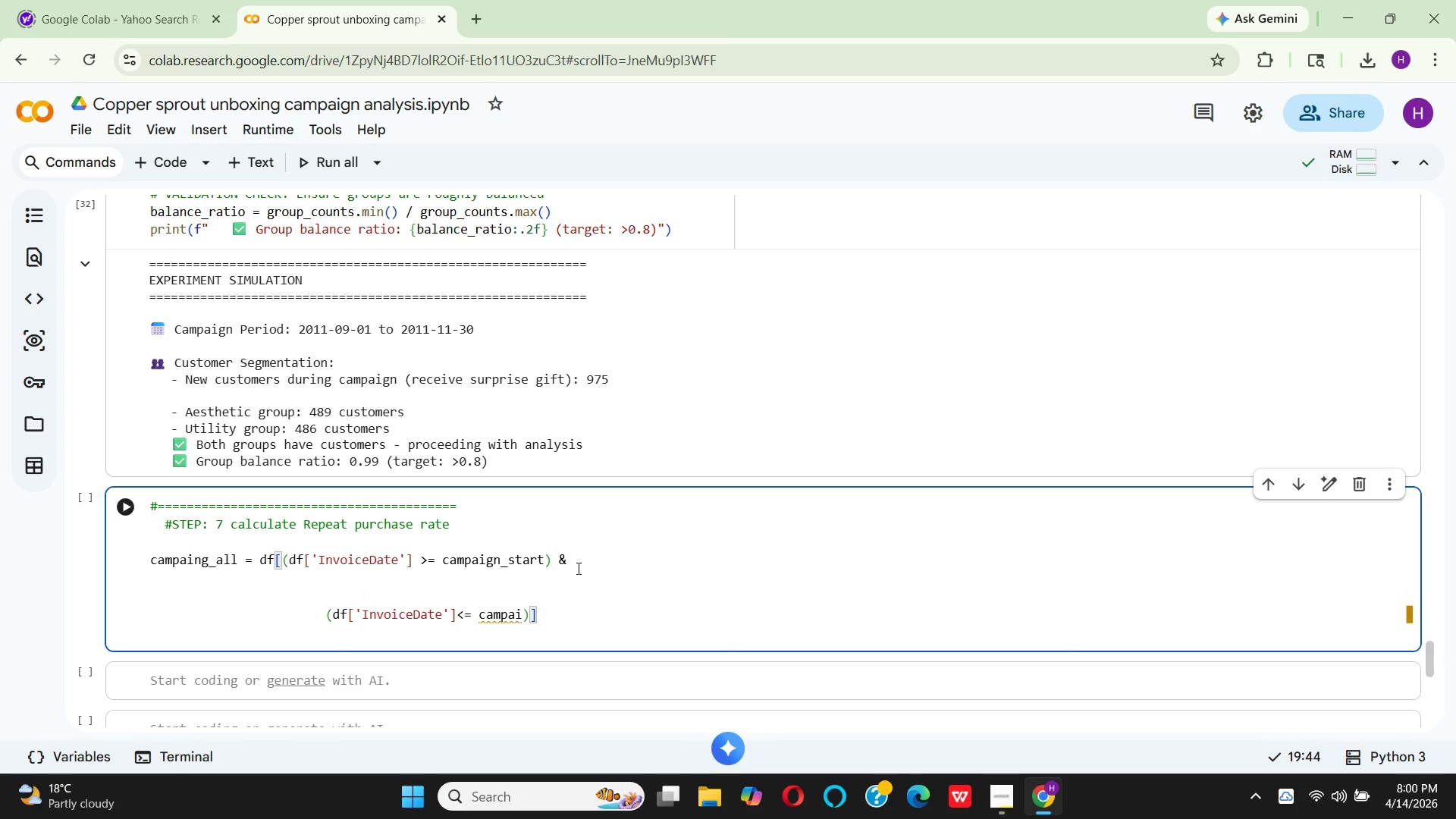 
key(Control+V)
 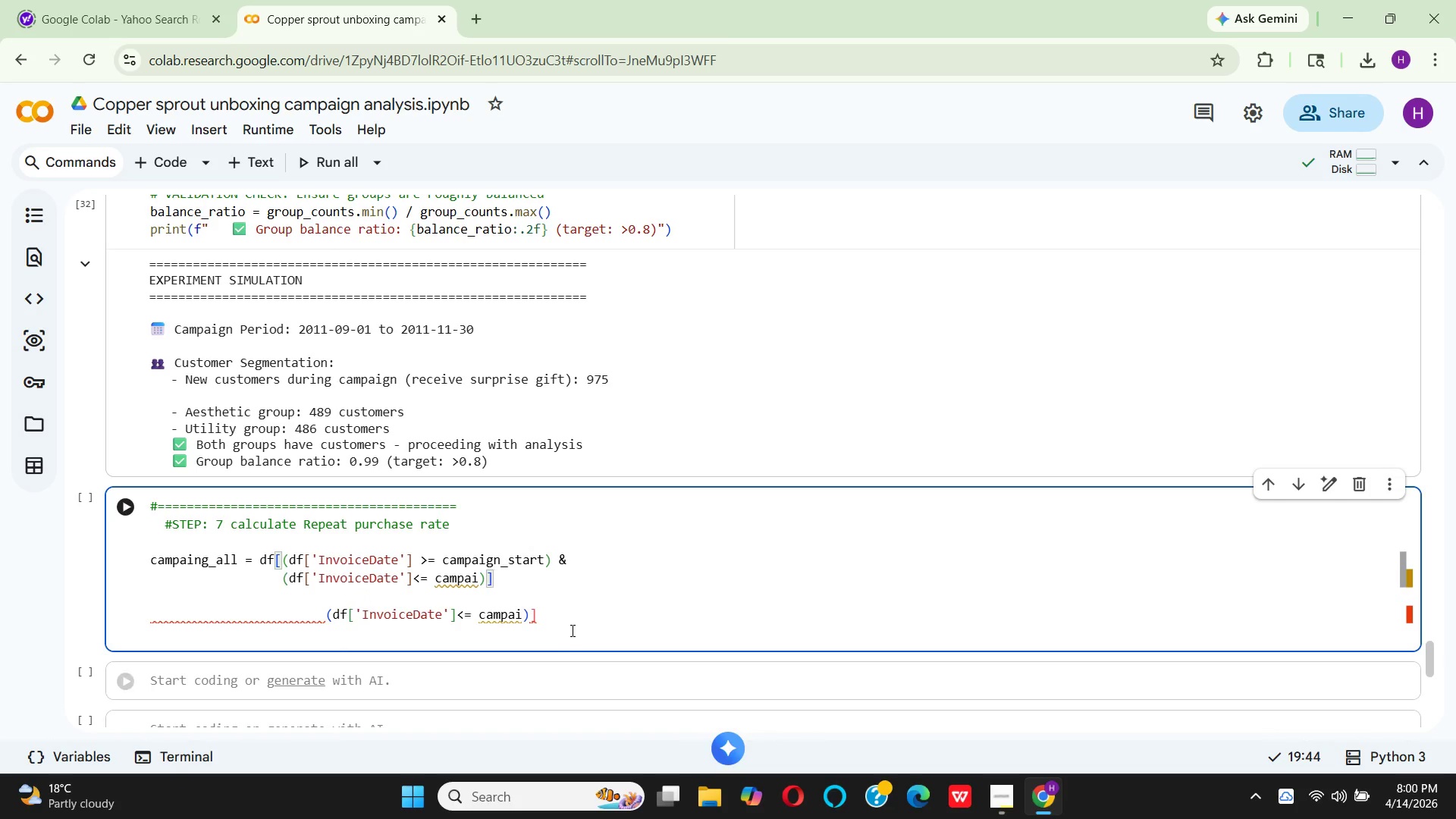 
left_click_drag(start_coordinate=[544, 614], to_coordinate=[300, 607])
 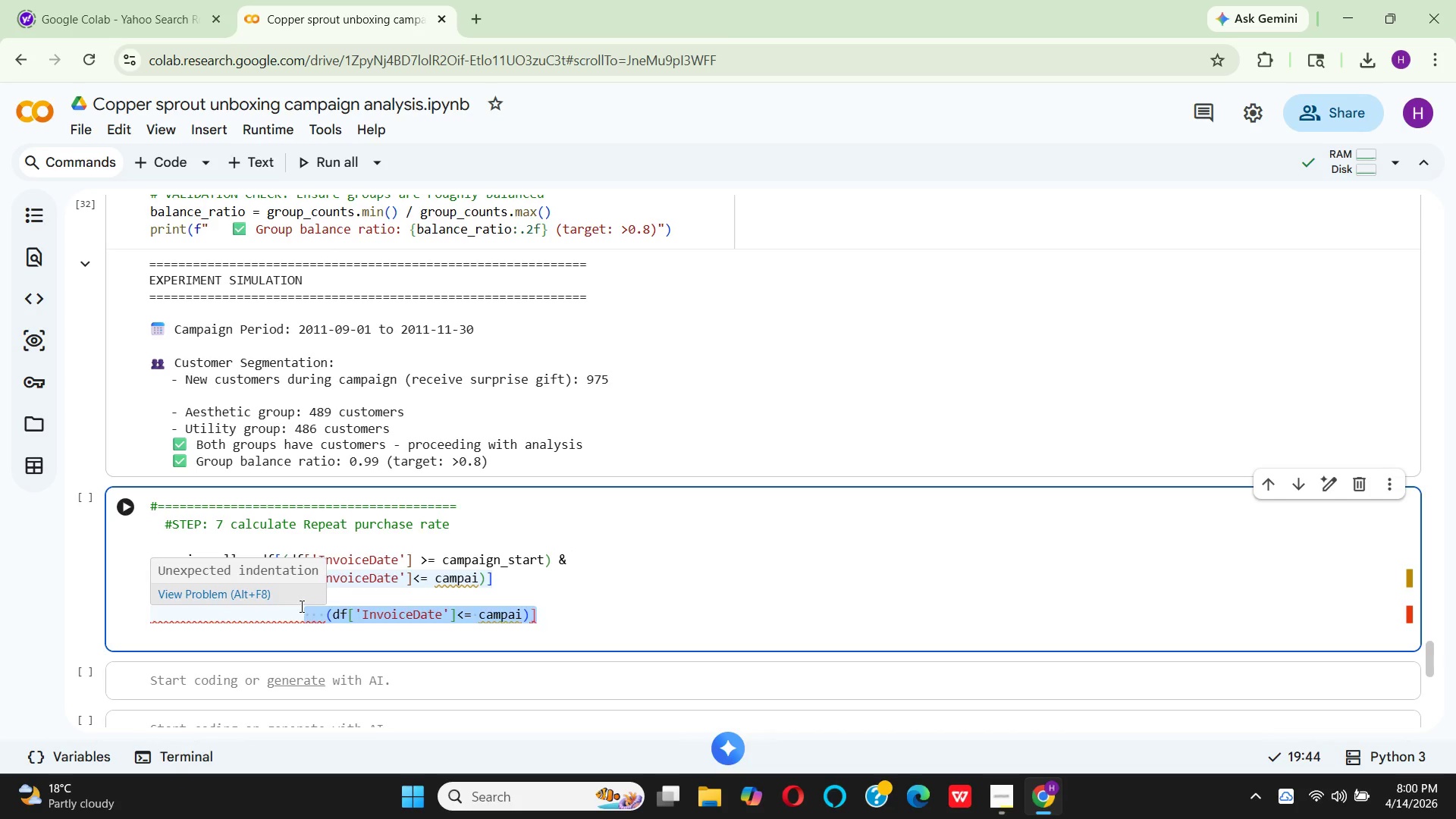 
key(Backspace)
 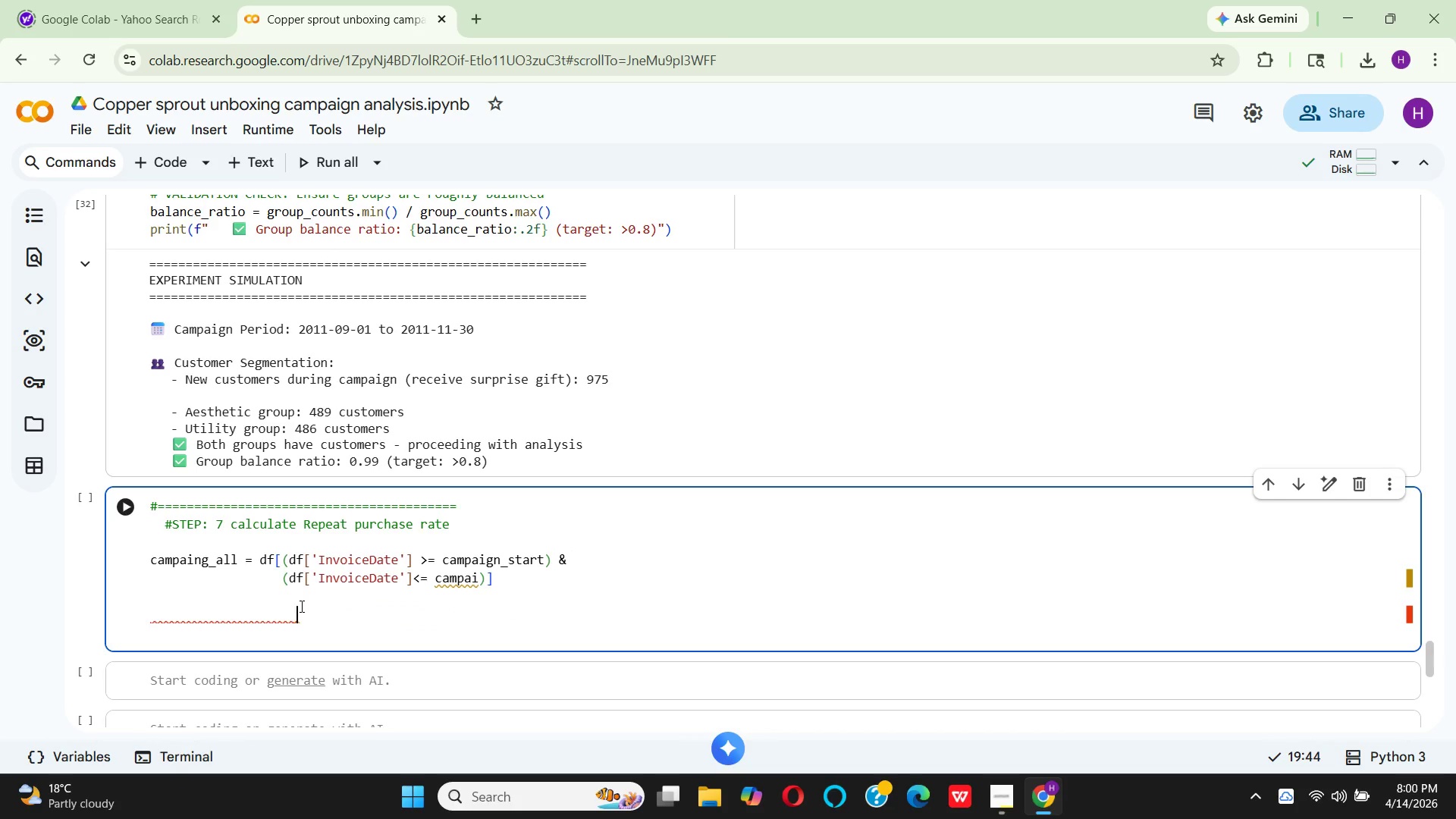 
hold_key(key=Backspace, duration=0.97)
 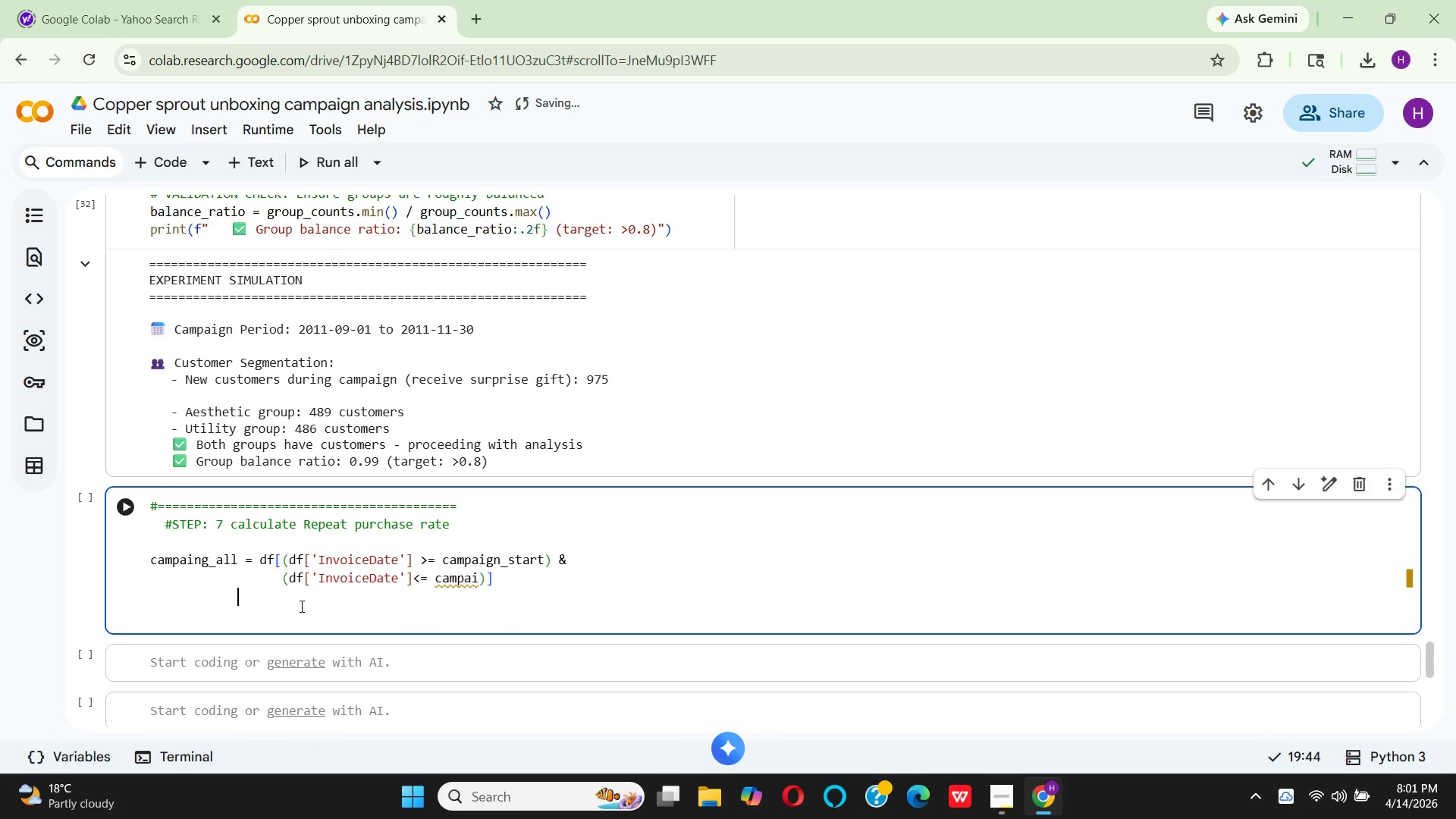 
key(Backspace)
 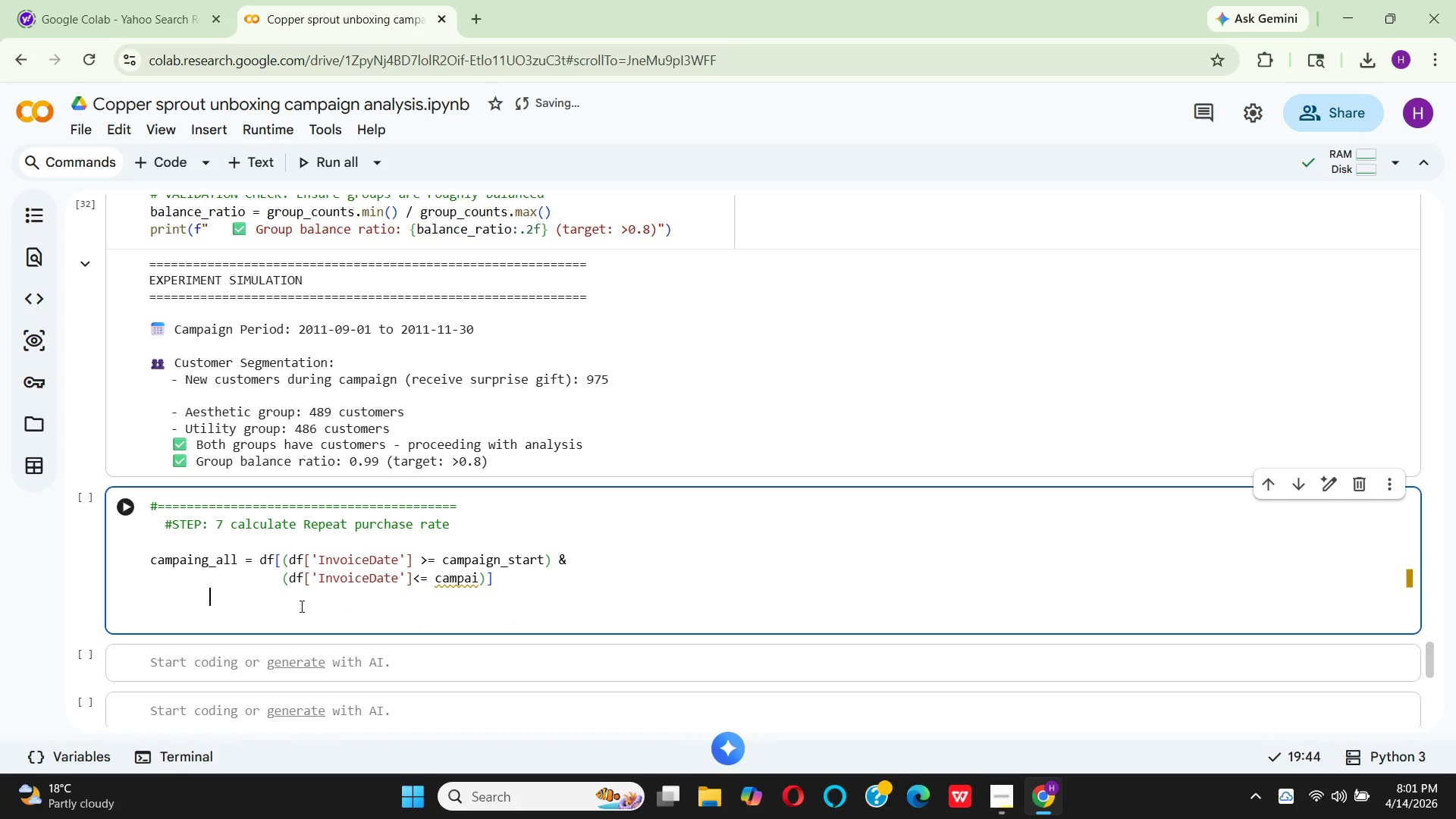 
key(Backspace)
 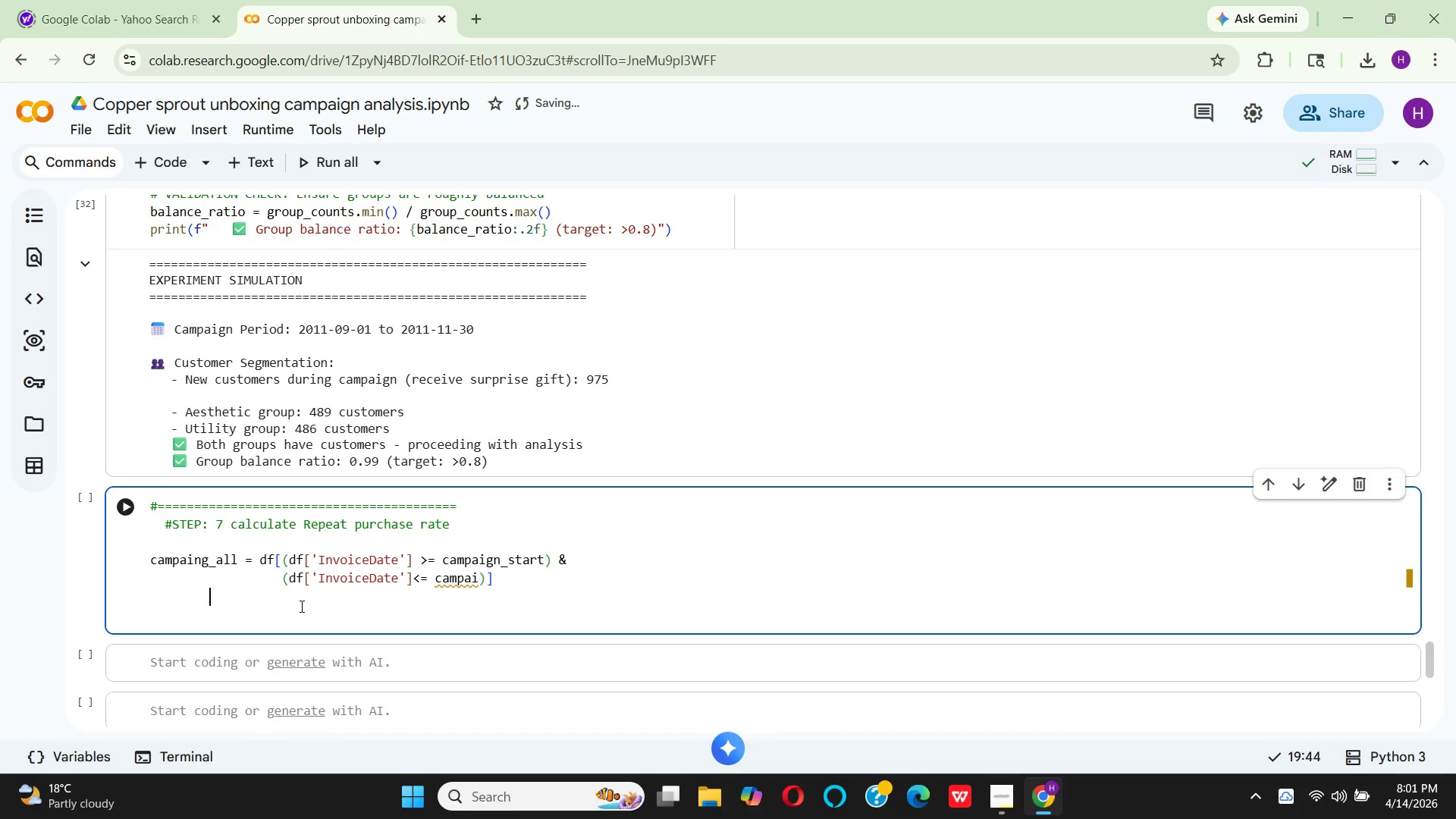 
key(Backspace)
 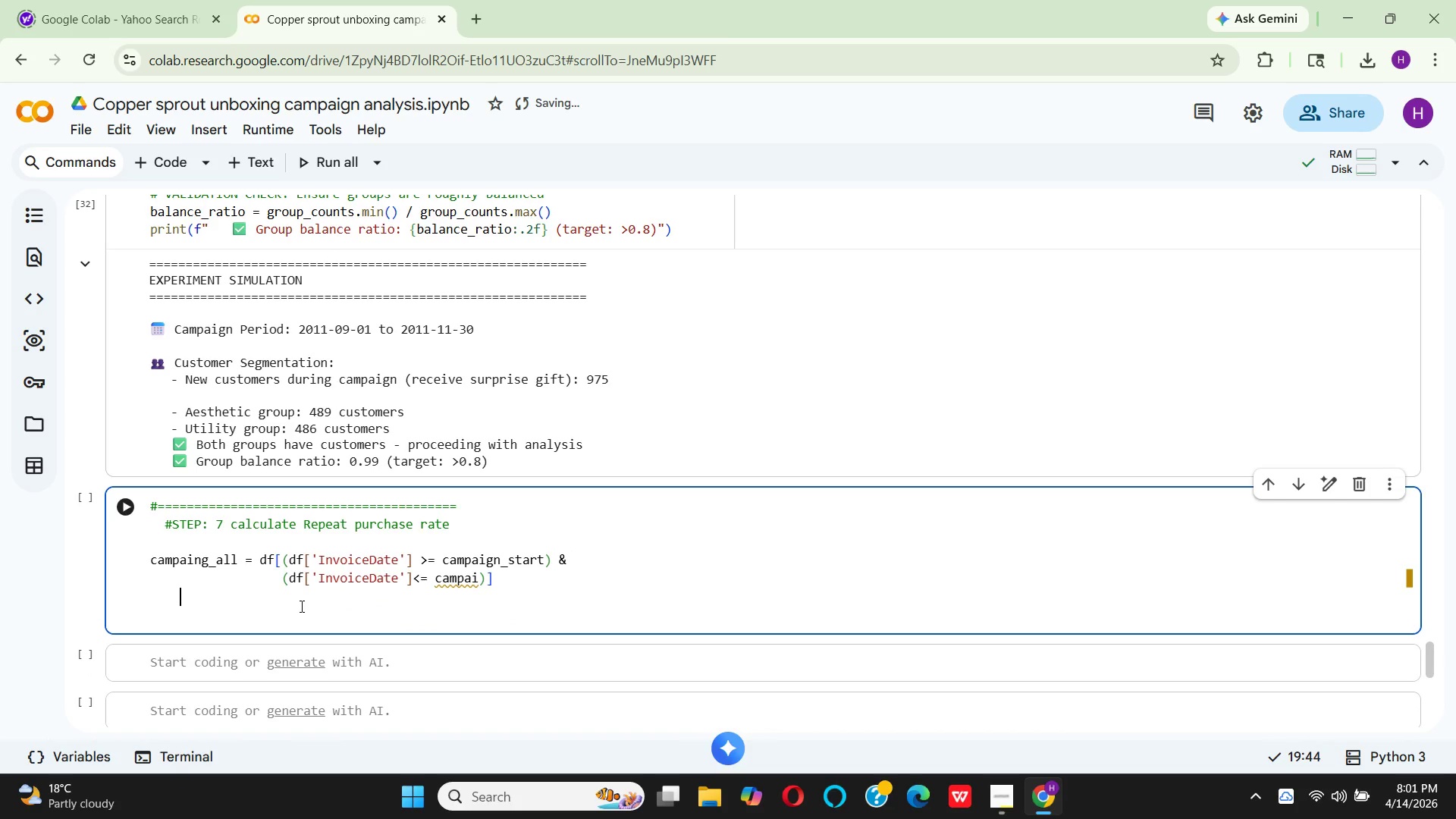 
key(Backspace)
 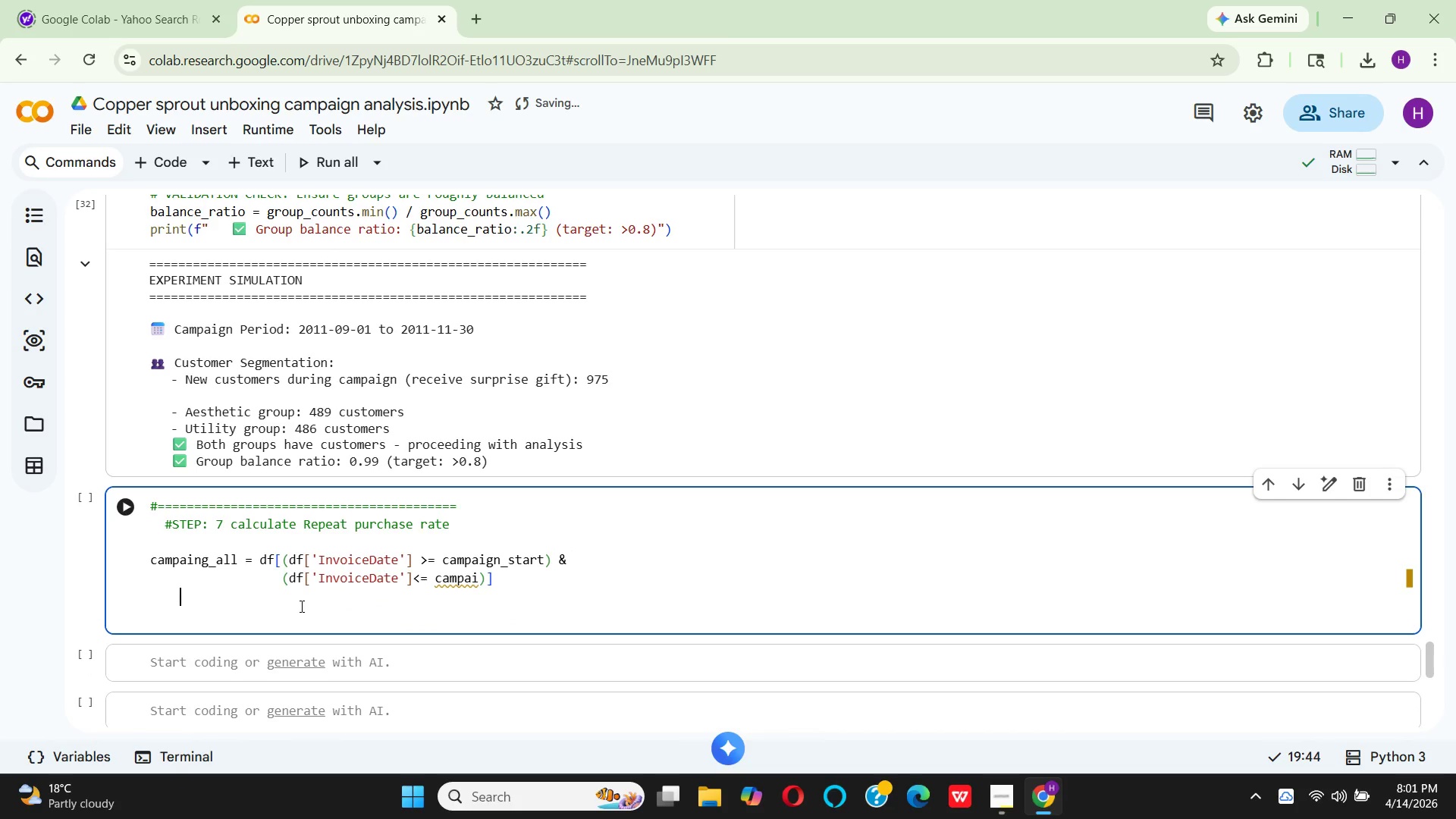 
key(Backspace)
 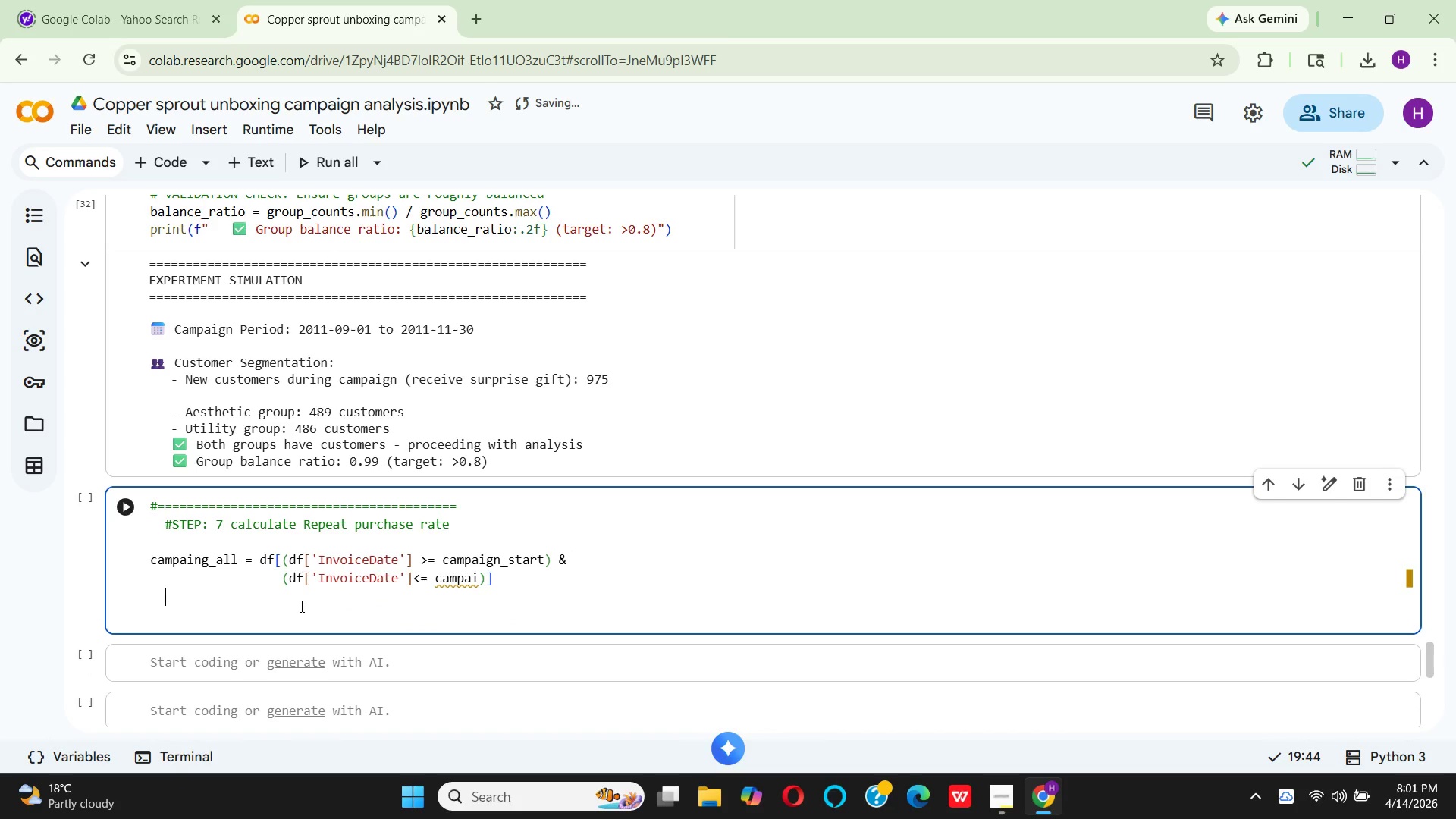 
key(Backspace)
 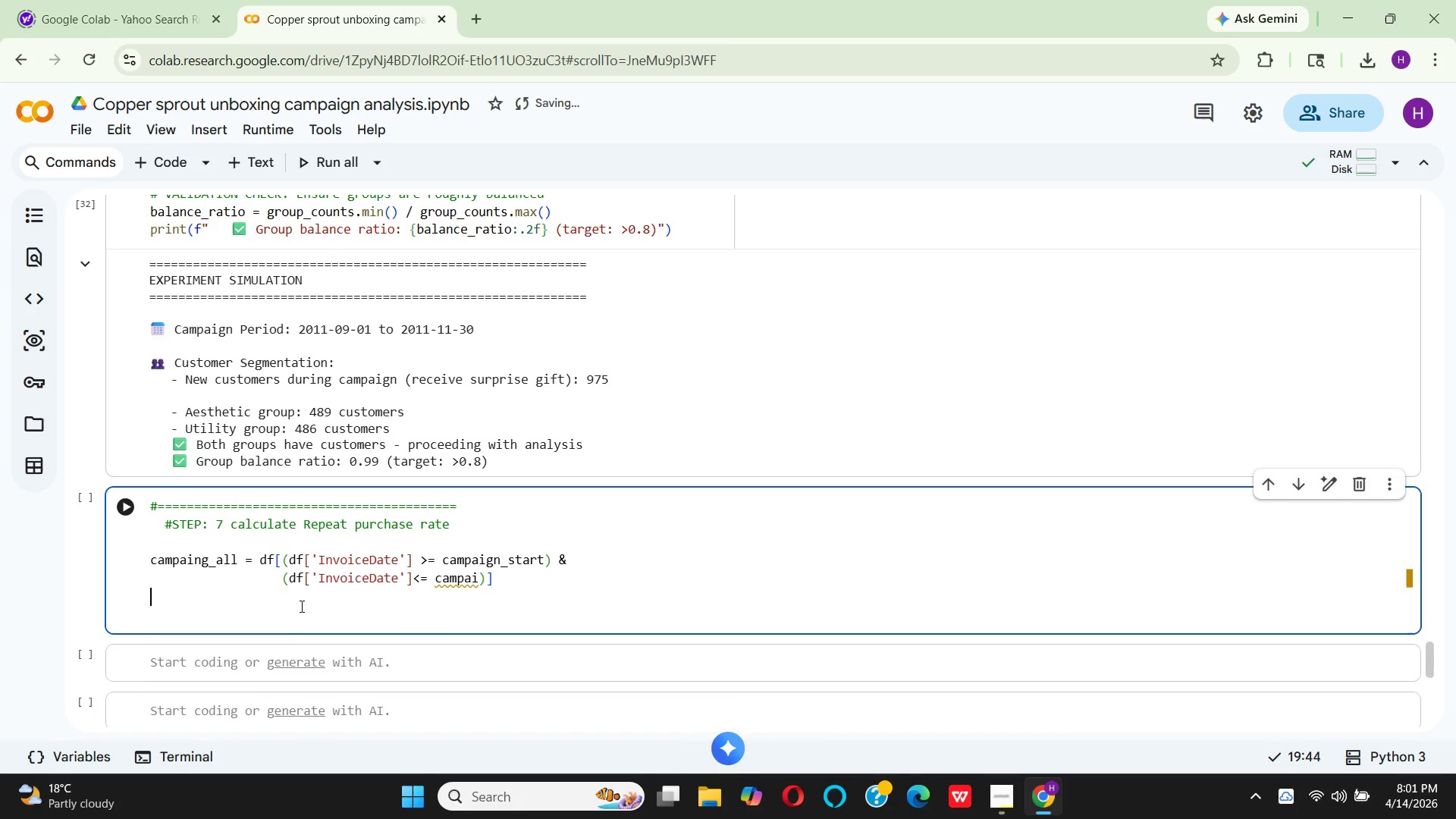 
key(Backspace)
 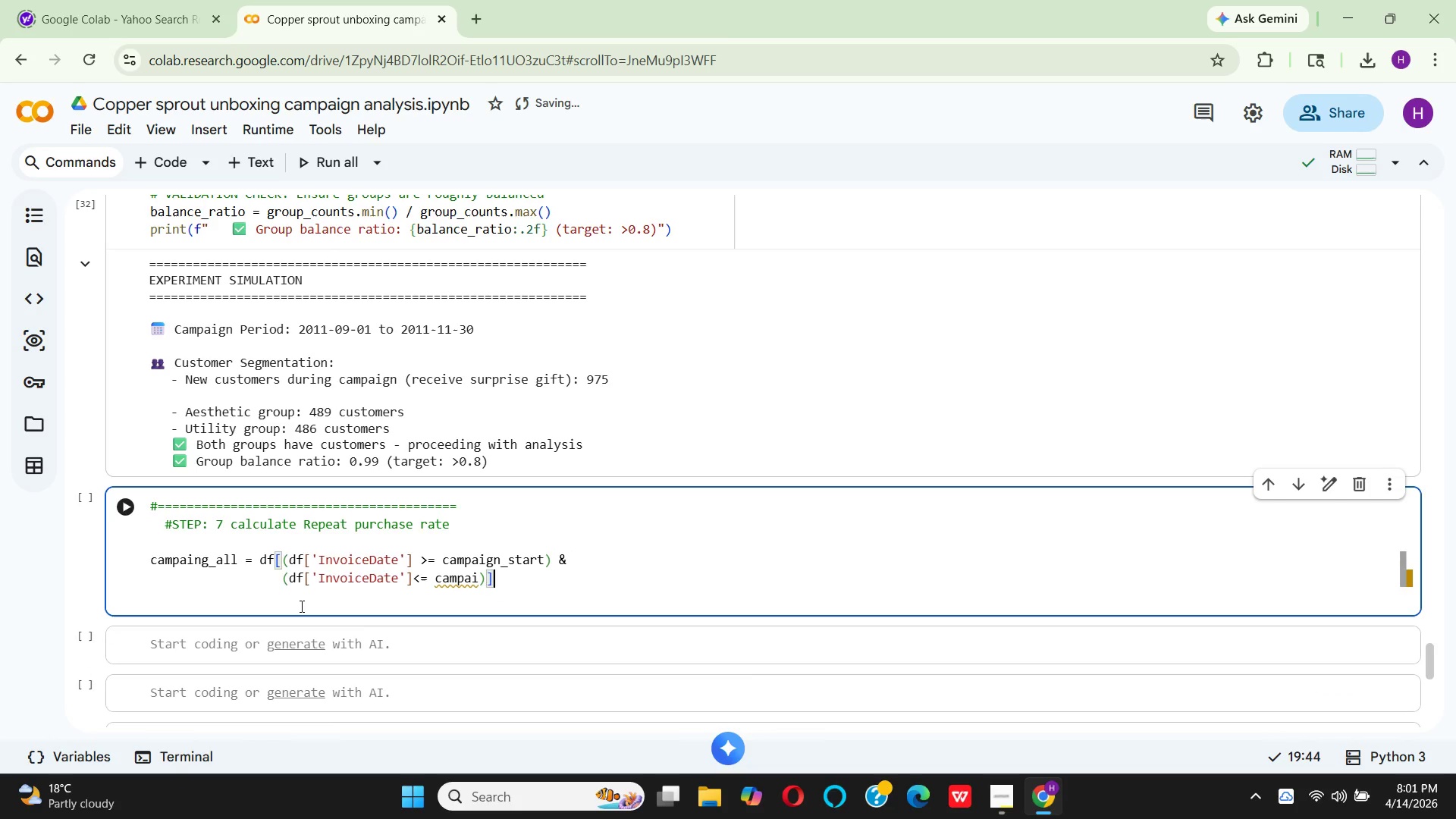 
key(Backspace)
 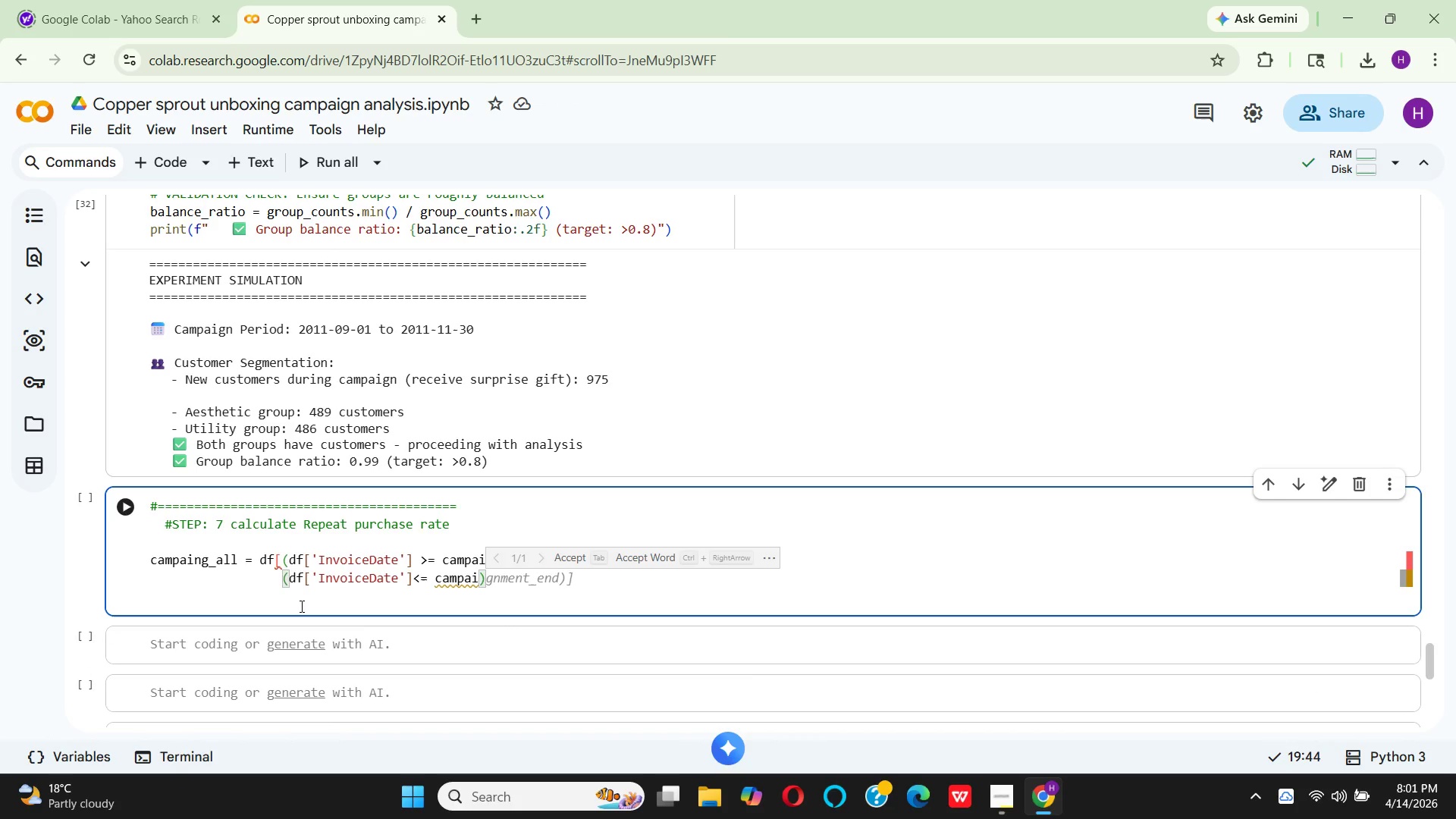 
wait(5.17)
 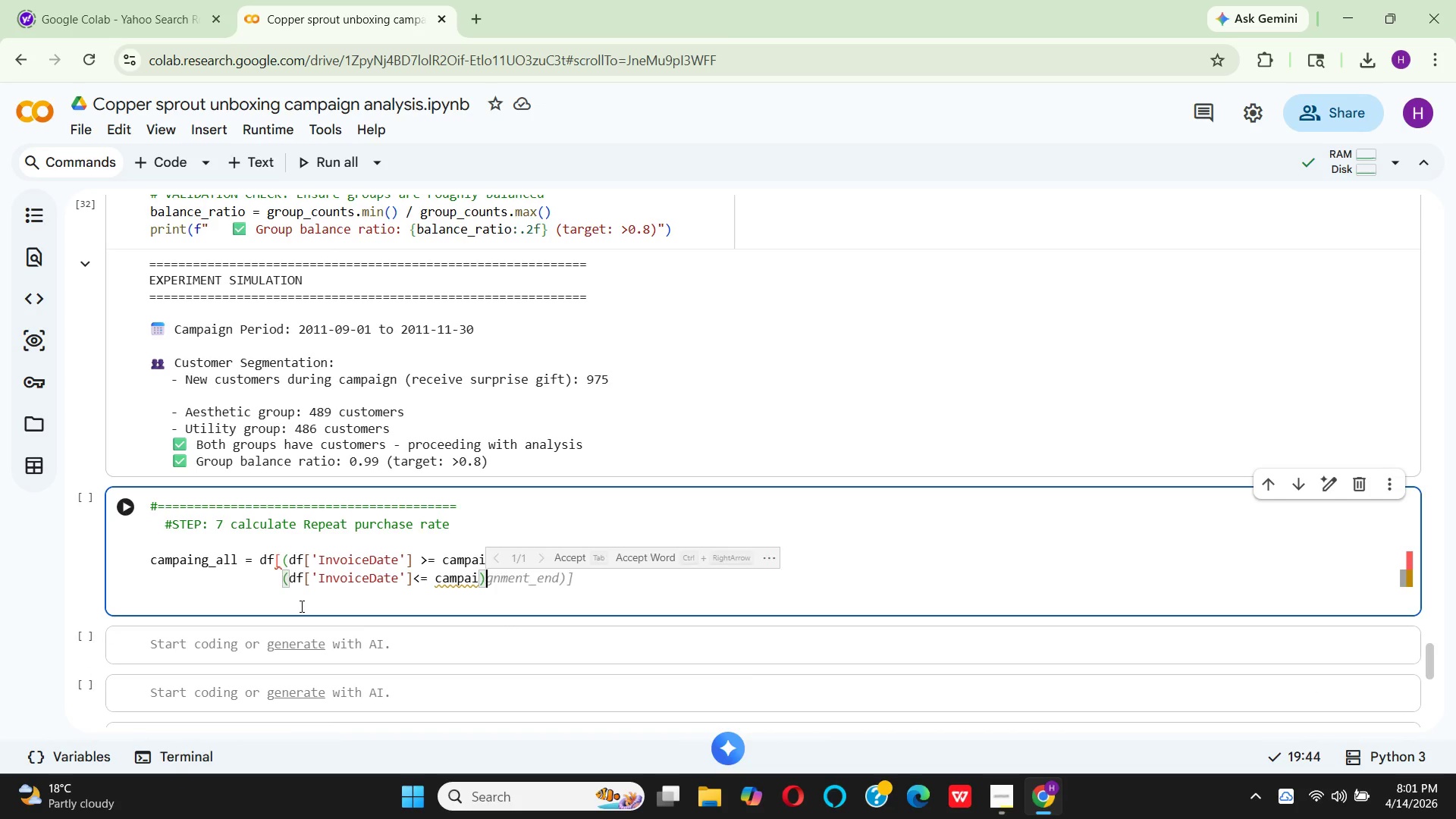 
key(Control+Z)
 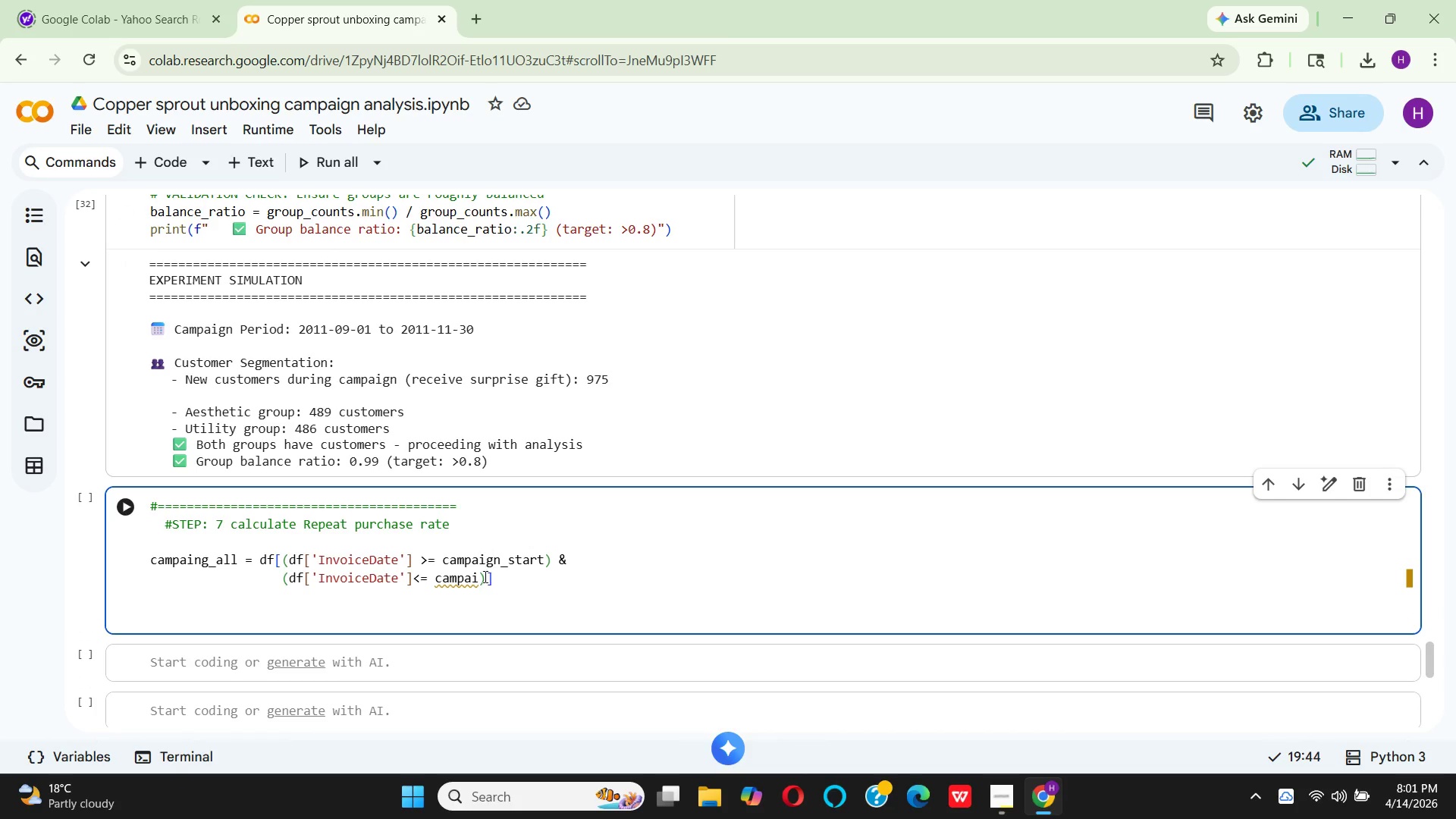 
left_click([482, 582])
 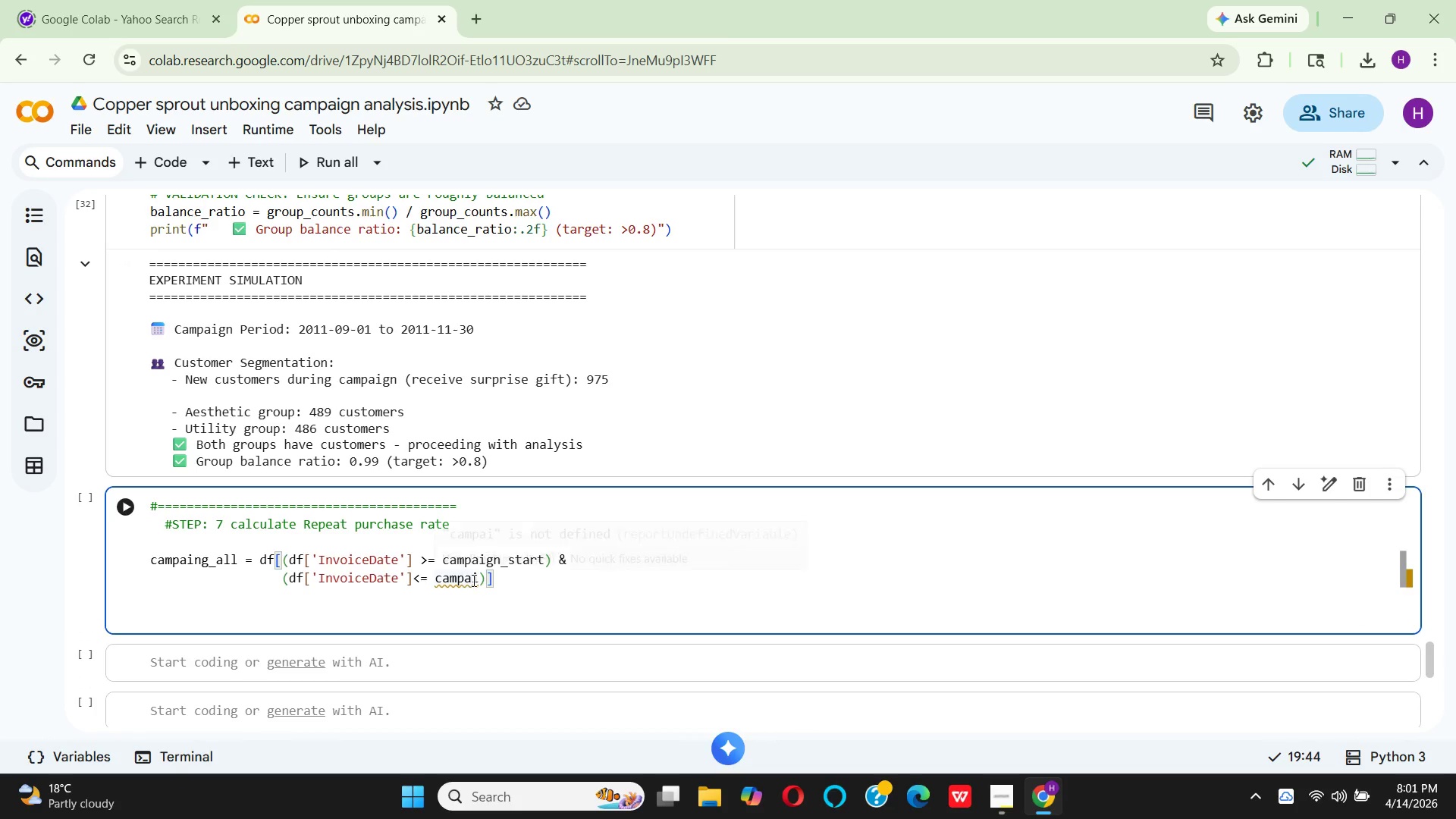 
left_click([475, 579])
 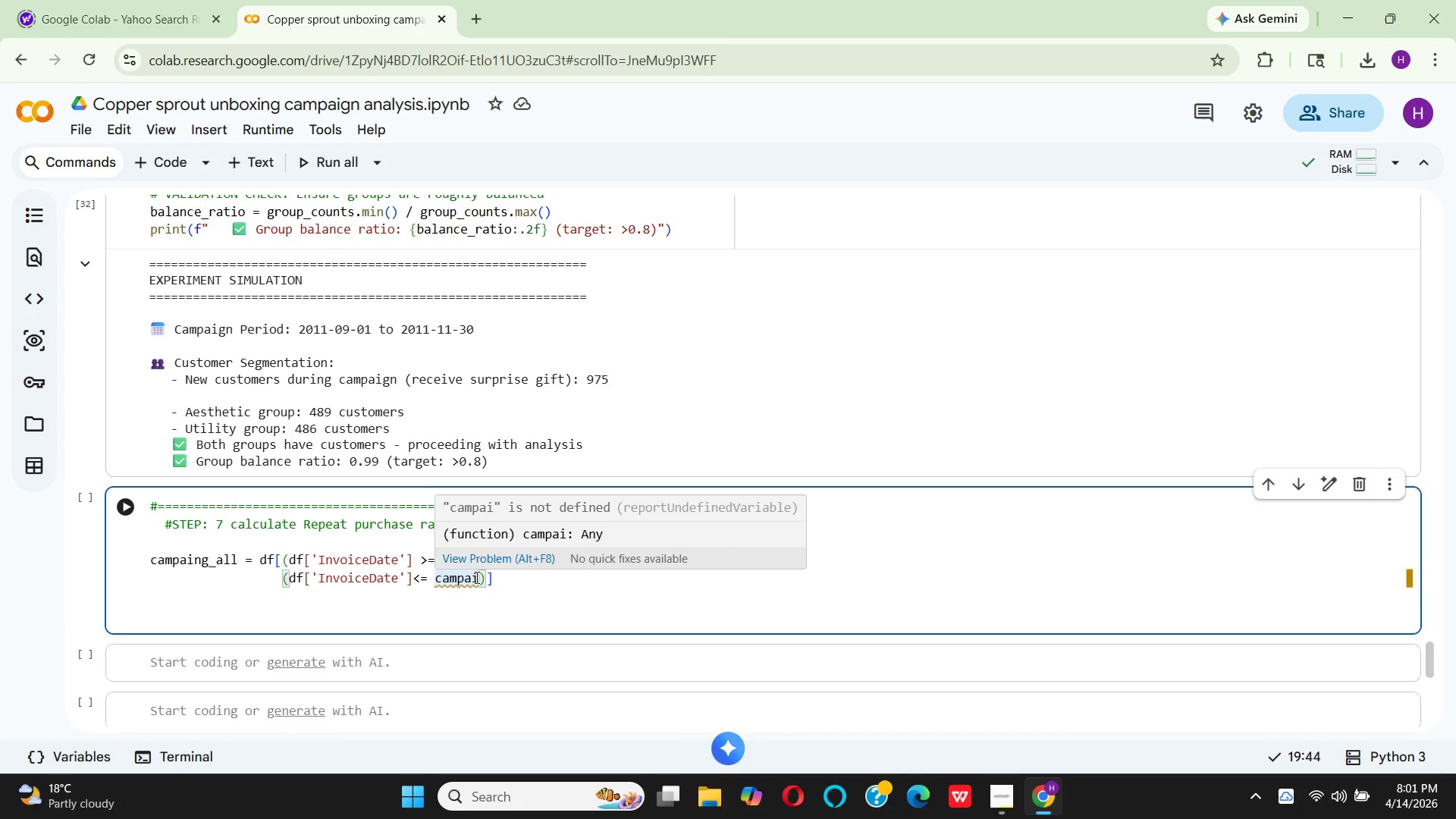 
left_click([482, 581])
 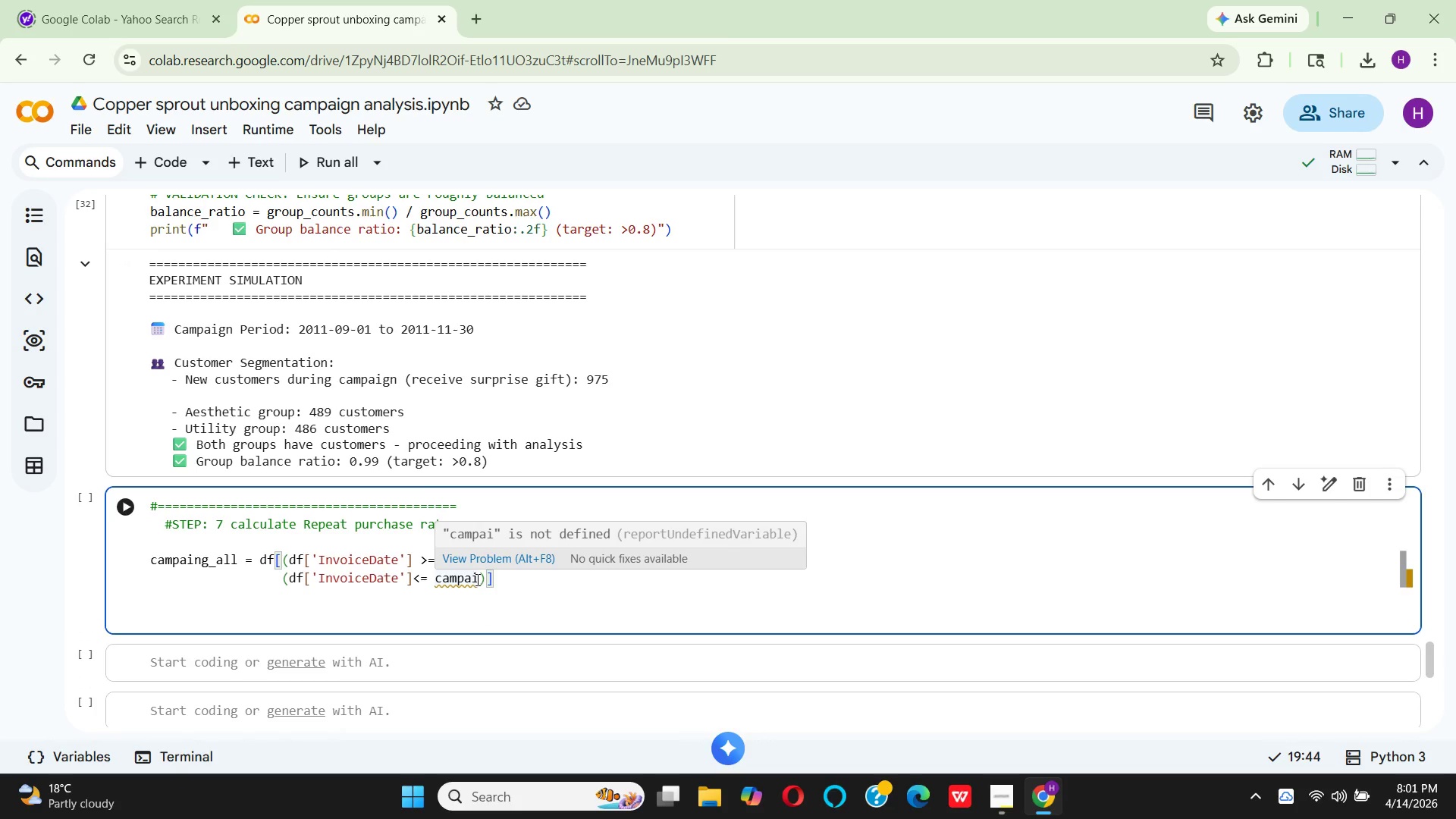 
left_click([476, 579])
 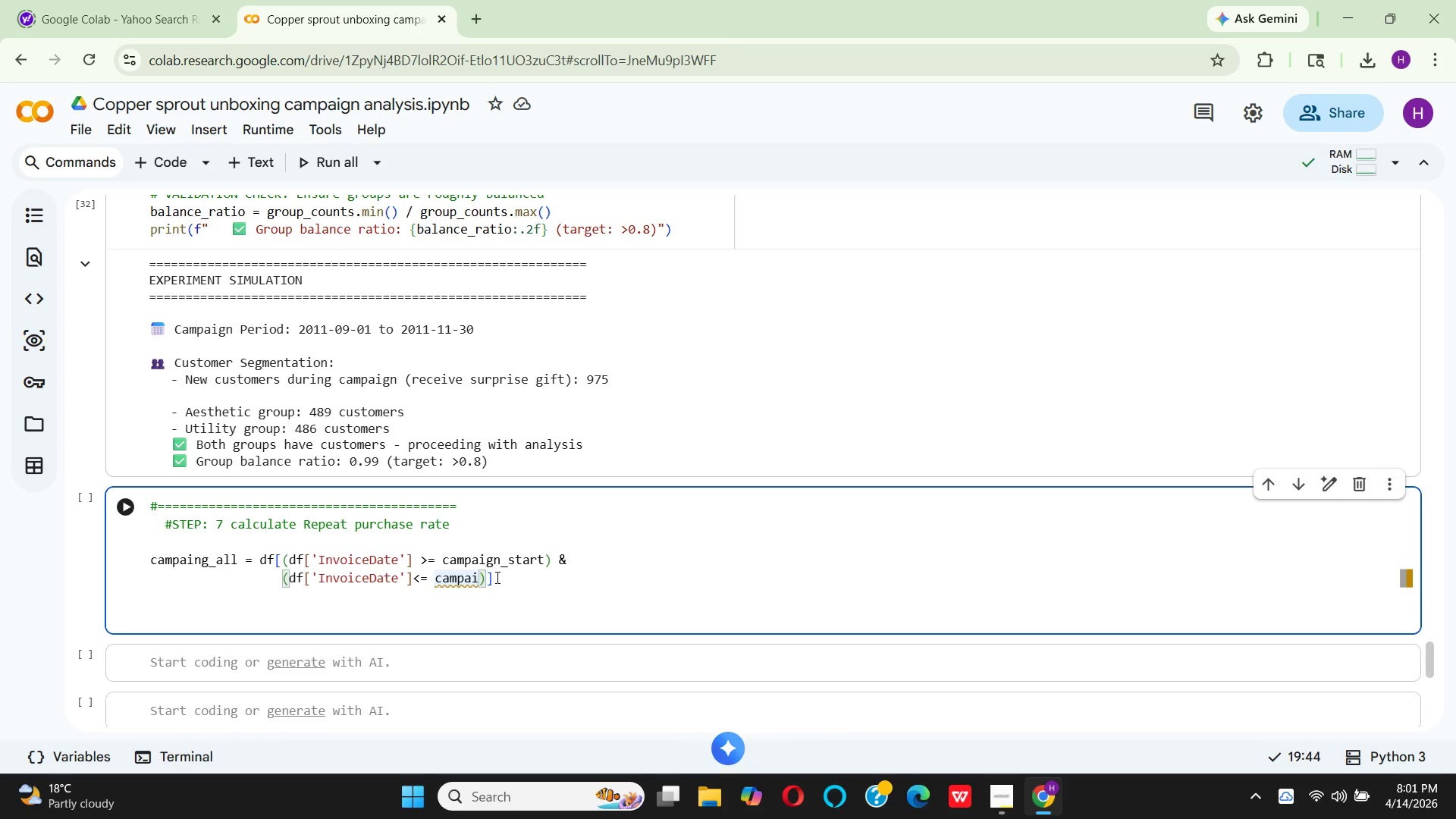 
type(gn_)
 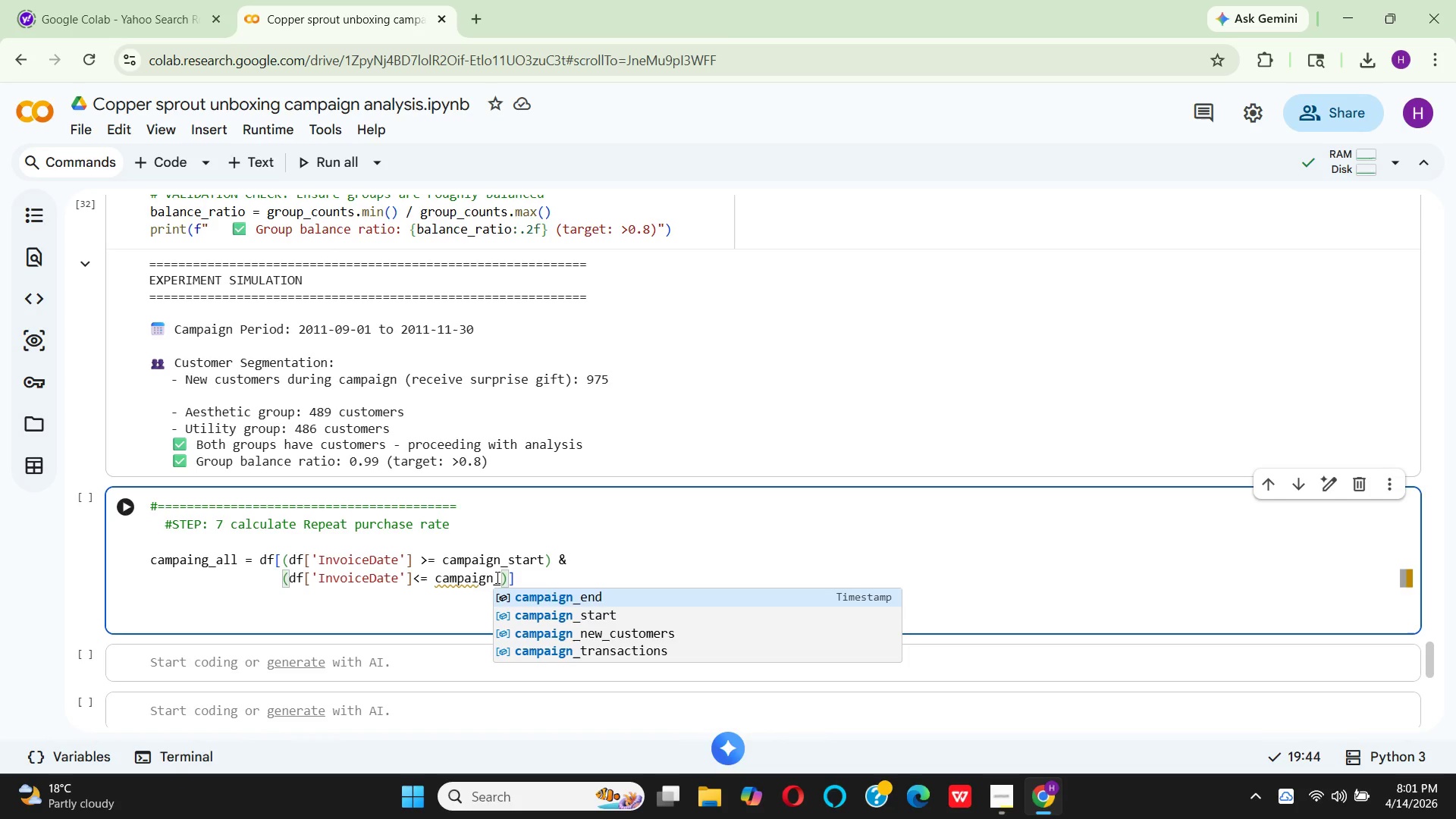 
key(Shift+Enter)
 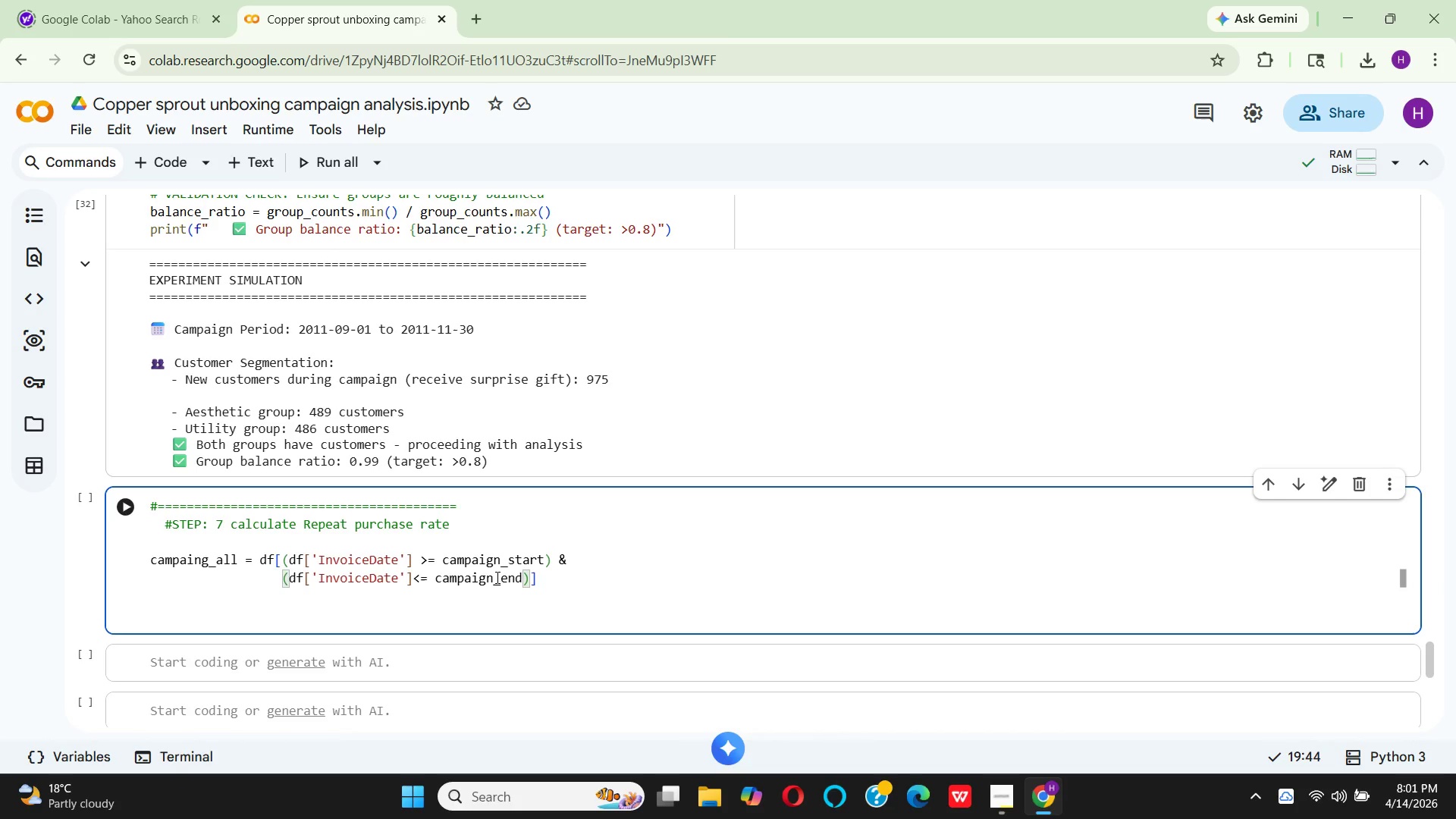 
key(Shift+ArrowRight)
 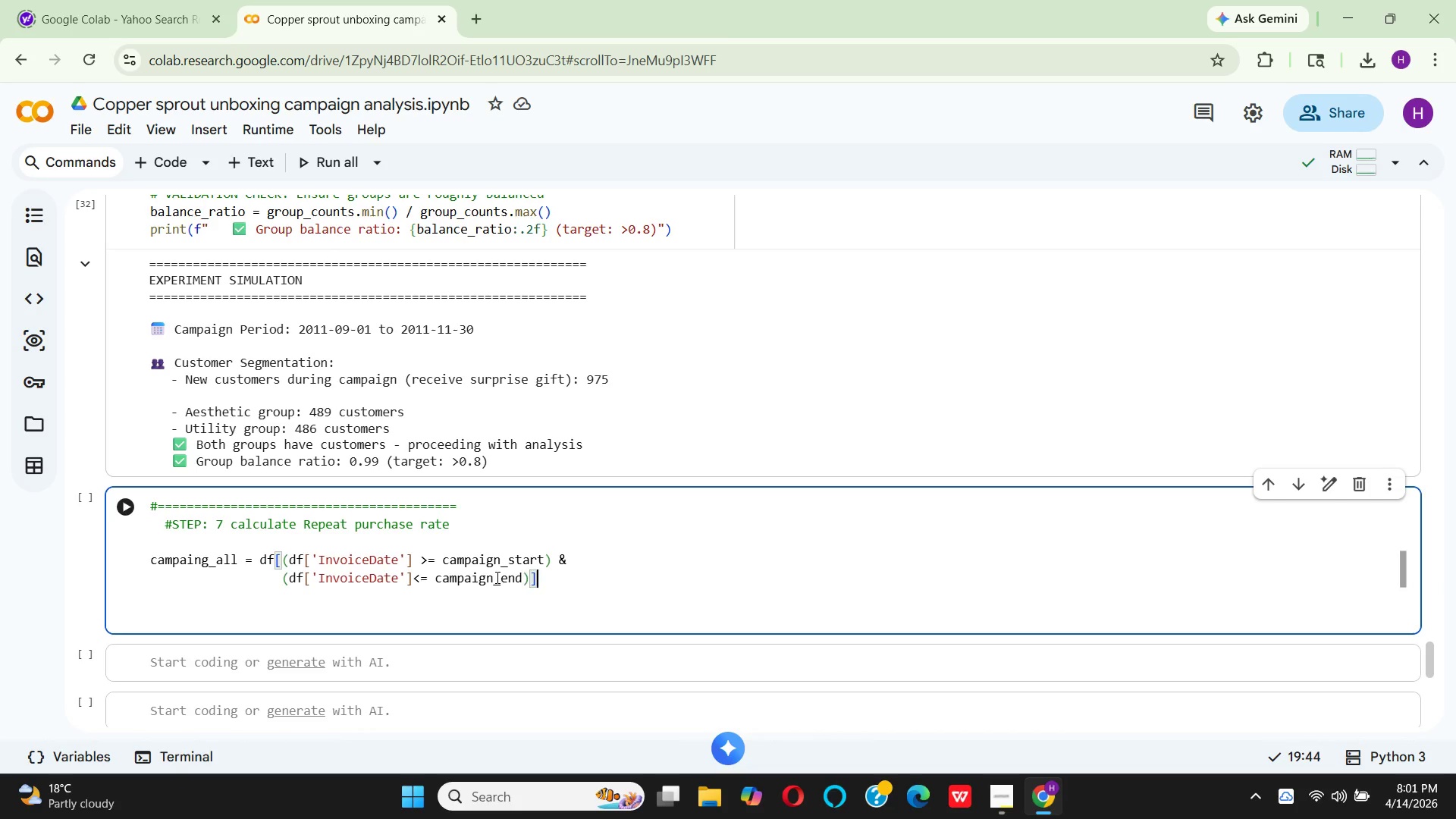 
key(Shift+ArrowRight)
 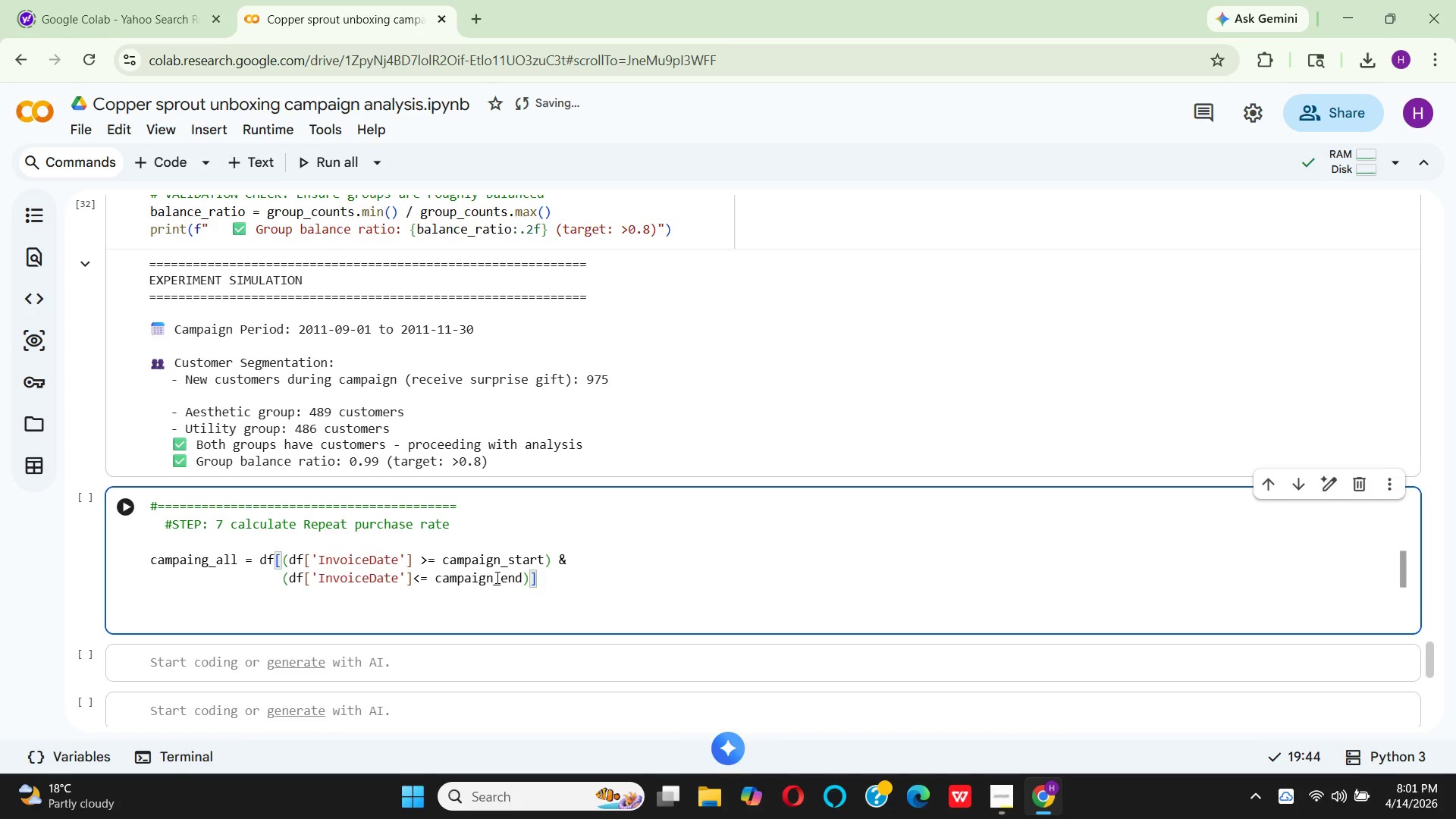 
key(Shift+Enter)
 